 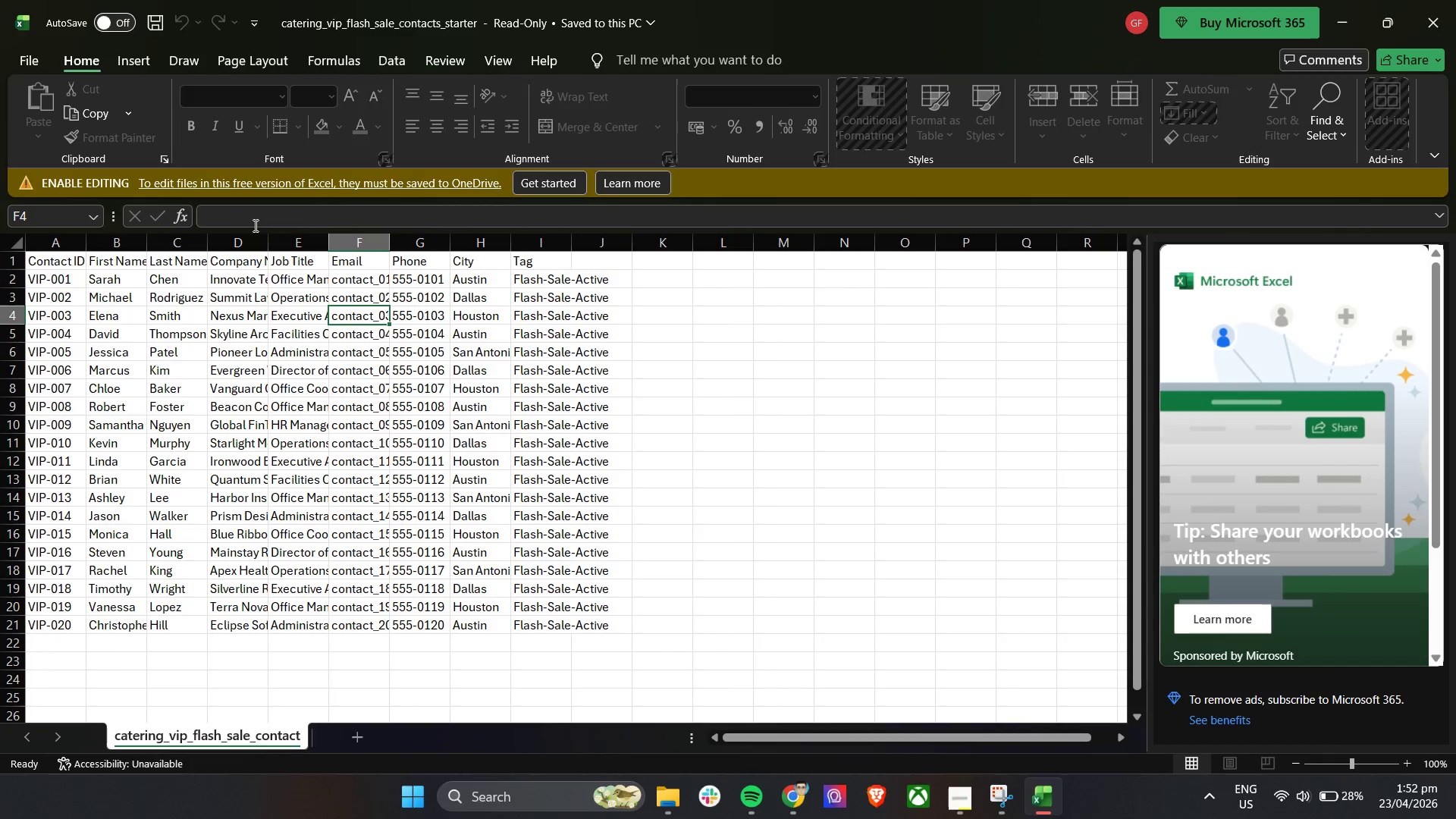 
left_click([1332, 9])
 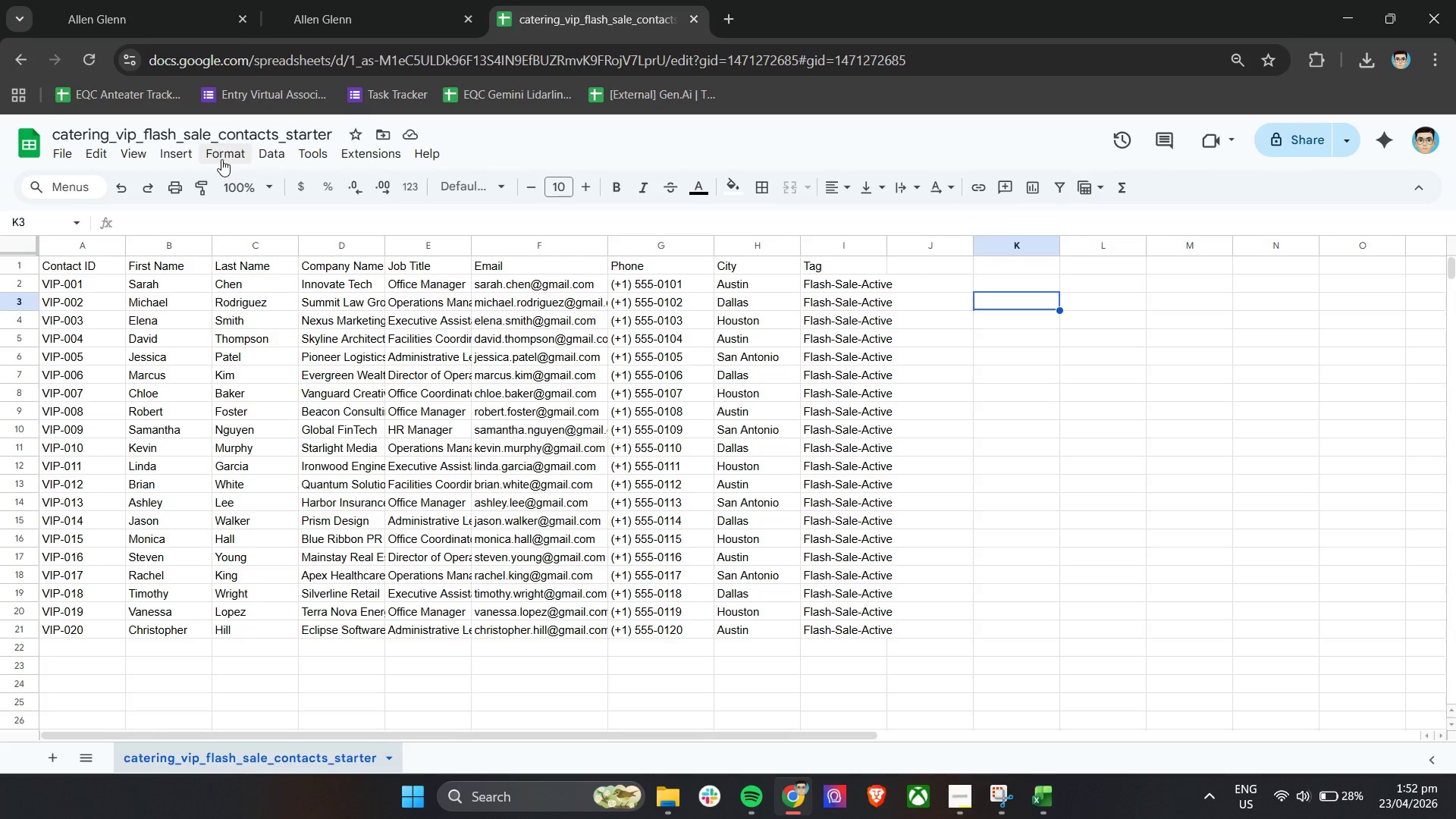 
left_click([139, 151])
 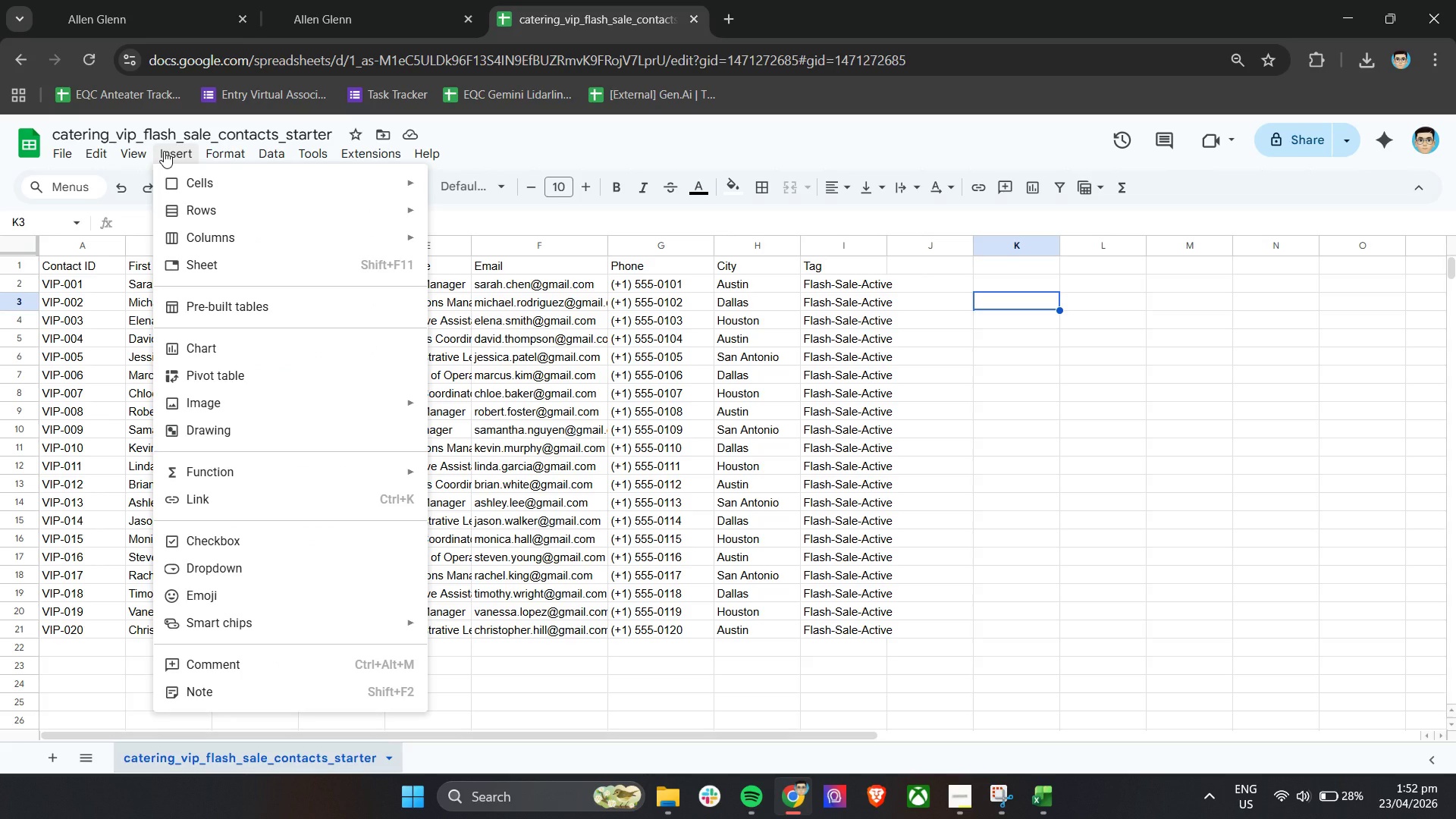 
scroll: coordinate [221, 387], scroll_direction: down, amount: 5.0
 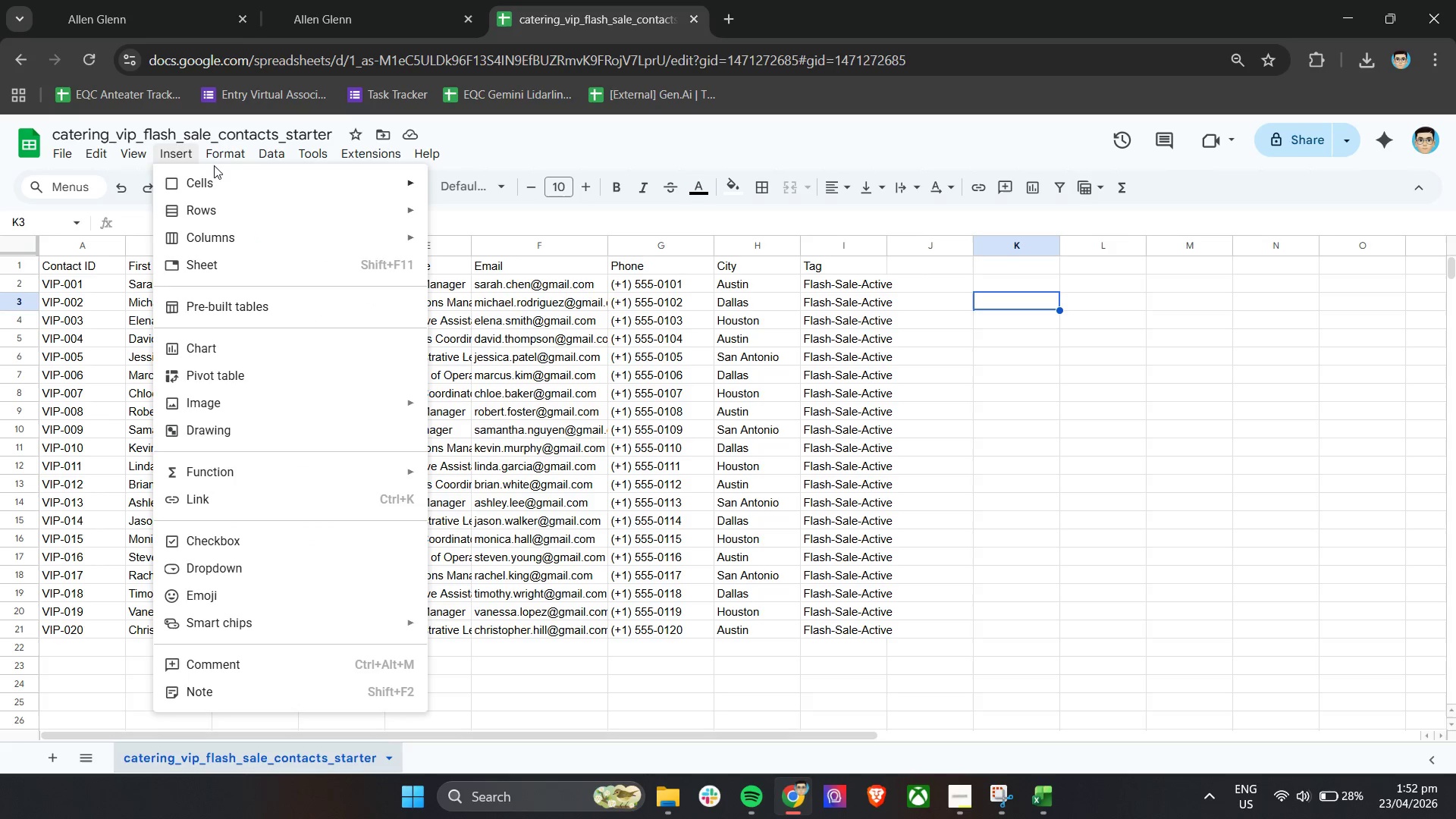 
mouse_move([234, 149])
 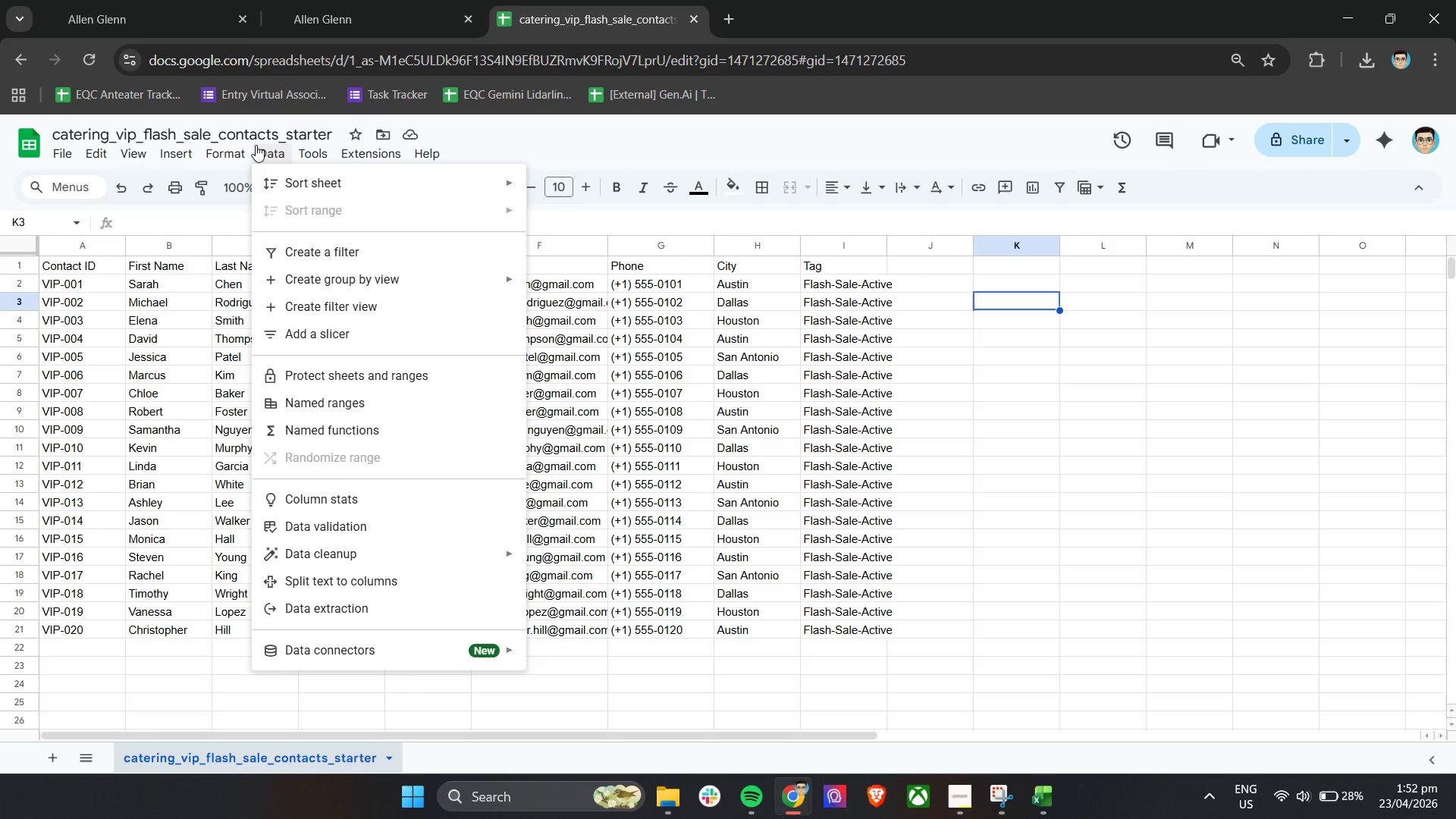 
mouse_move([268, 148])
 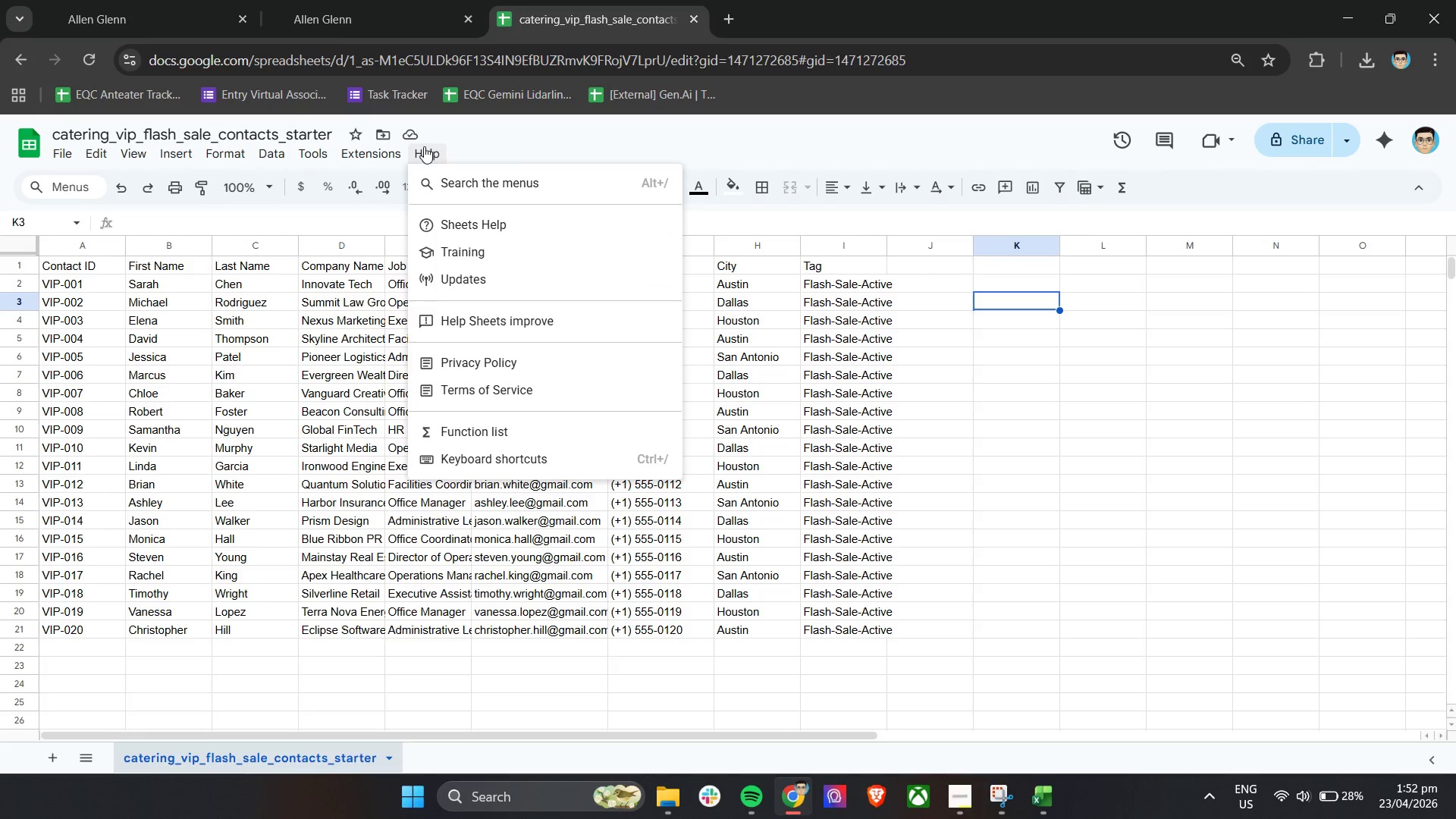 
mouse_move([55, 178])
 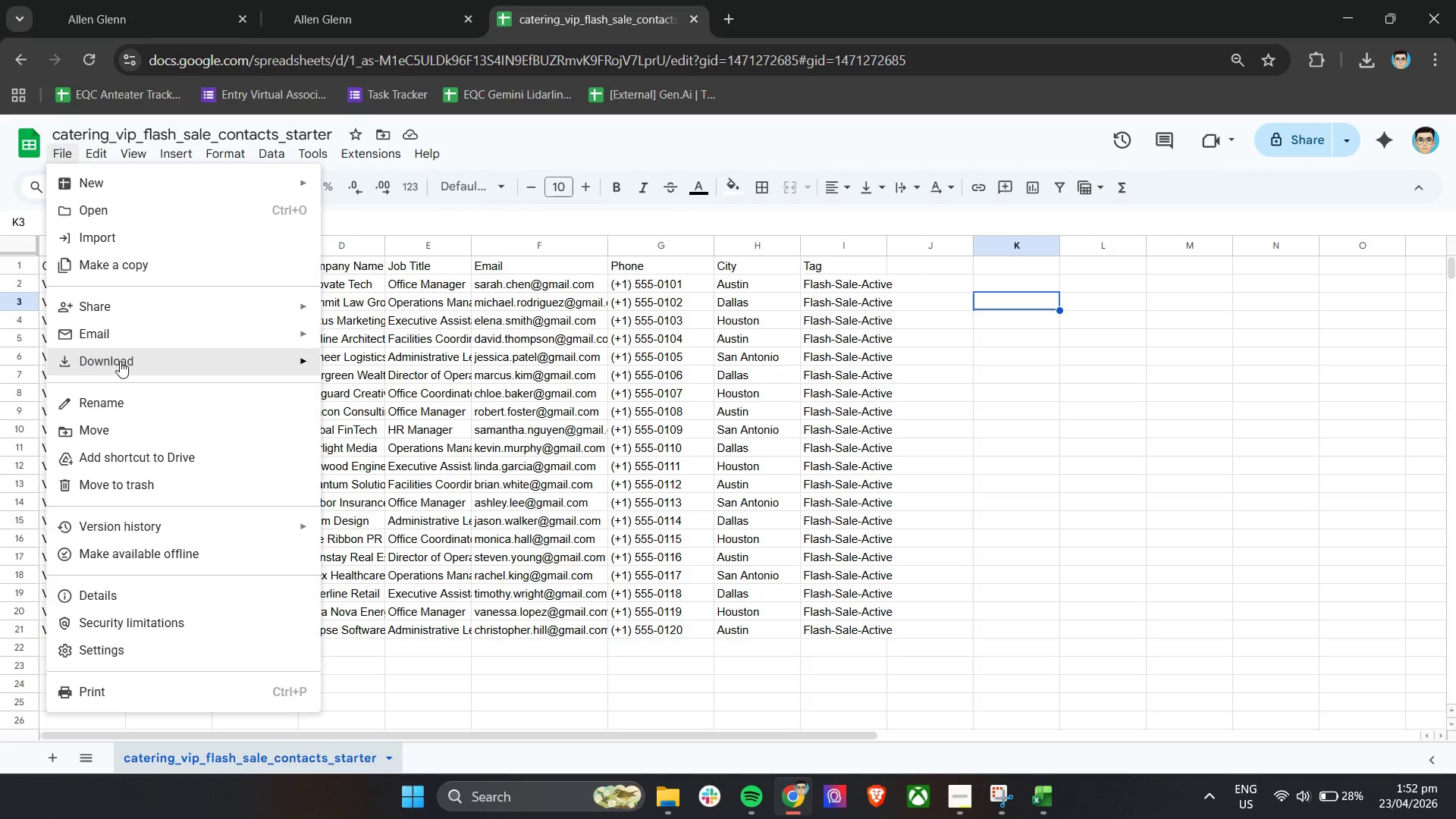 
mouse_move([122, 186])
 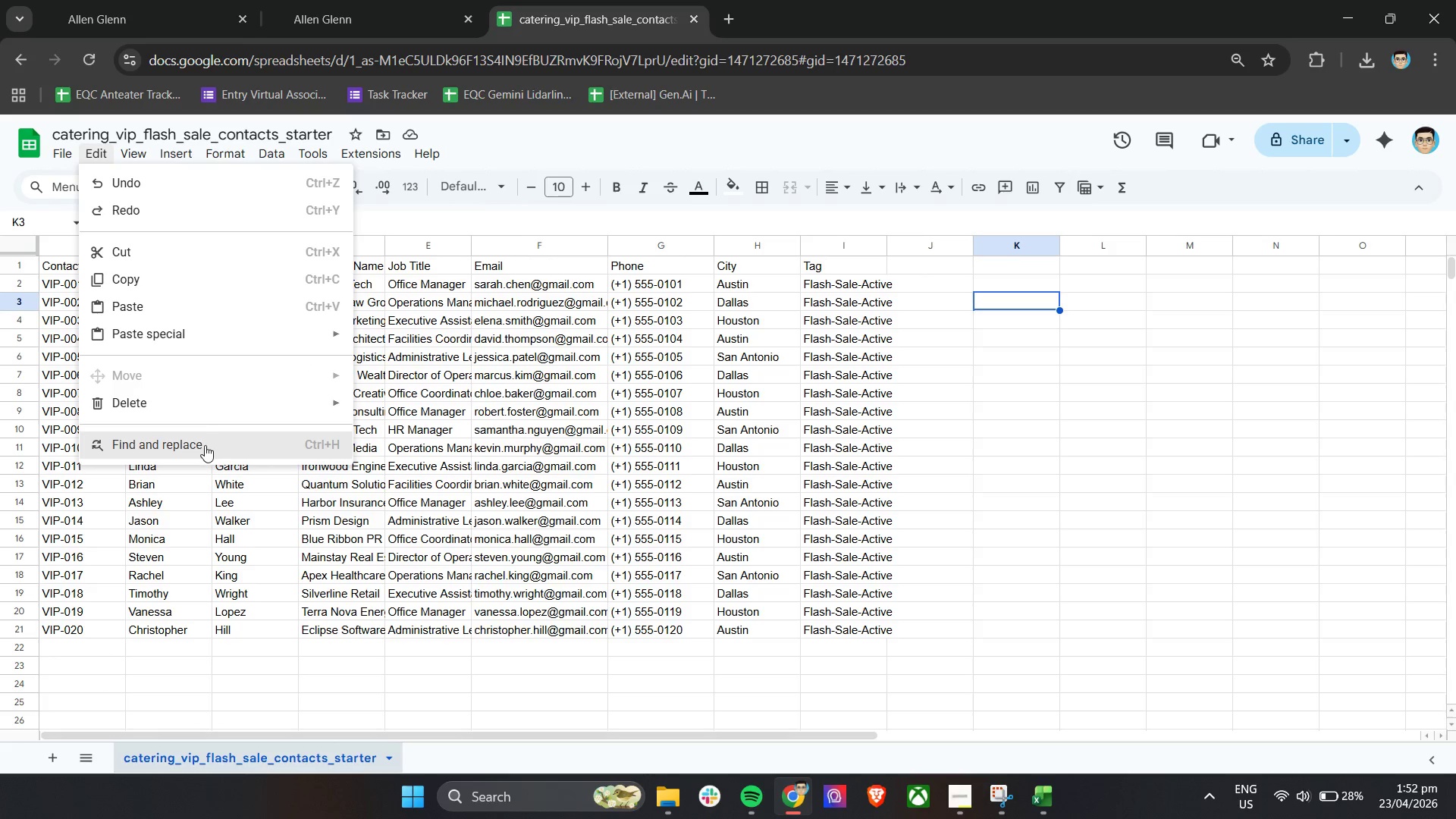 
left_click([205, 445])
 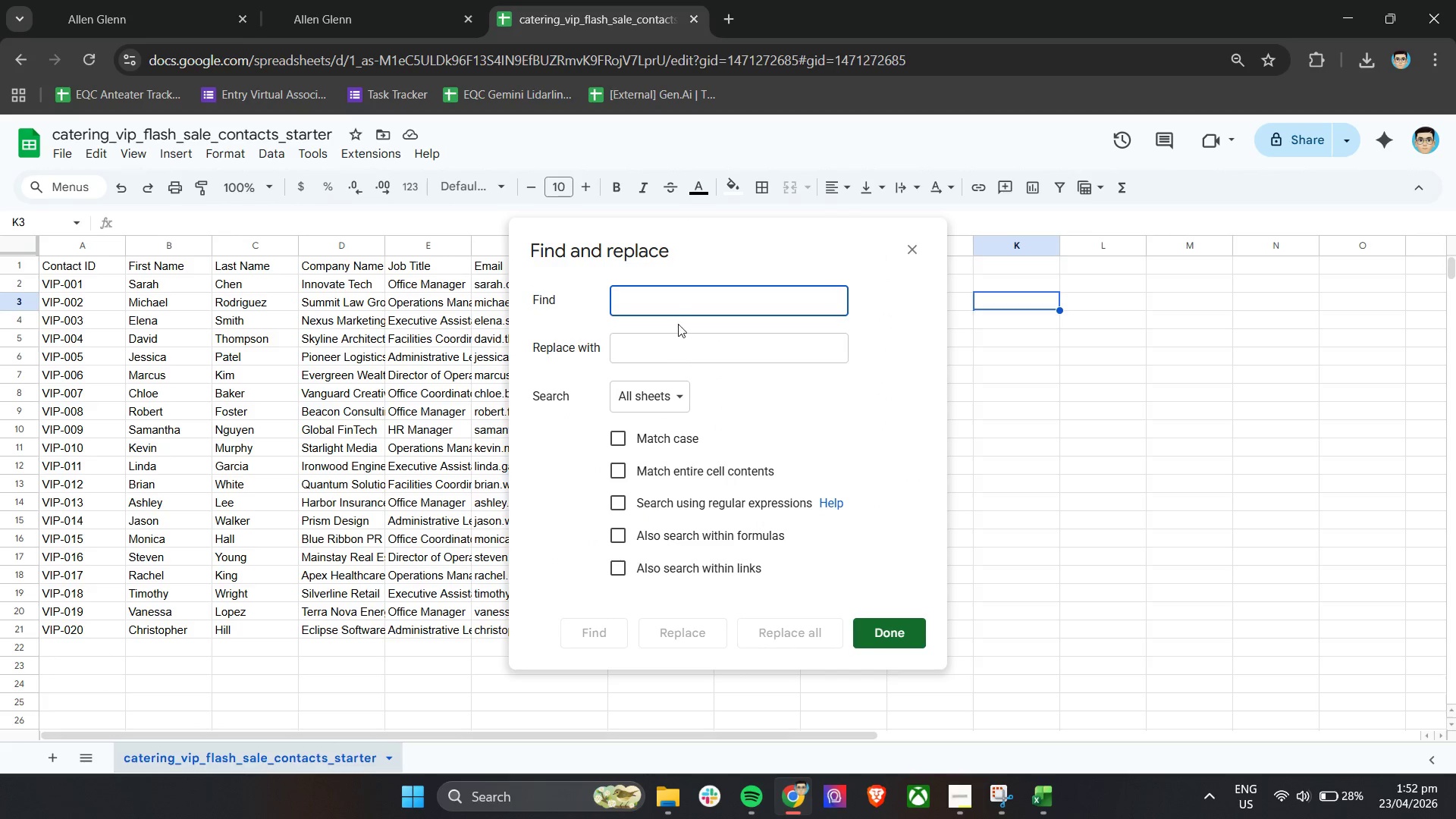 
left_click([678, 309])
 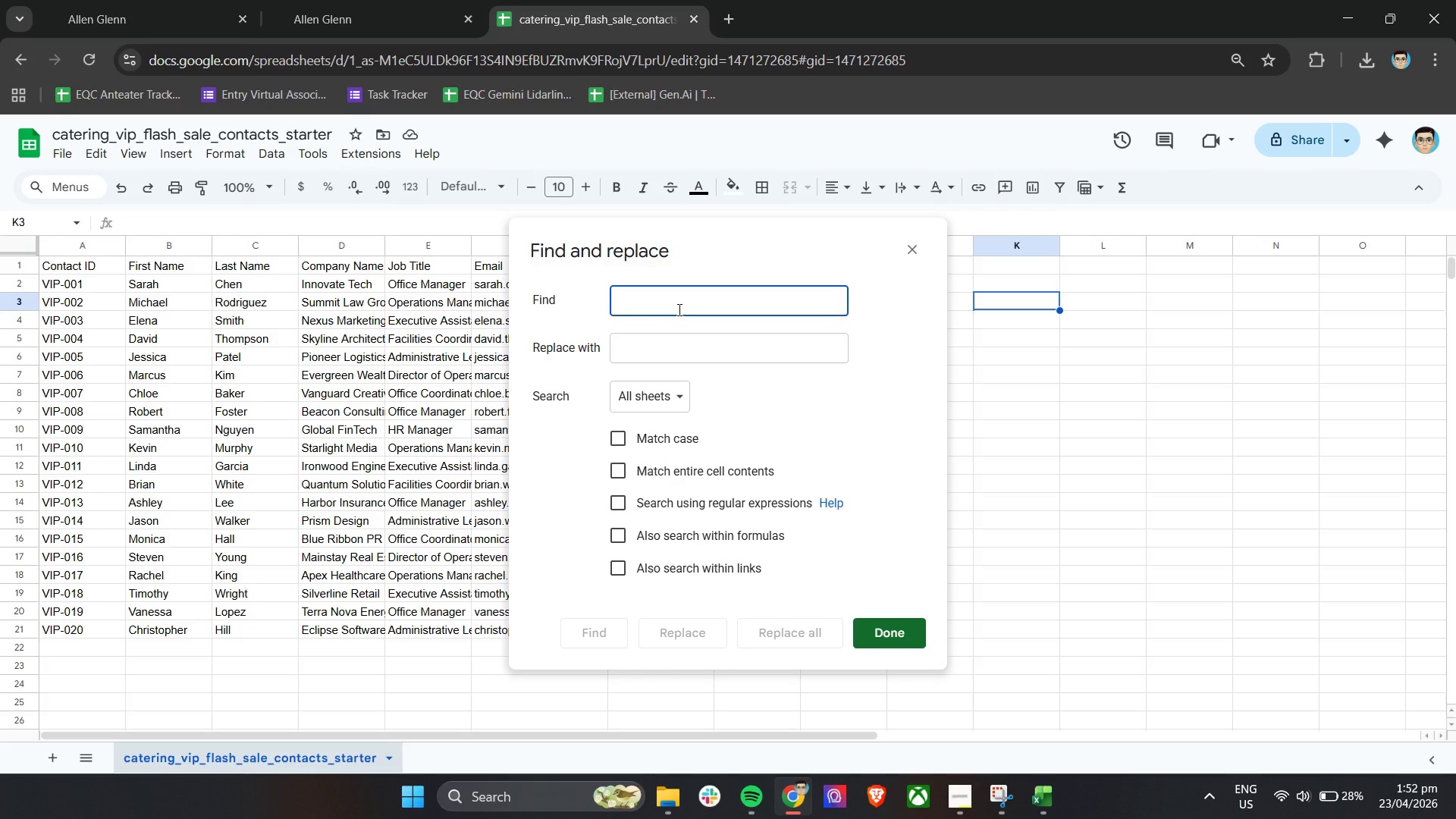 
wait(8.2)
 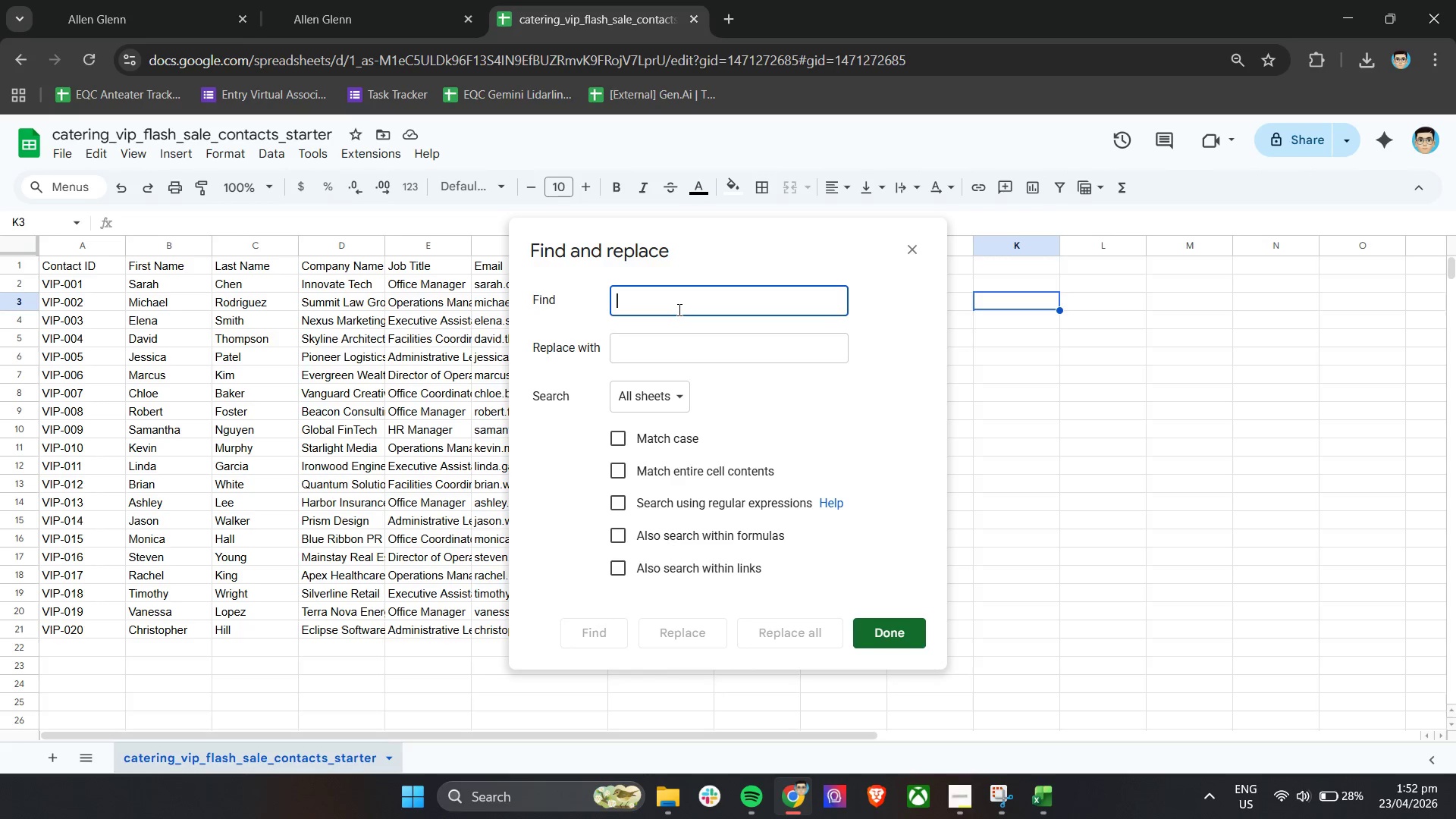 
key(Shift+9)
 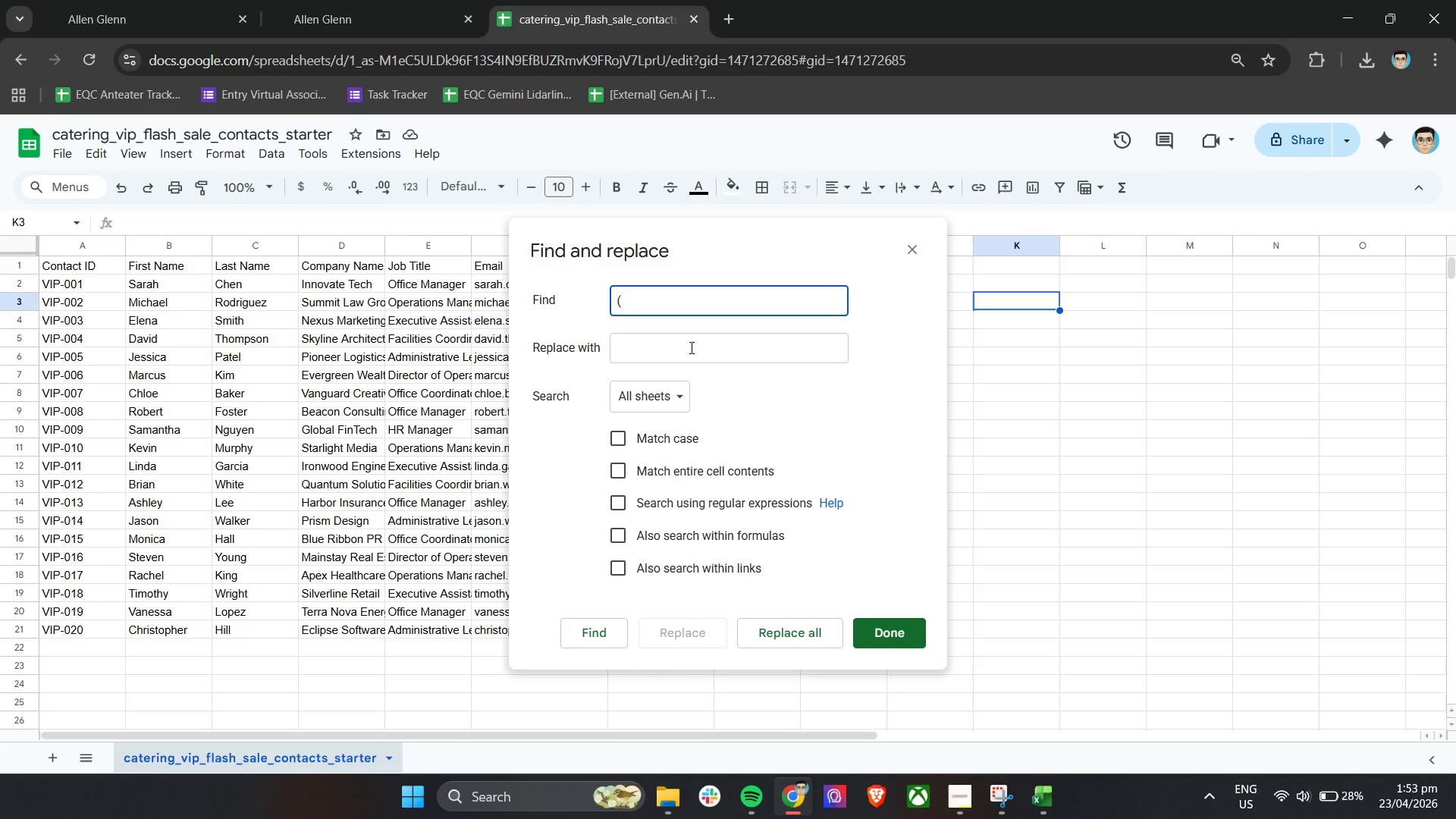 
left_click([690, 347])
 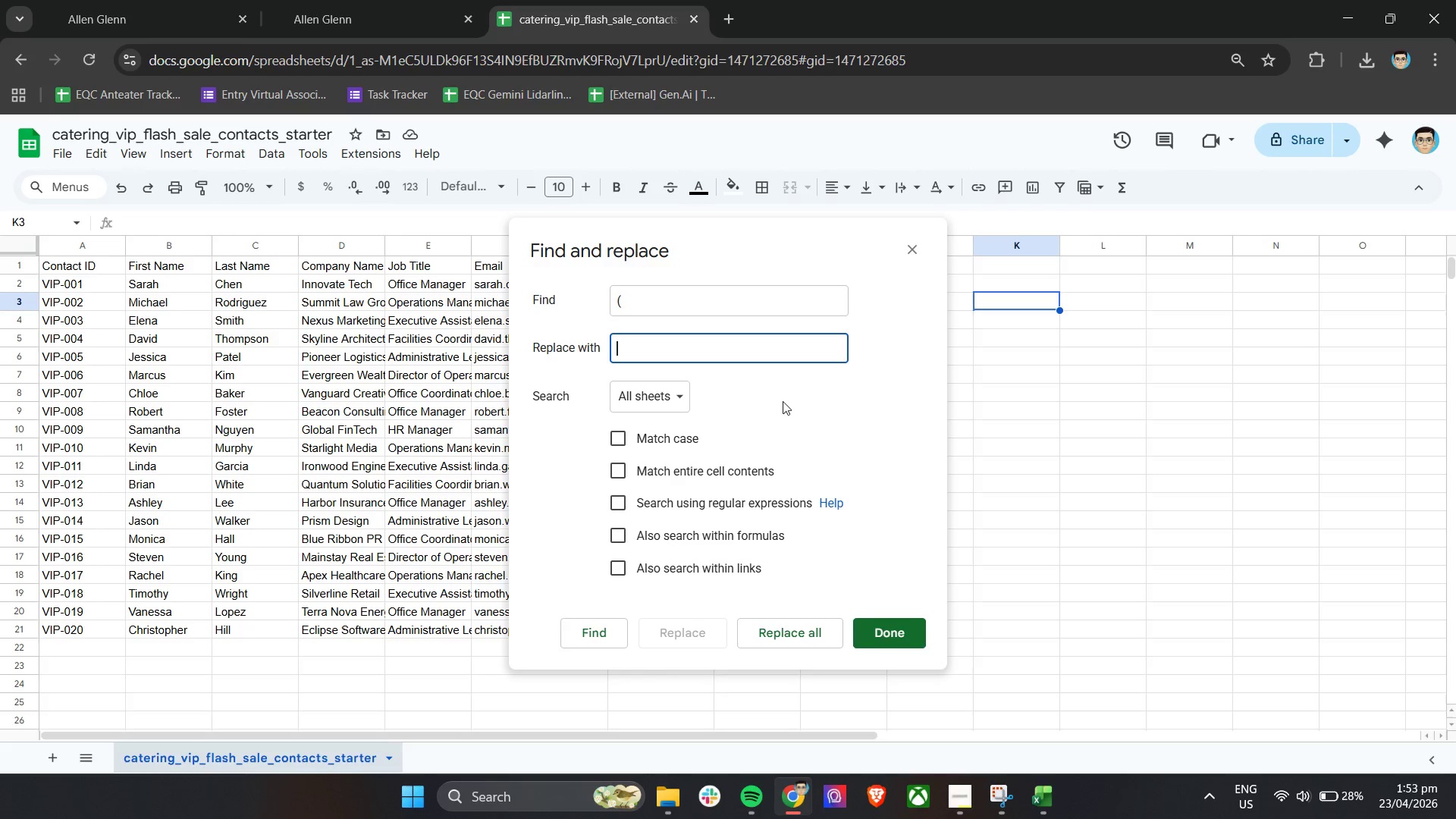 
left_click([783, 401])
 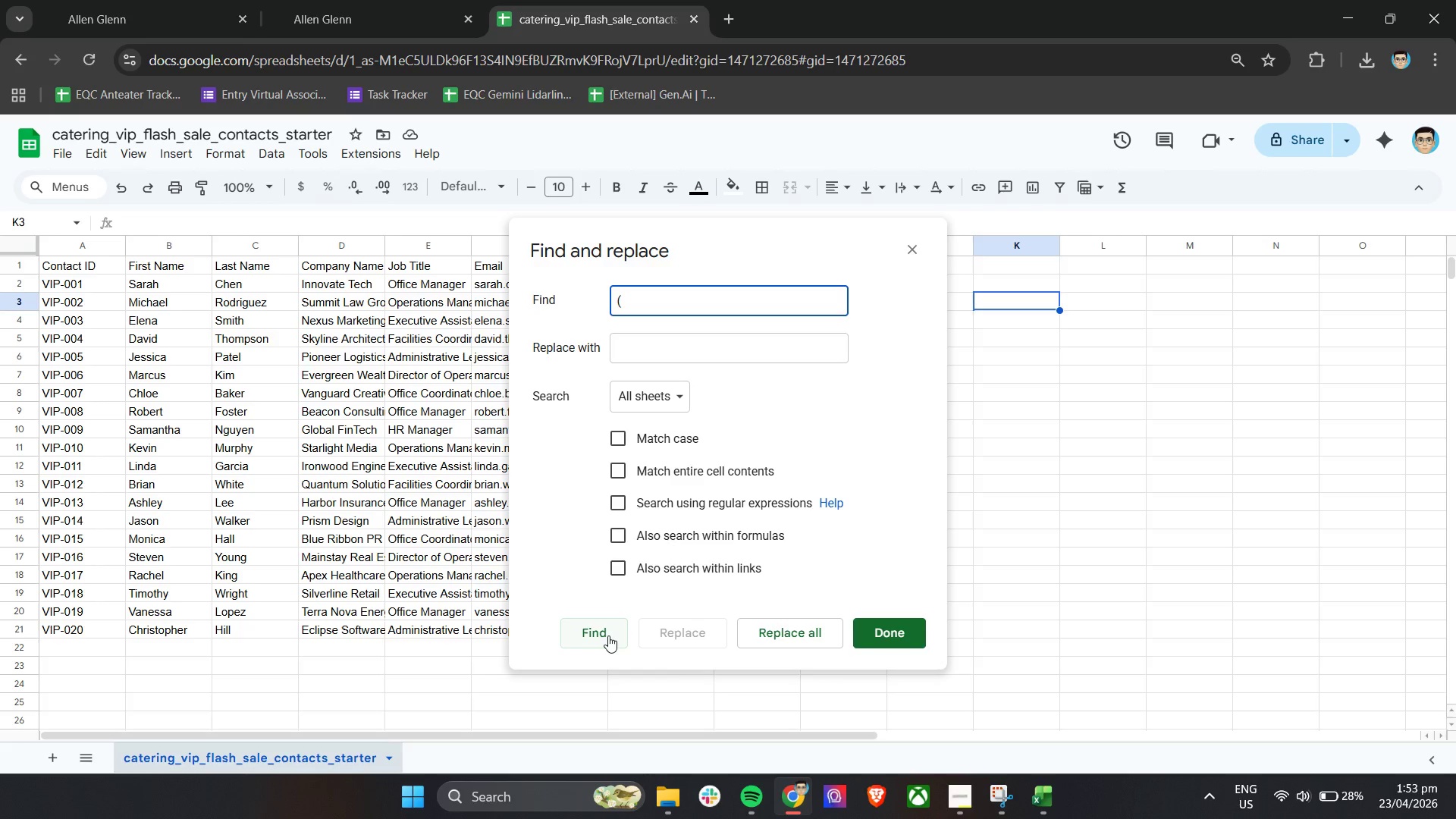 
wait(14.05)
 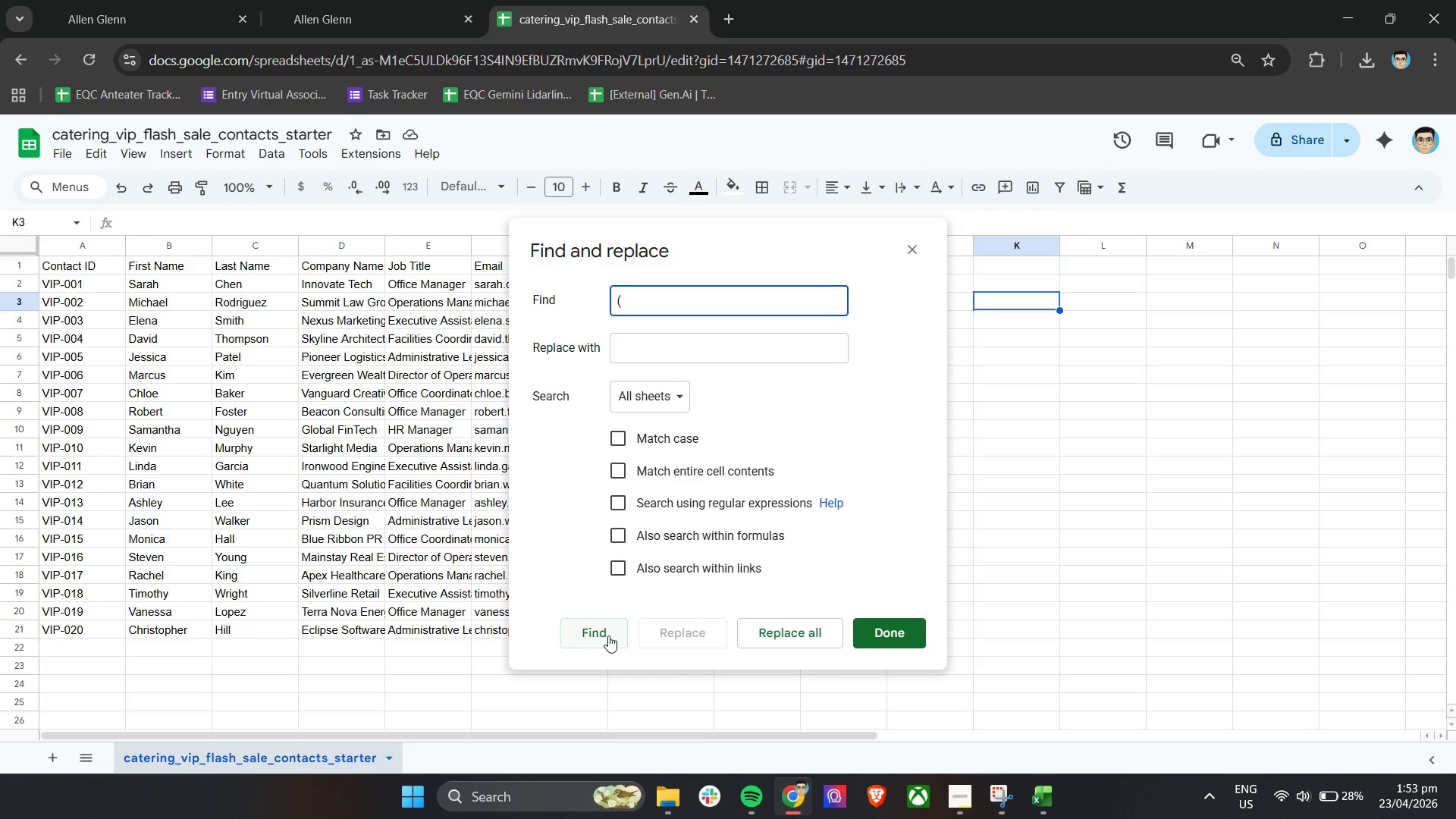 
left_click([792, 639])
 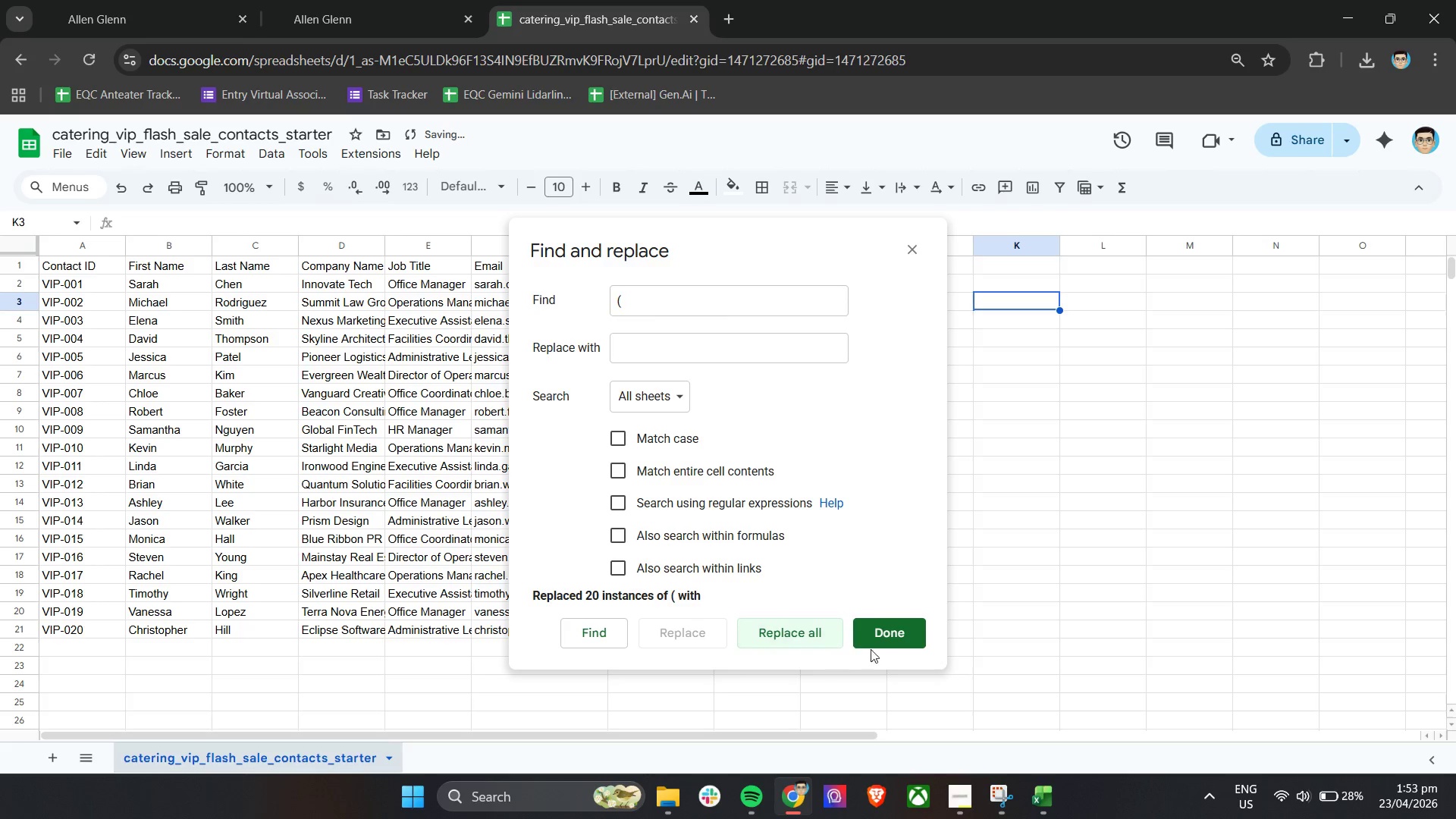 
left_click([883, 637])
 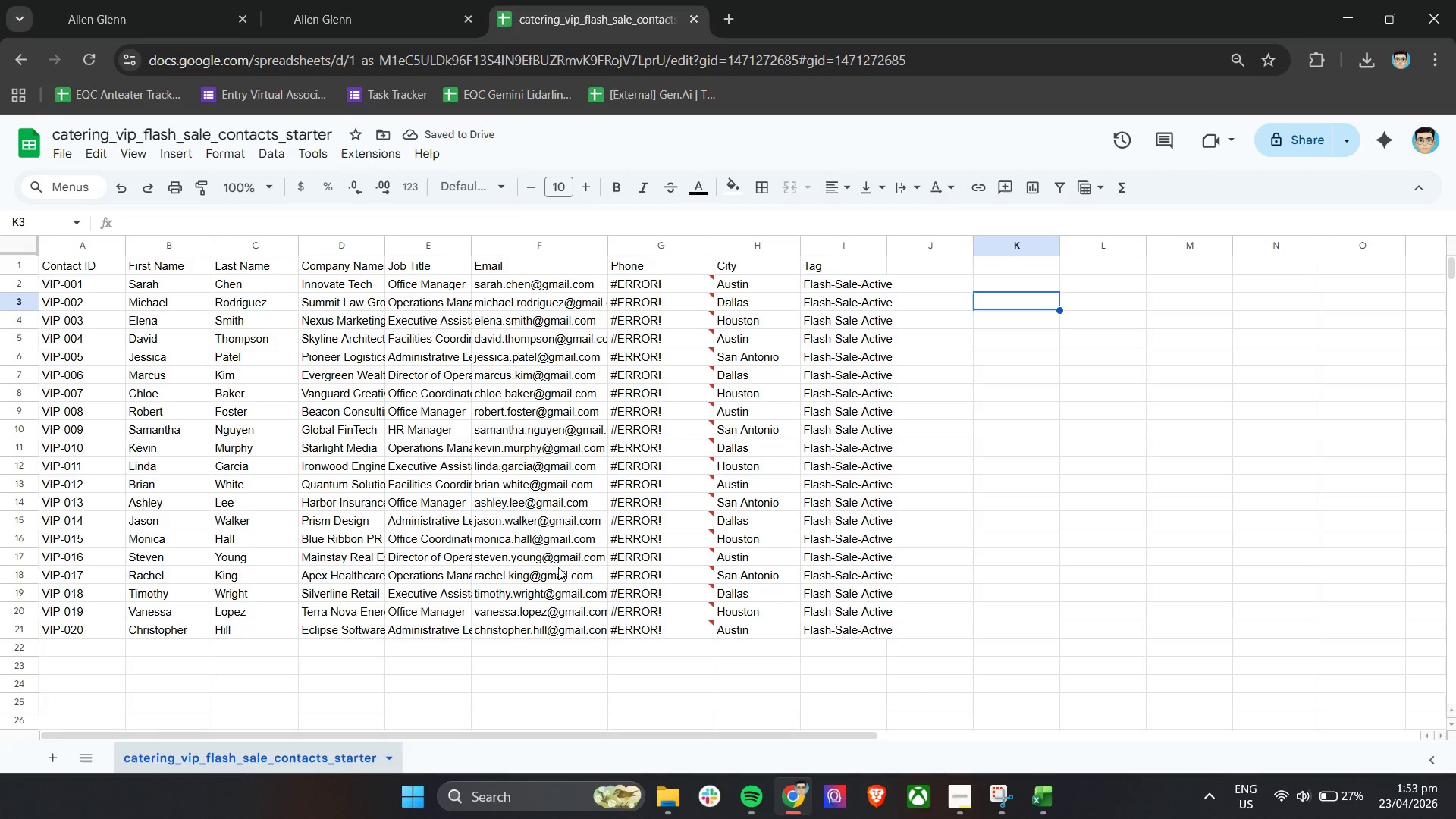 
double_click([686, 557])
 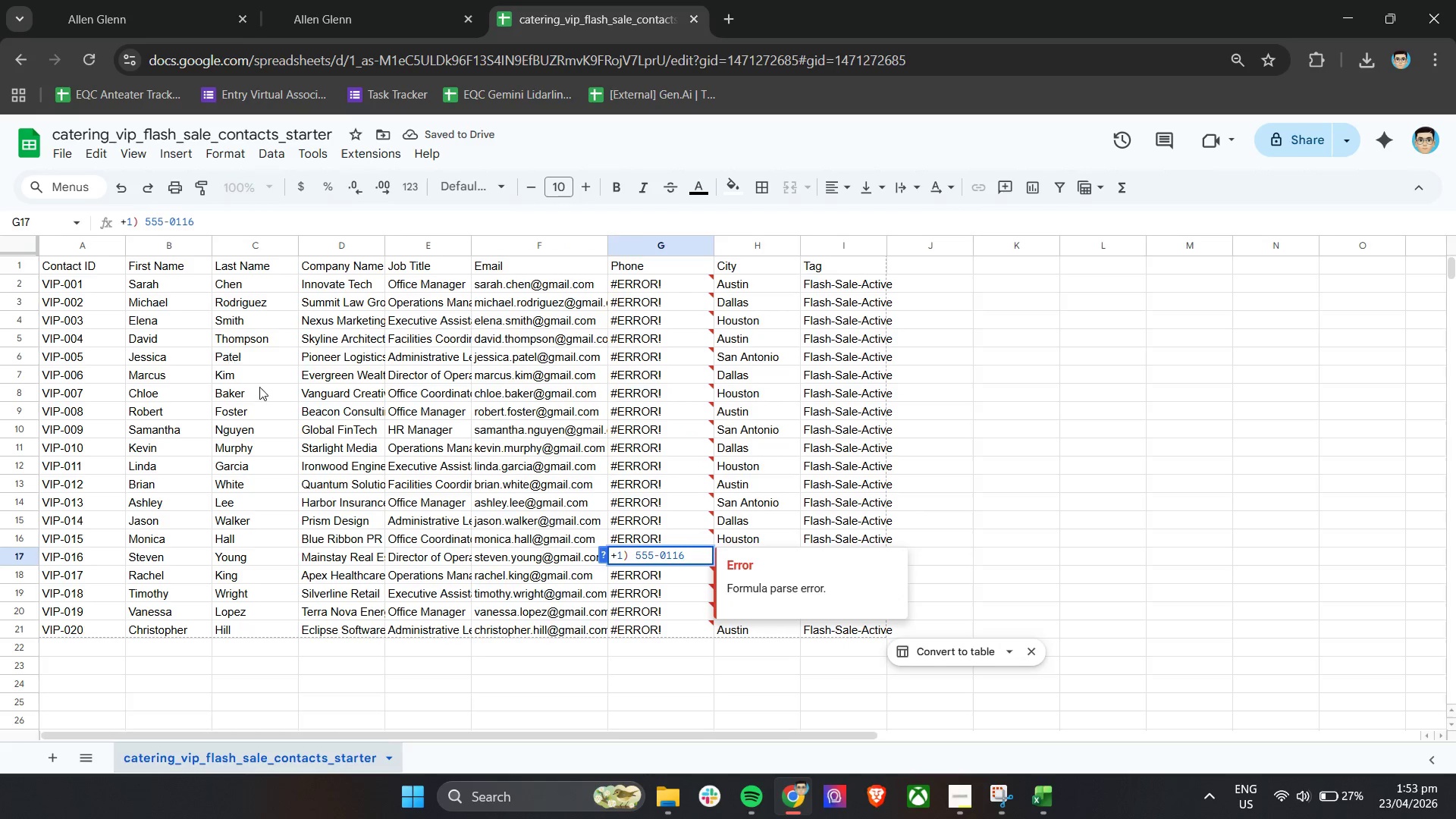 
left_click([1105, 472])
 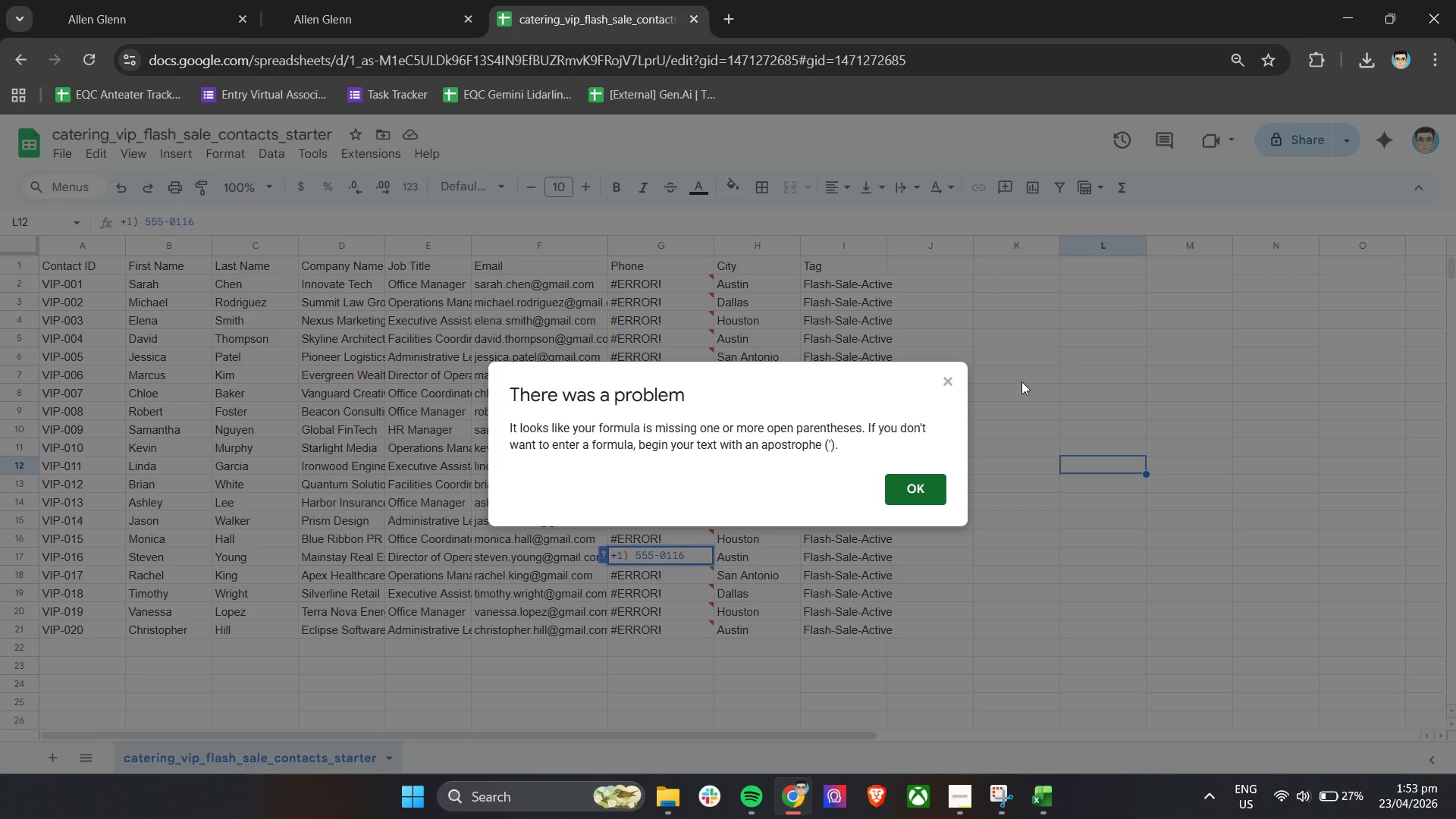 
left_click([945, 386])
 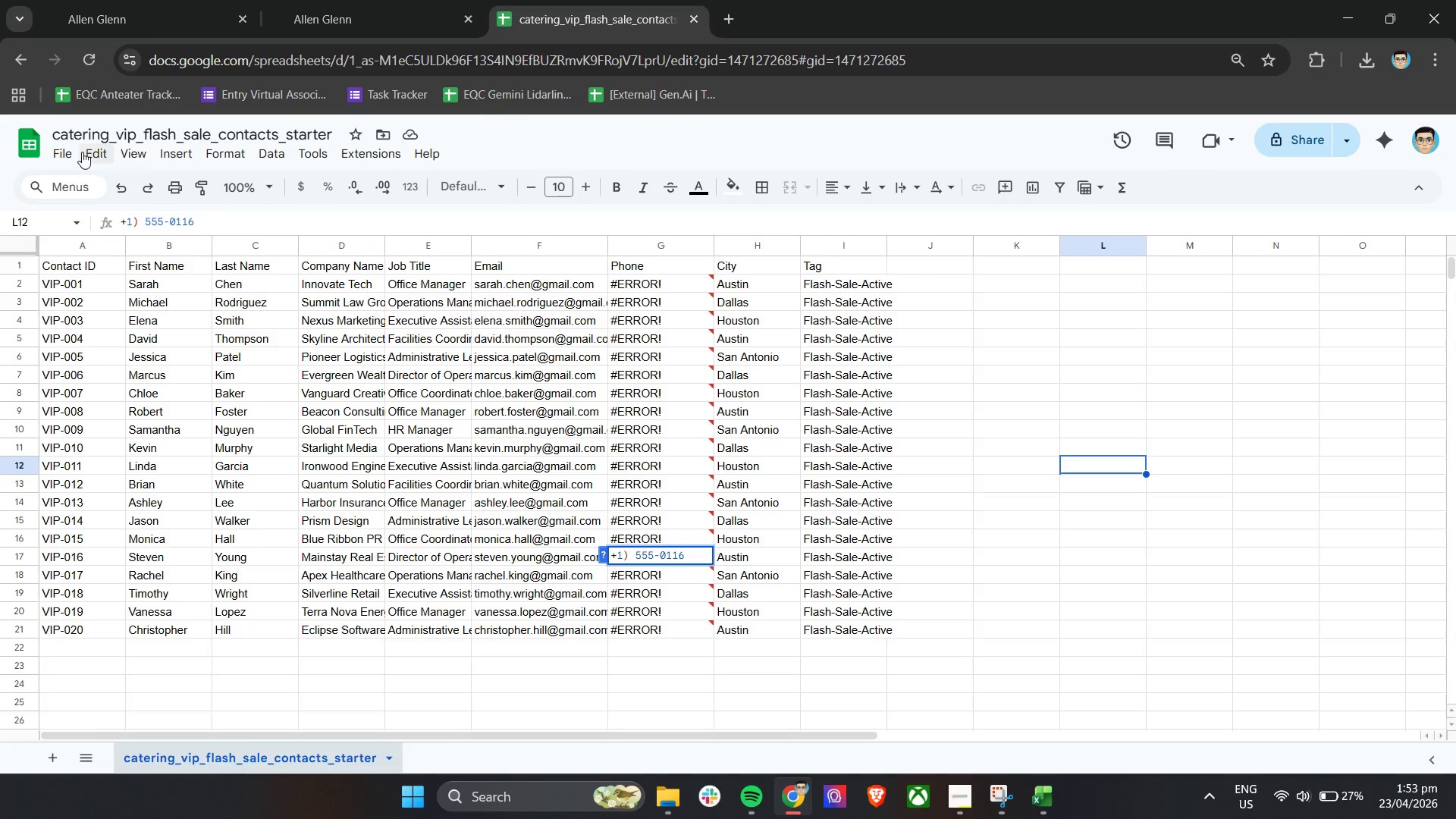 
left_click([69, 150])
 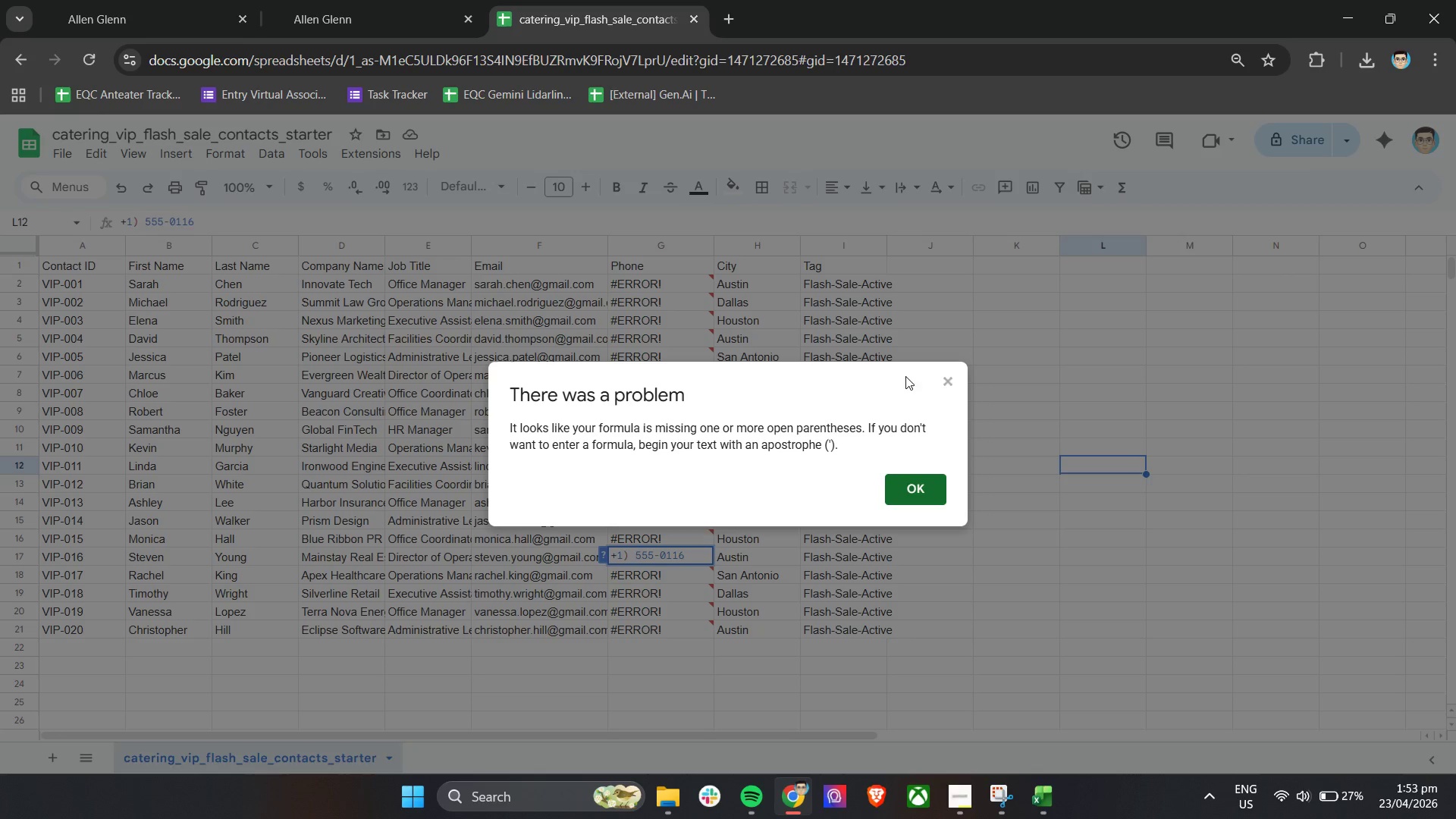 
left_click([943, 382])
 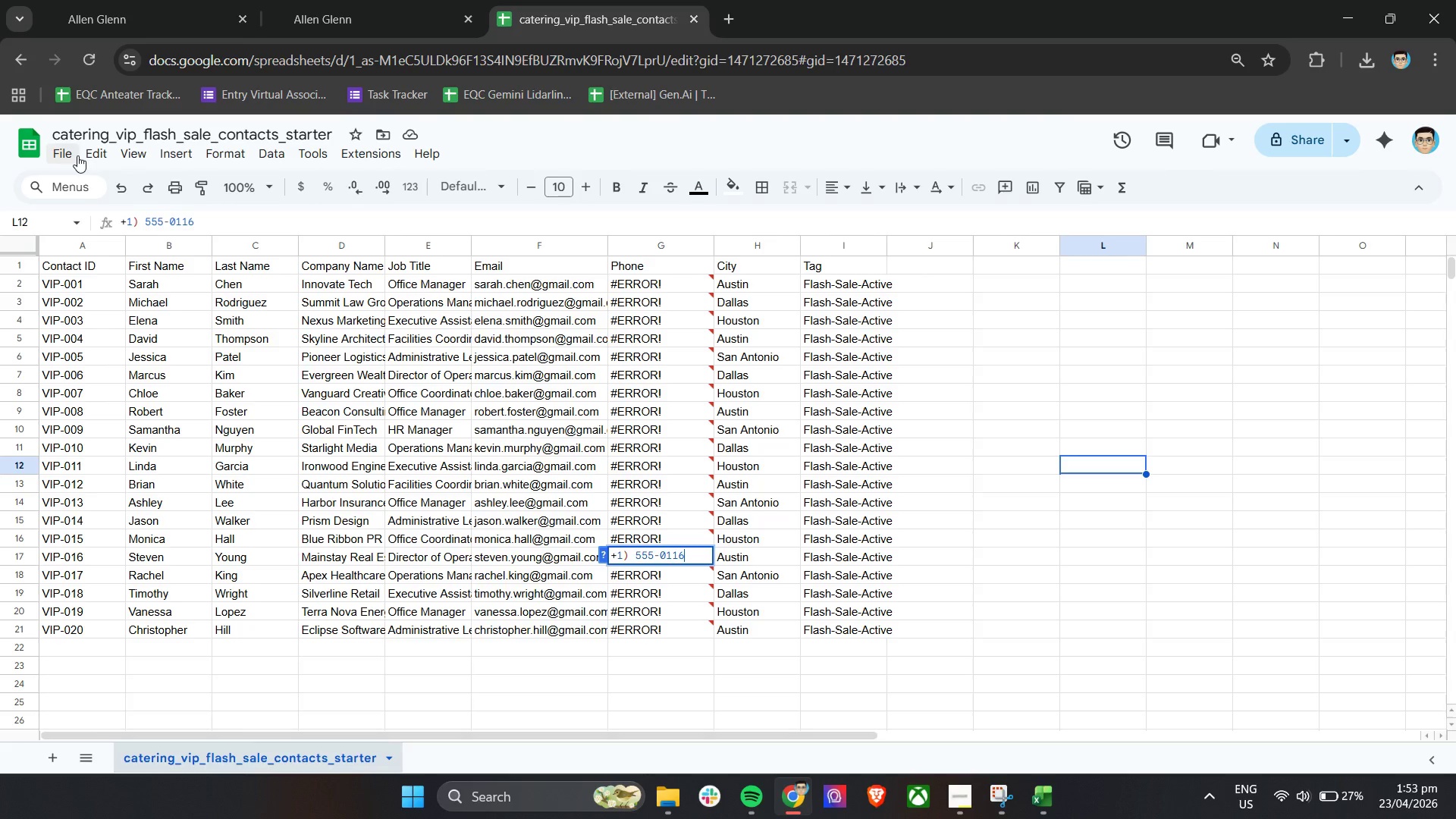 
left_click([96, 151])
 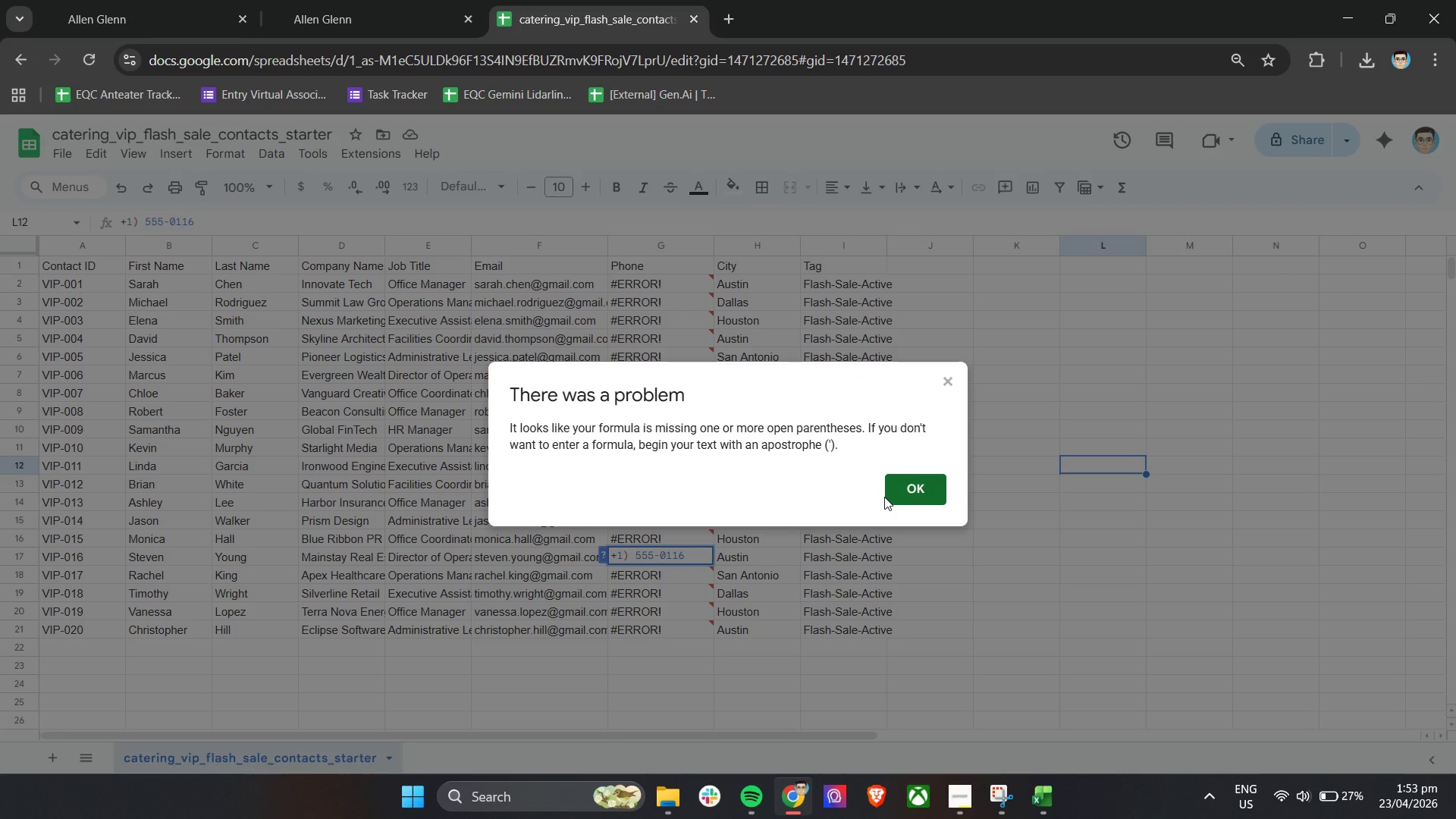 
left_click([895, 497])
 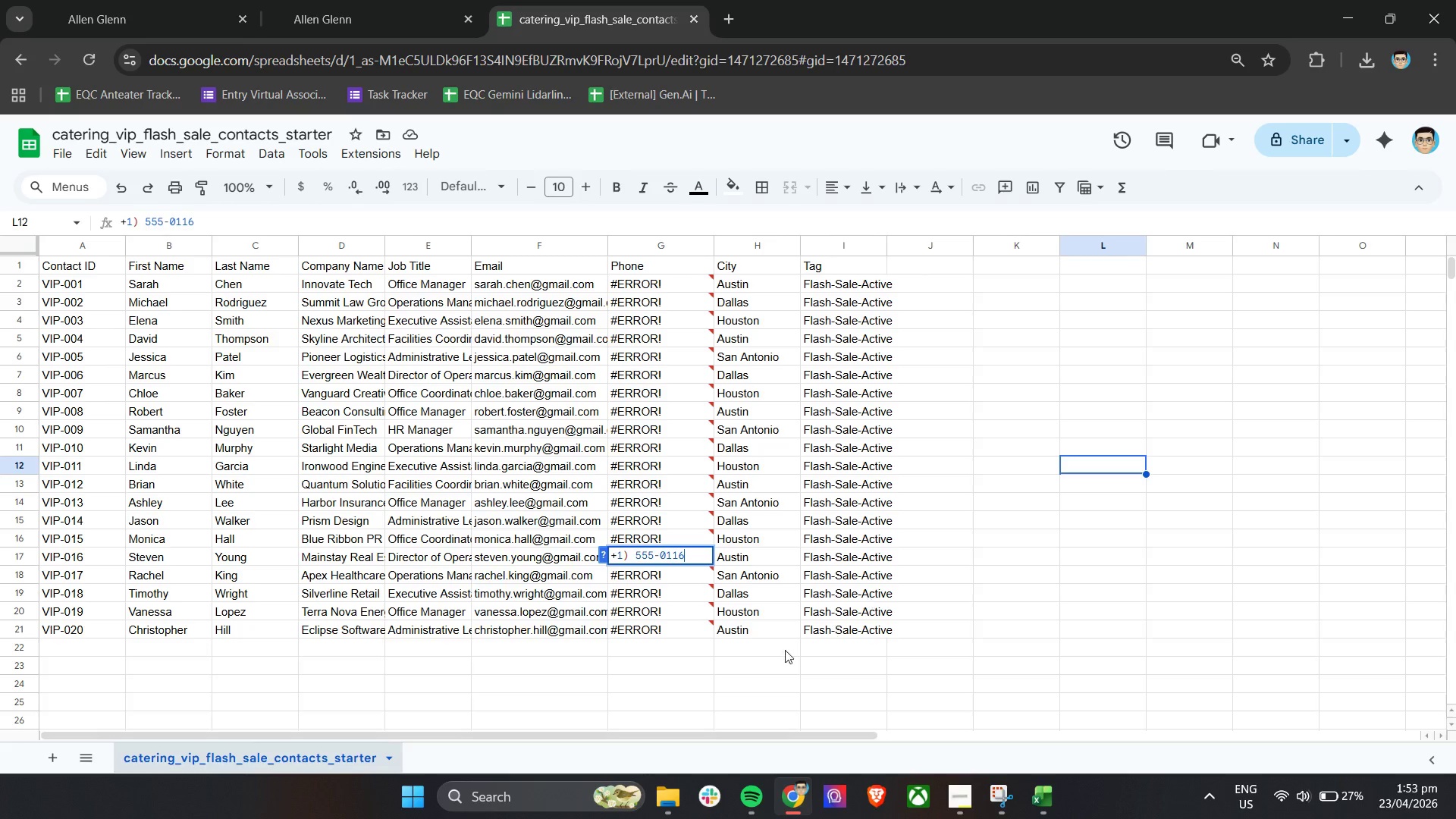 
left_click([753, 683])
 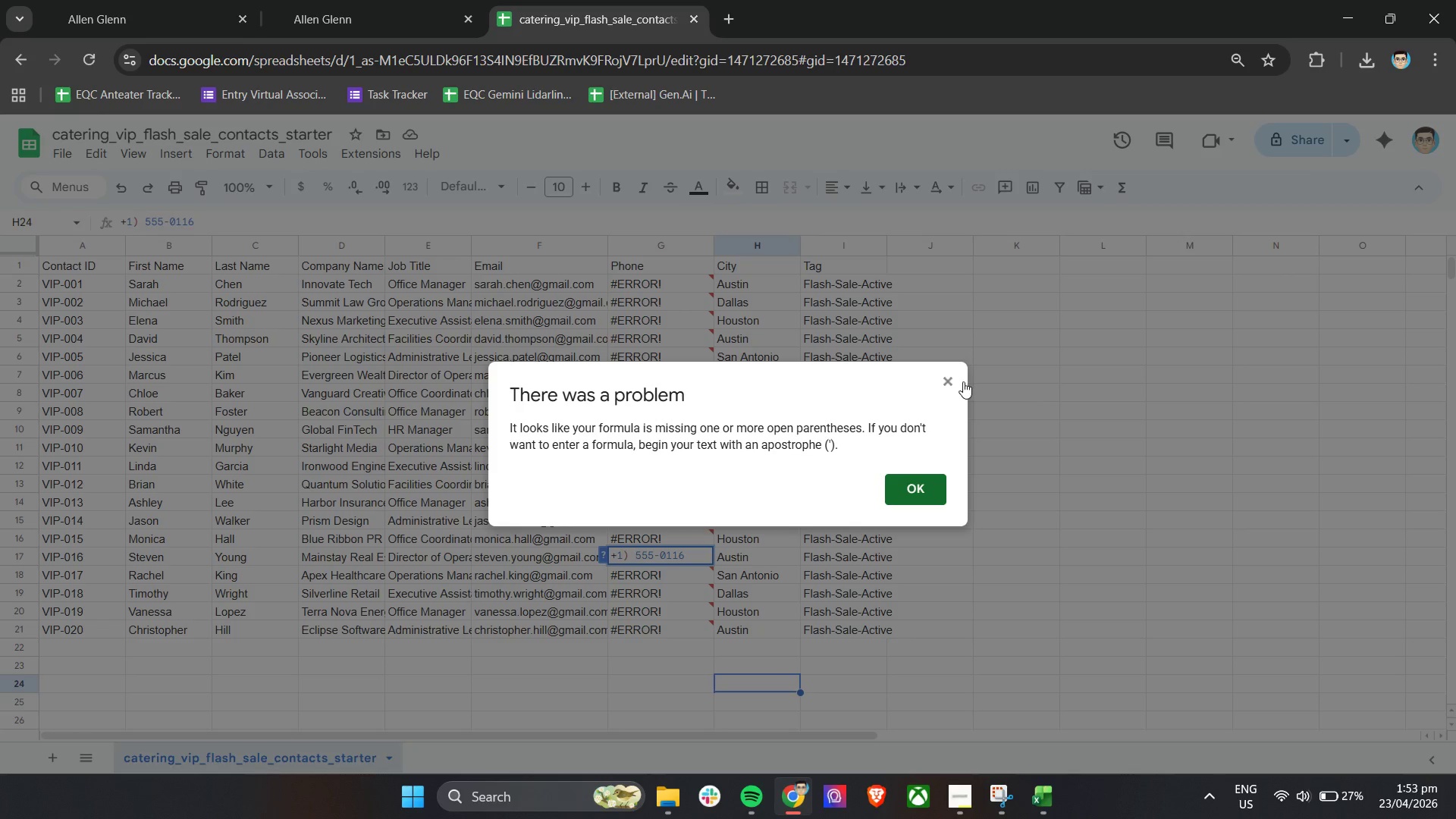 
left_click([958, 381])
 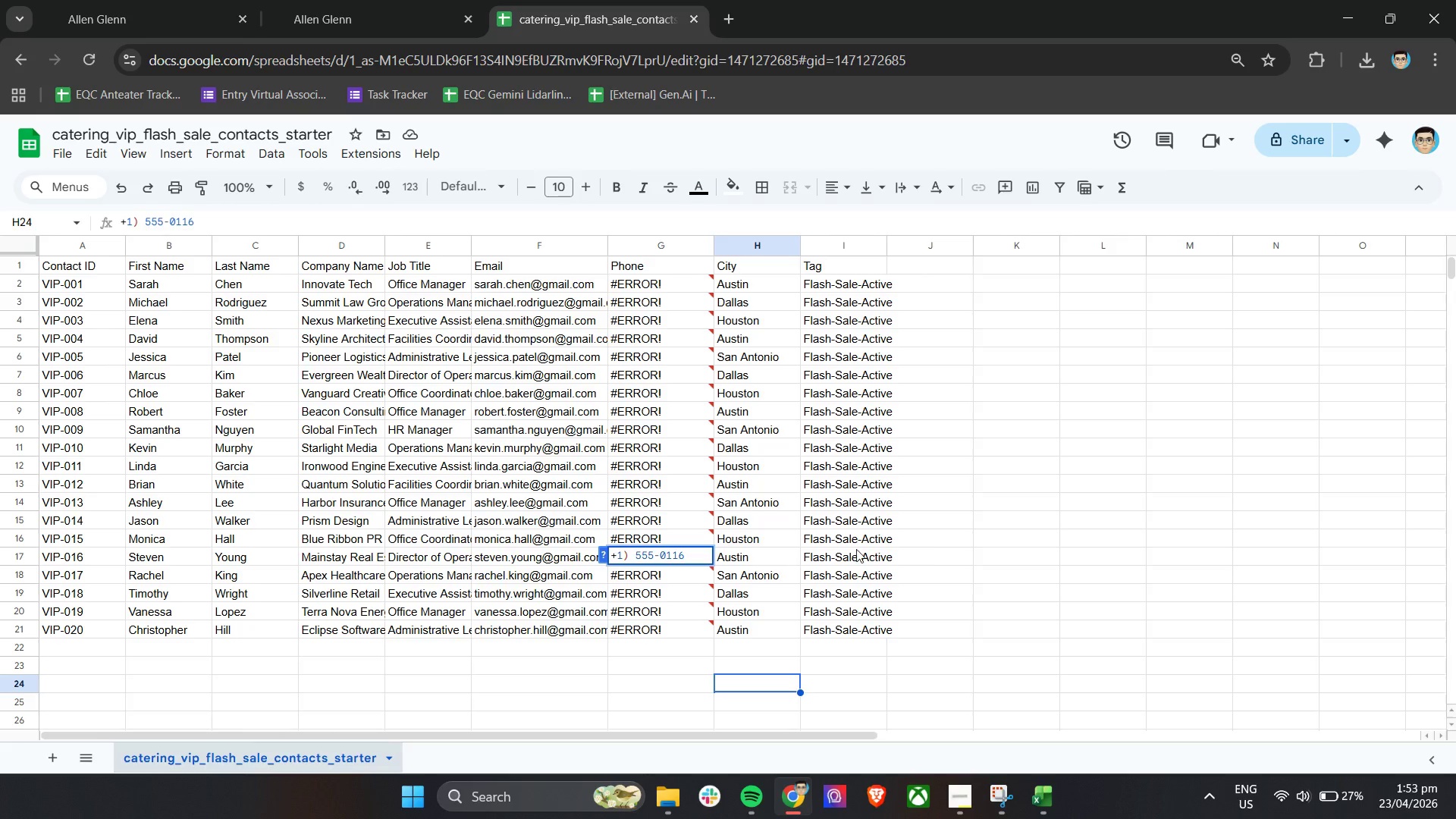 
key(Control+Z)
 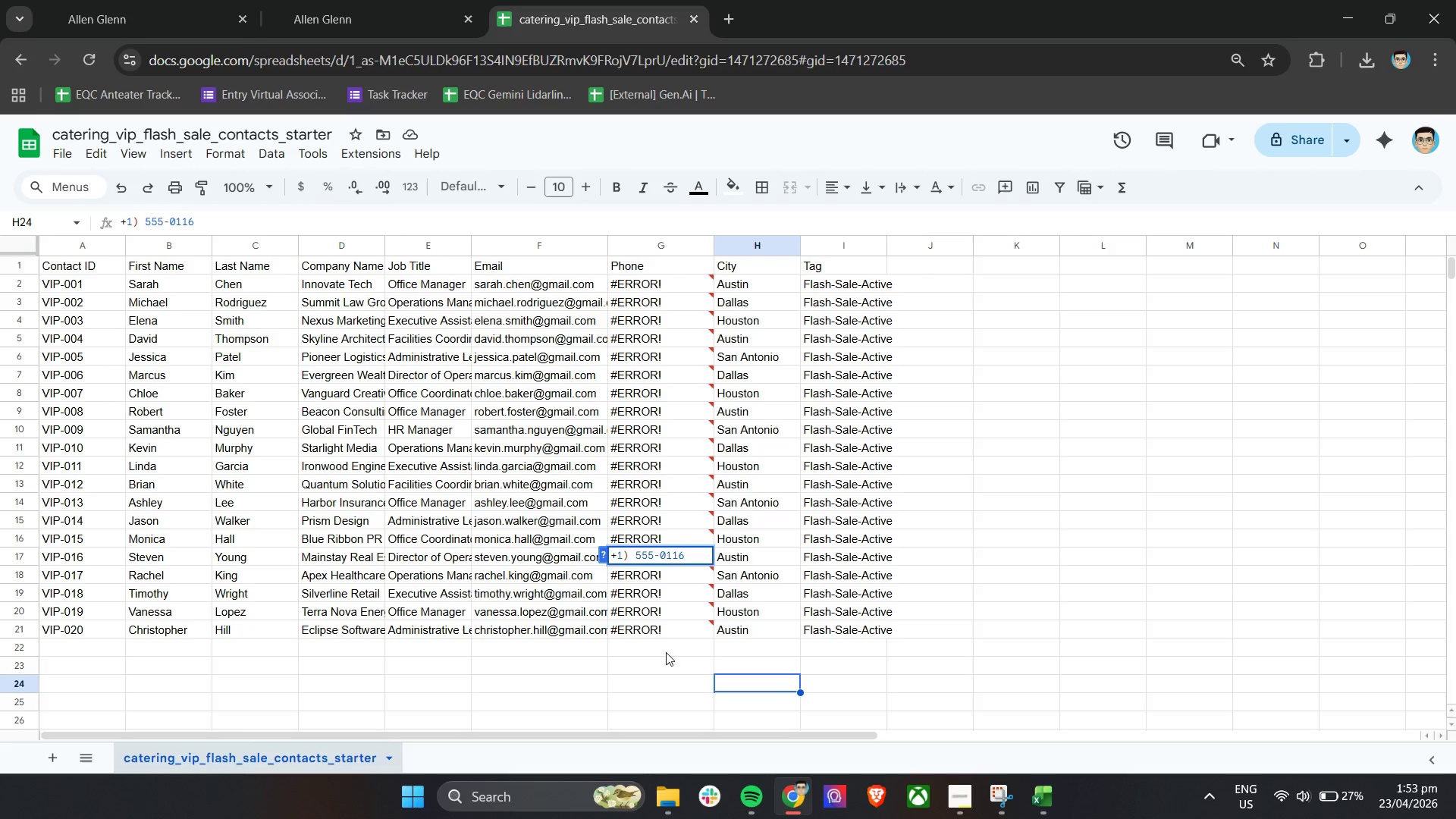 
left_click([638, 662])
 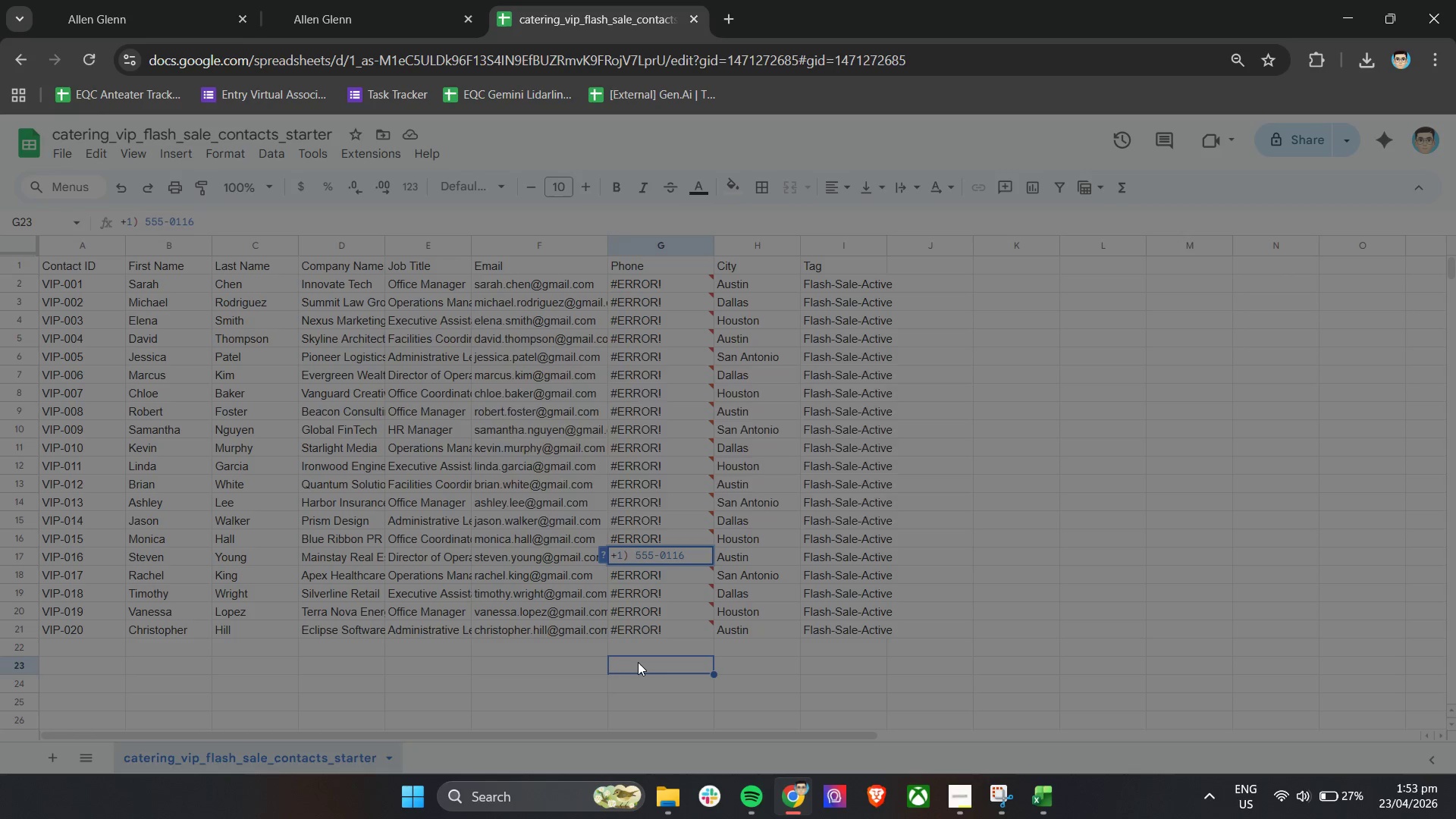 
key(Control+Z)
 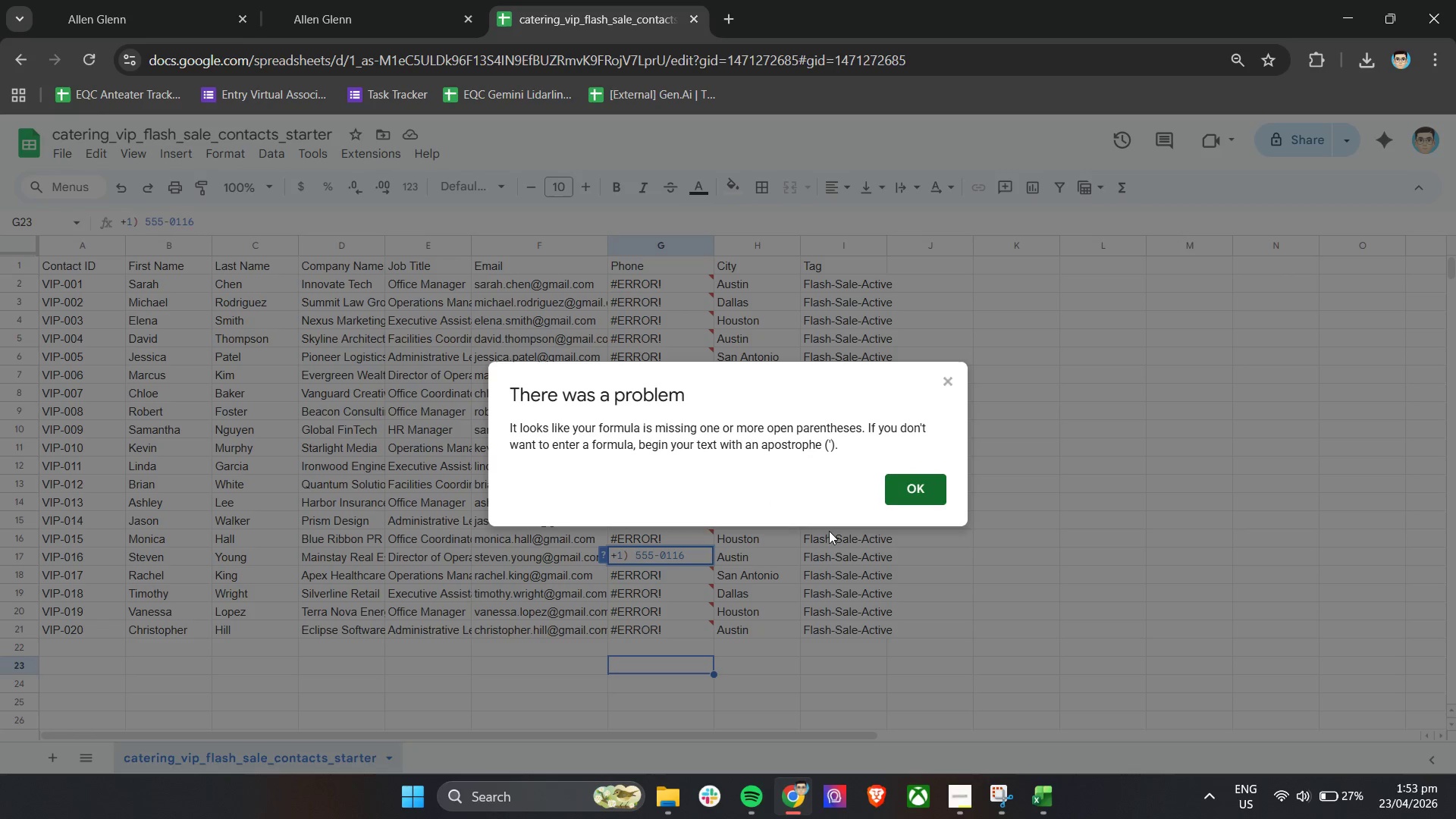 
key(Control+Z)
 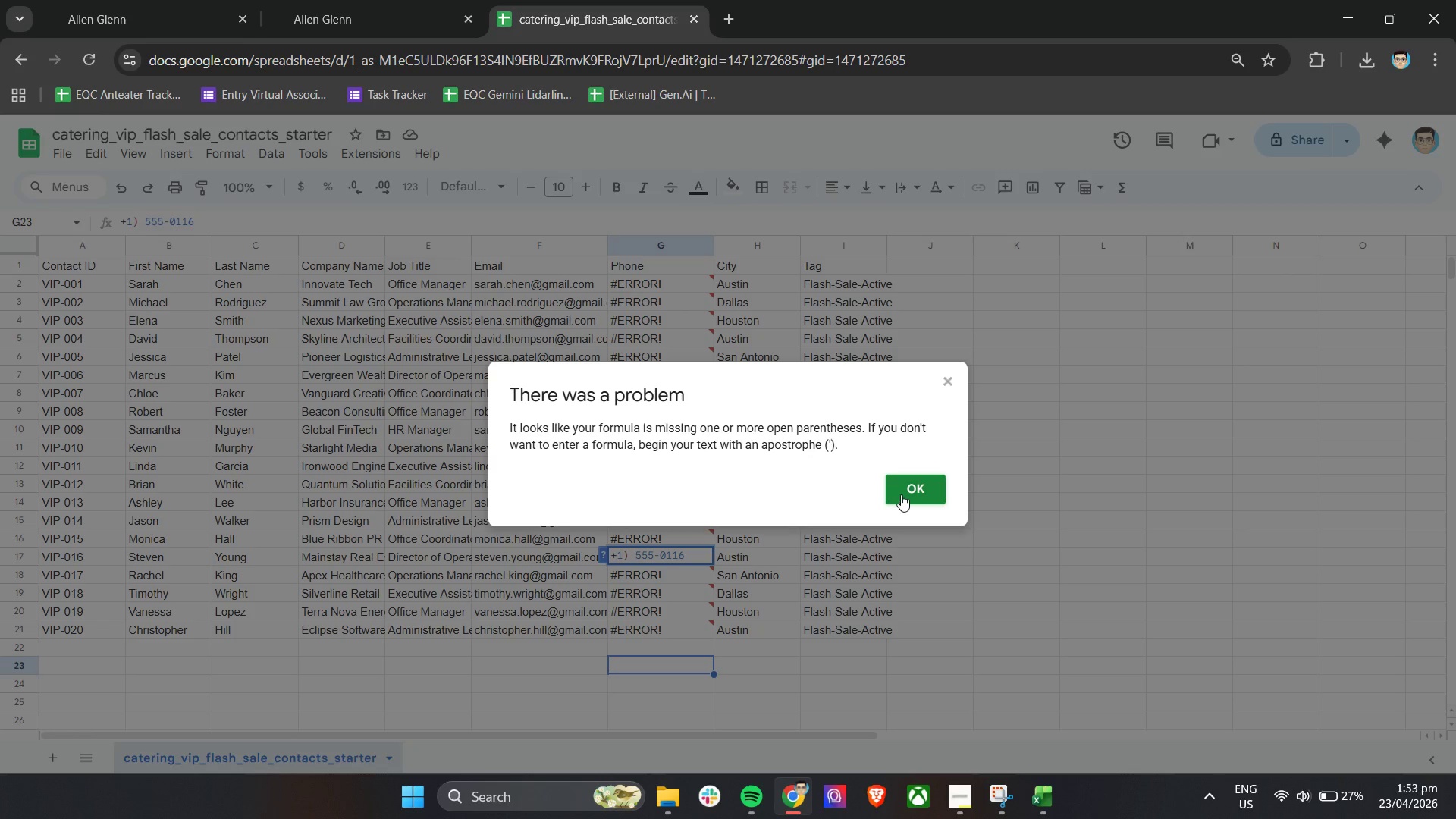 
left_click([902, 494])
 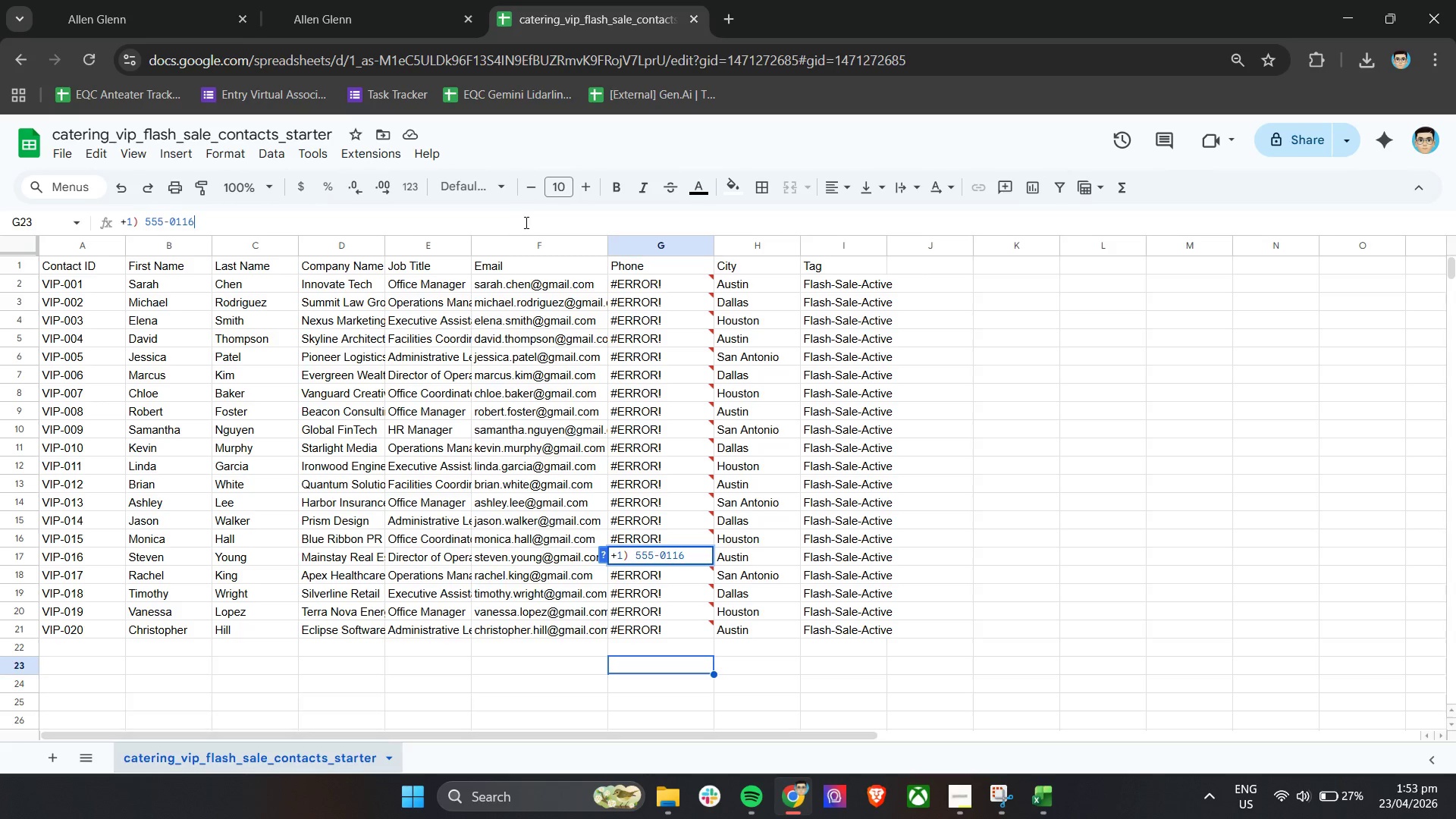 
left_click([526, 218])
 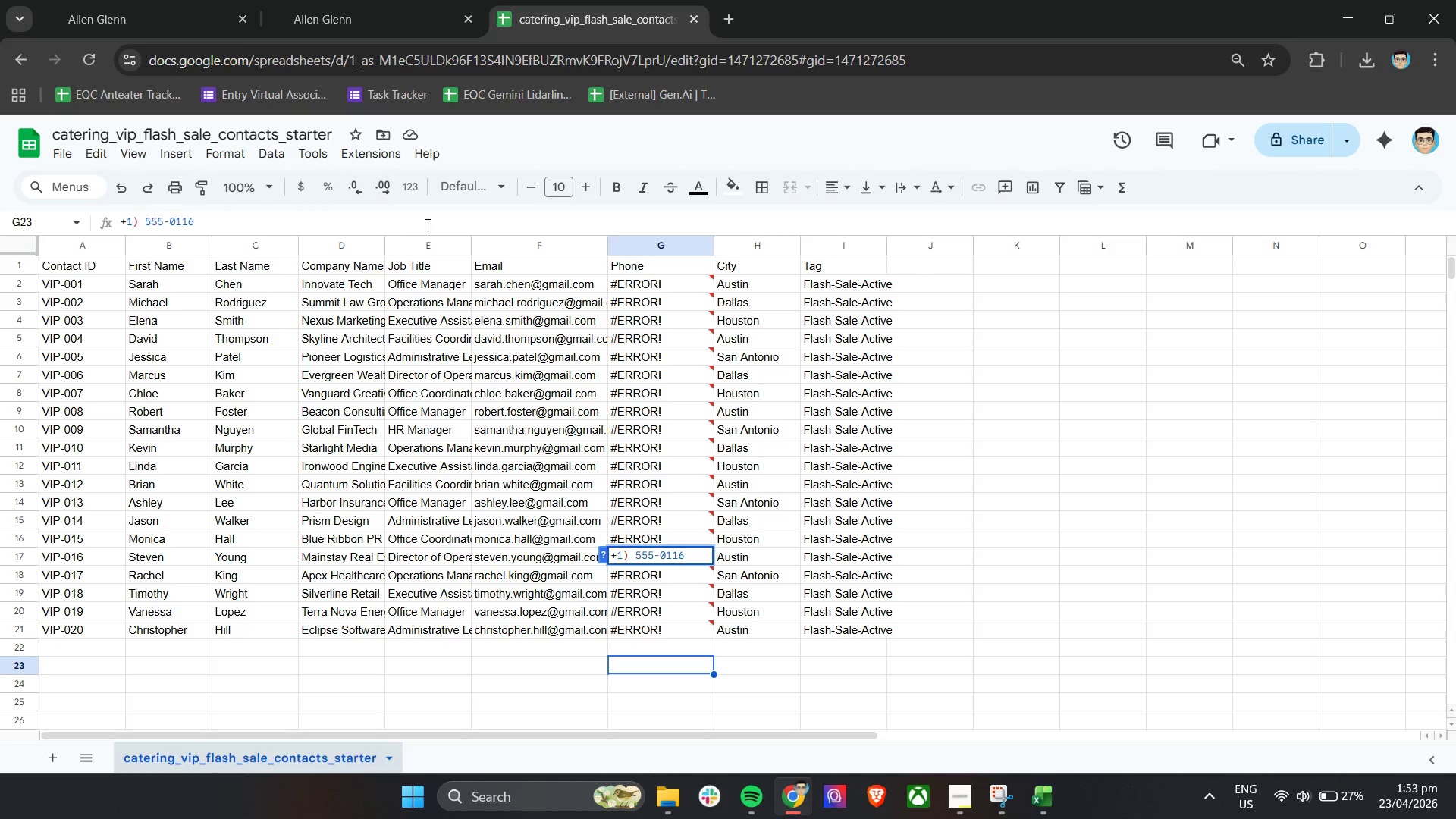 
left_click([657, 251])
 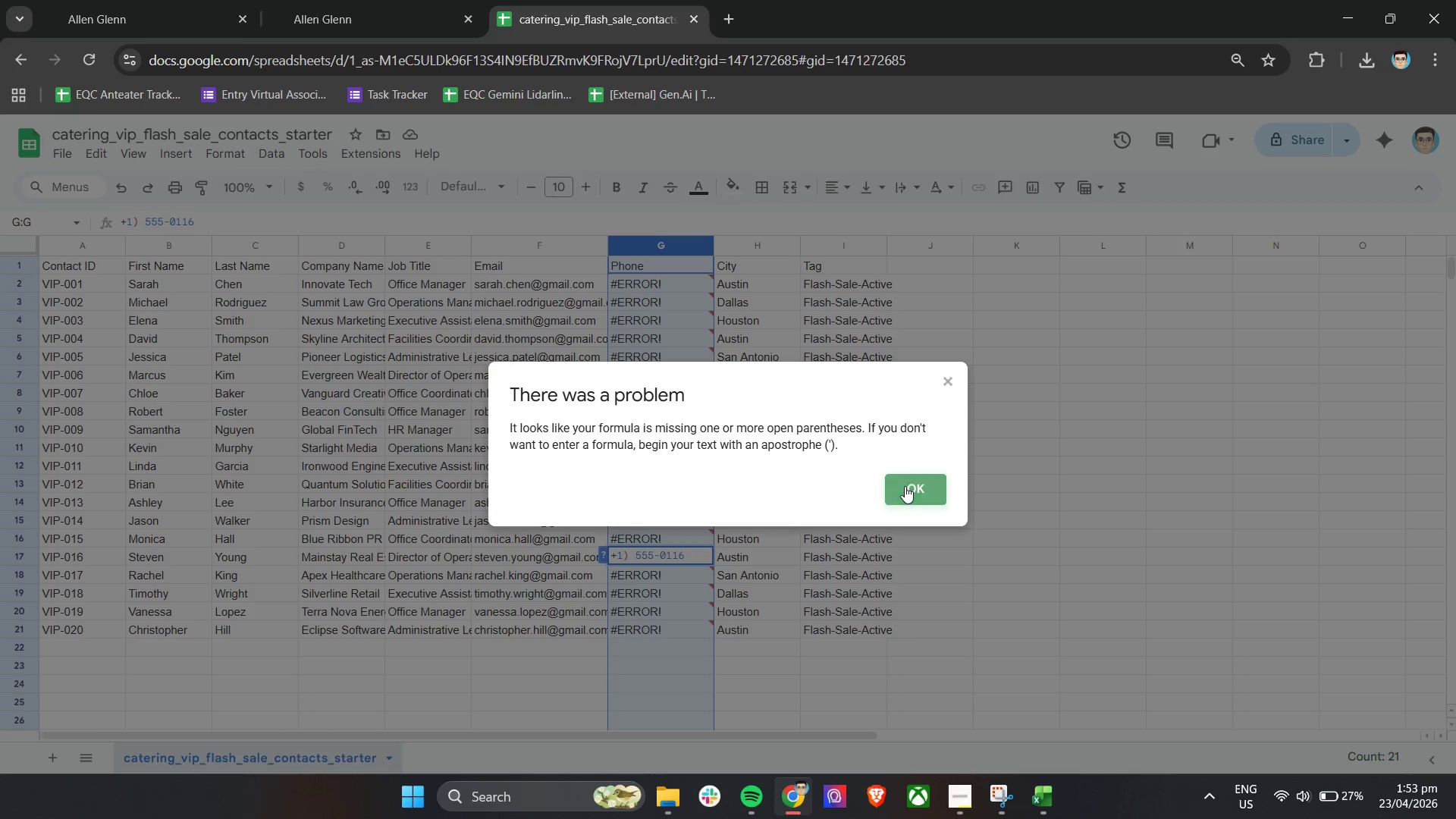 
key(ArrowLeft)
 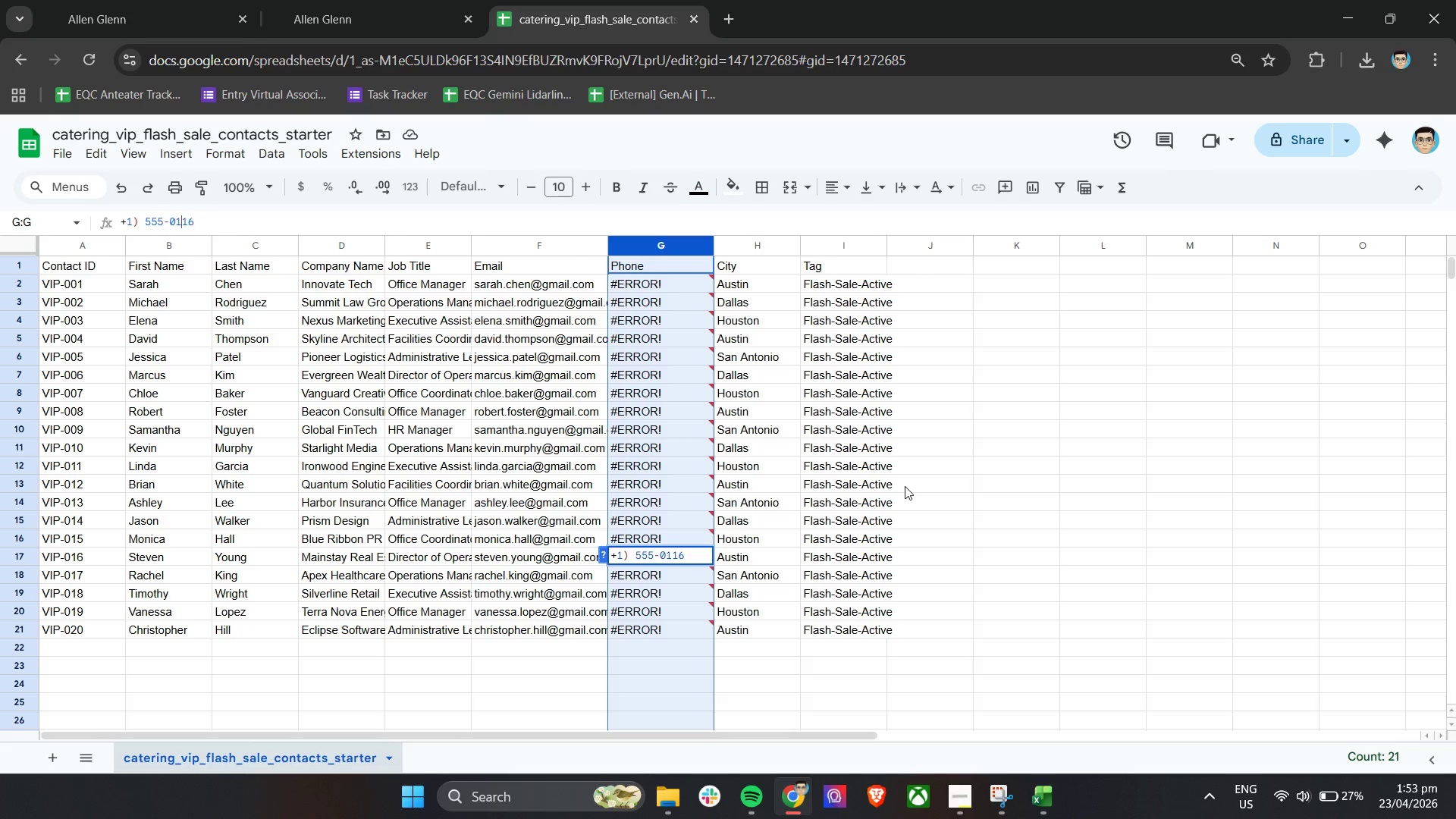 
key(ArrowLeft)
 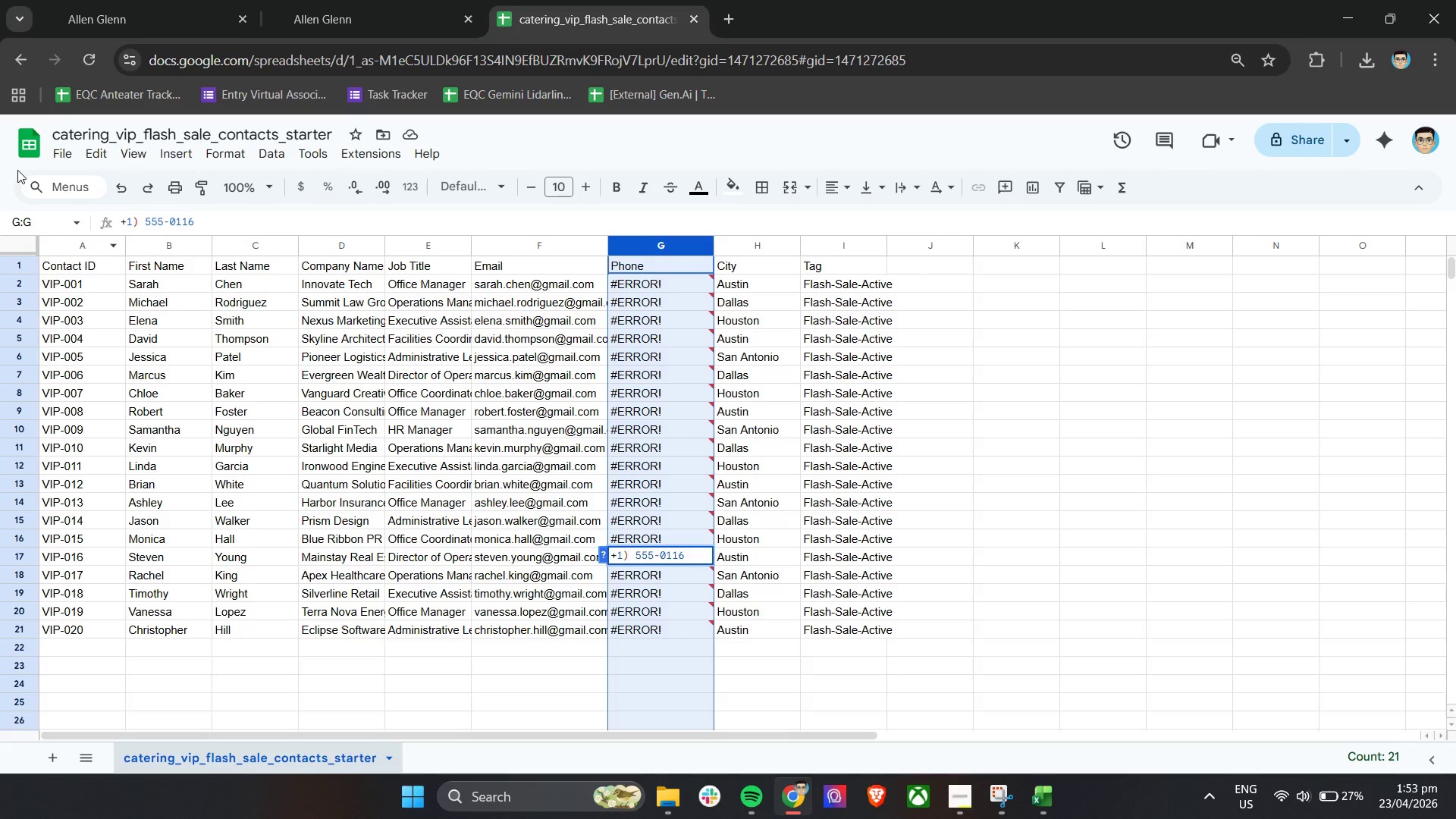 
wait(13.05)
 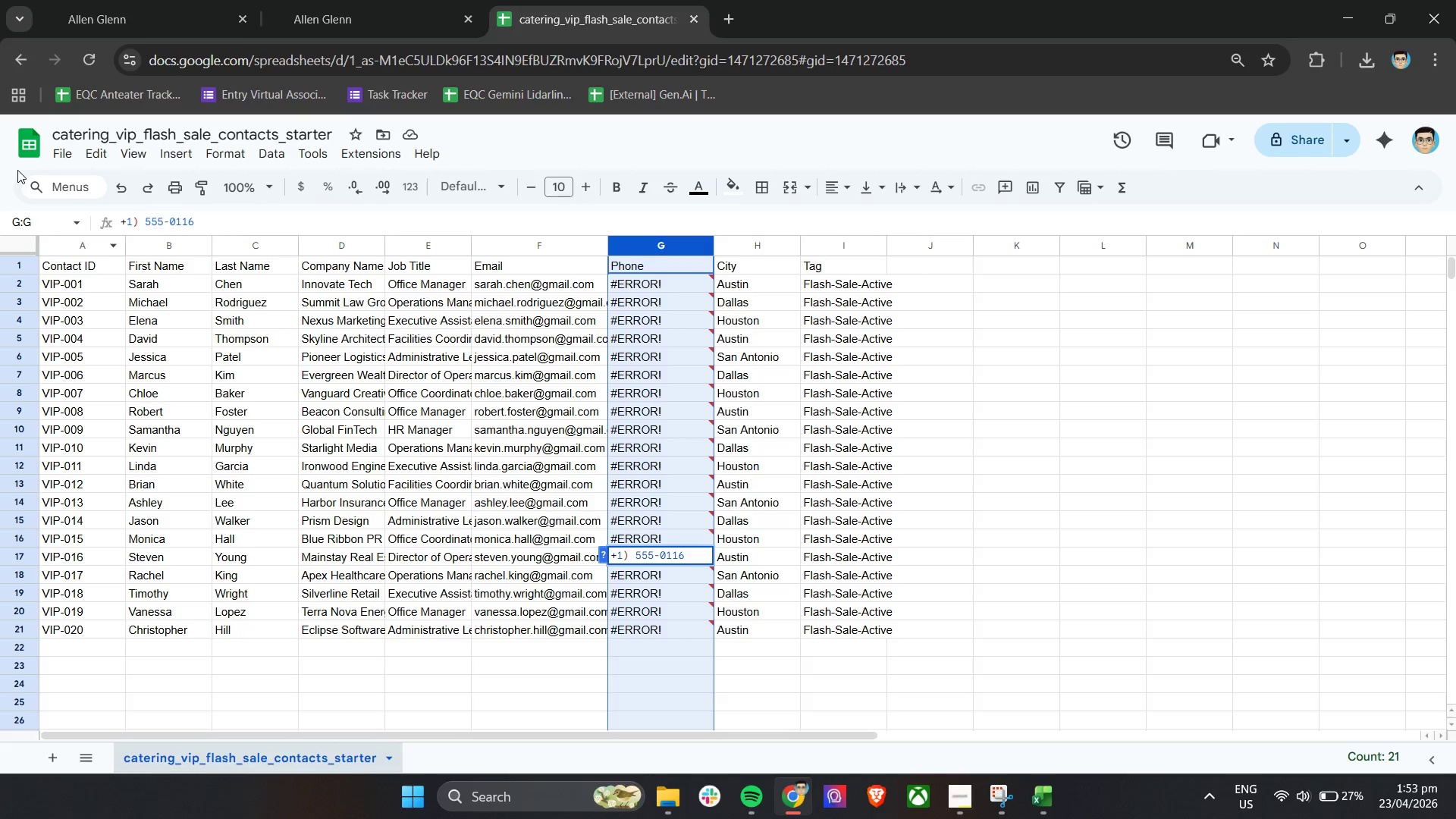 
left_click([138, 223])
 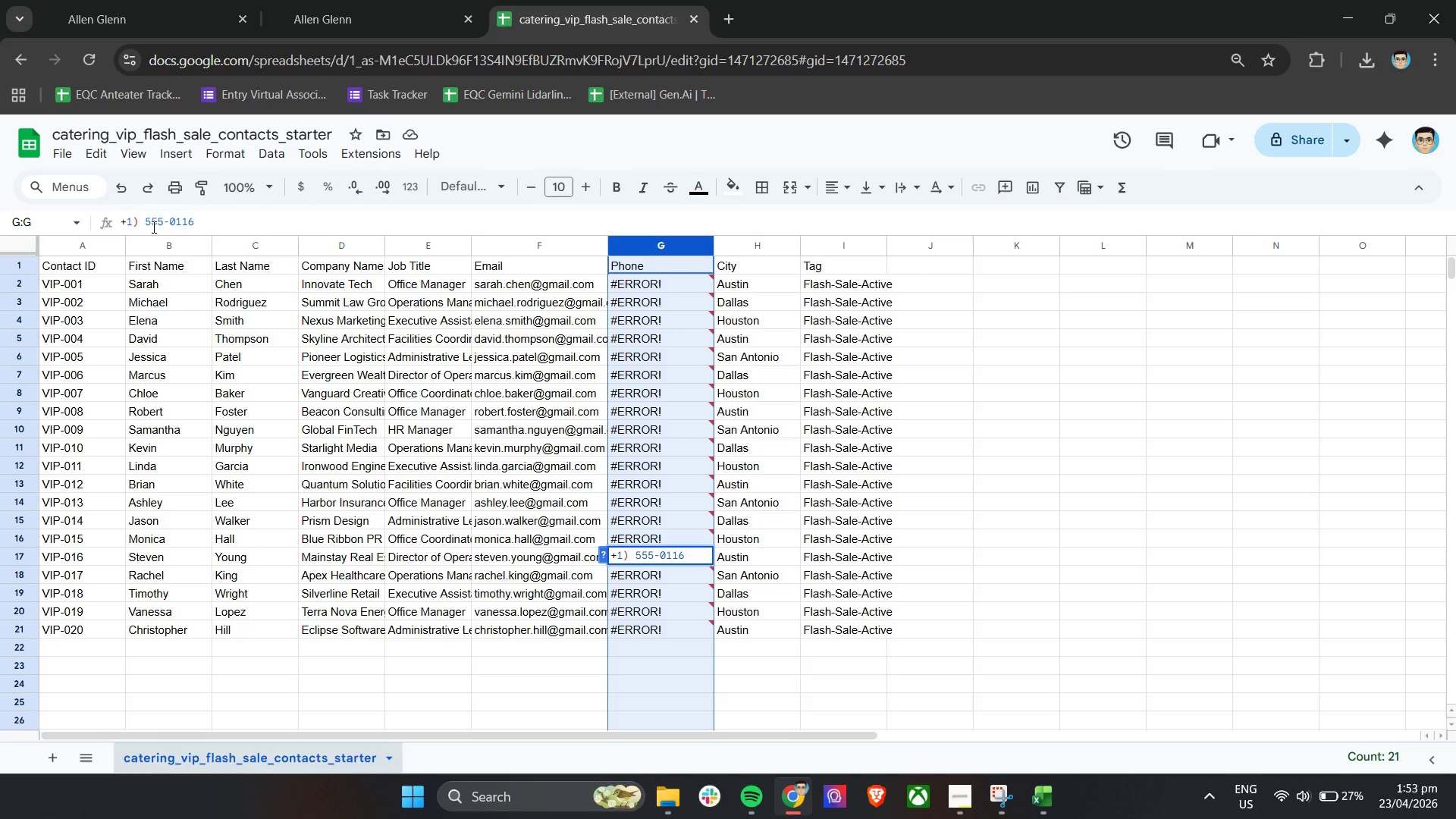 
key(Backspace)
 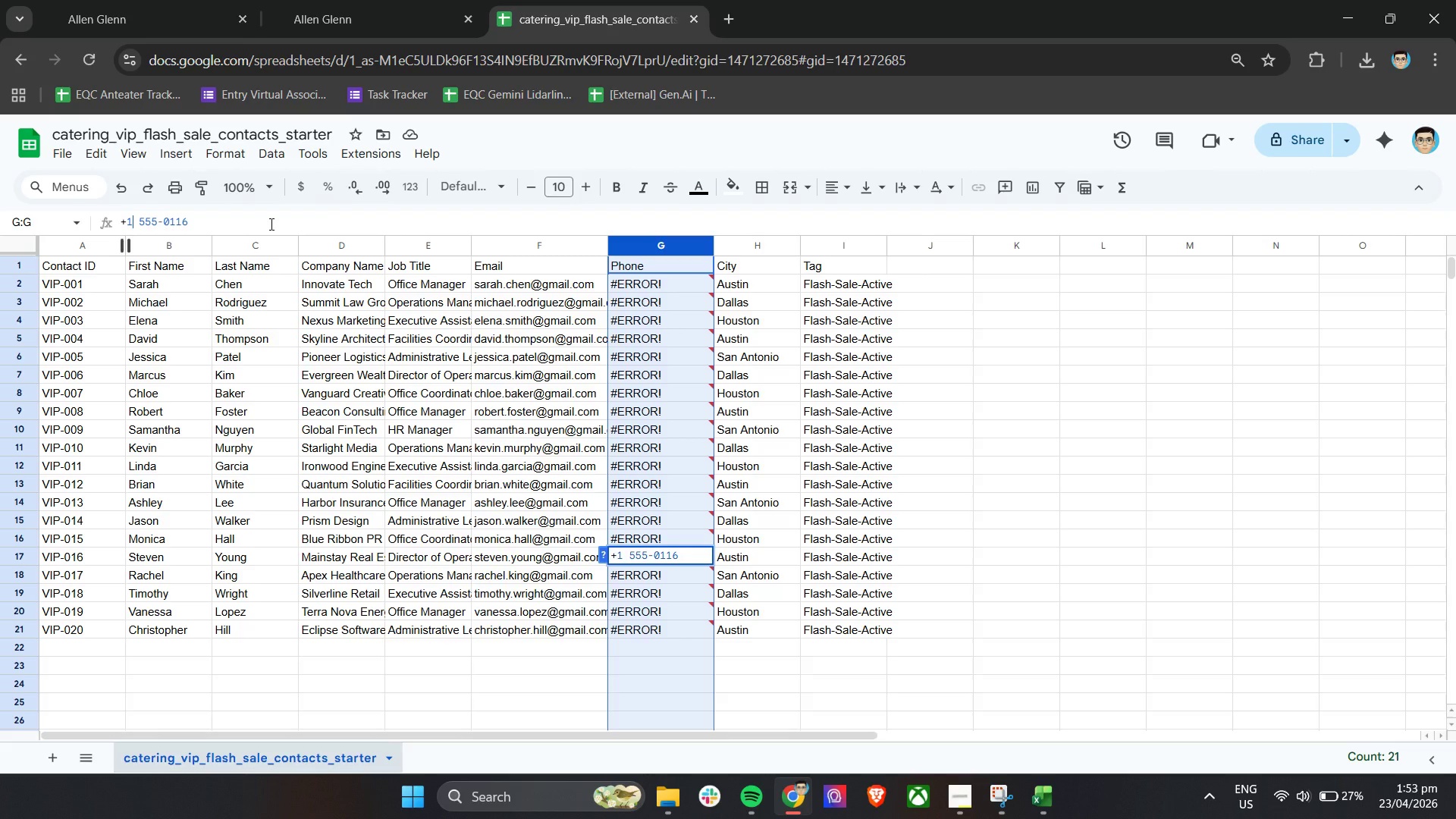 
key(Enter)
 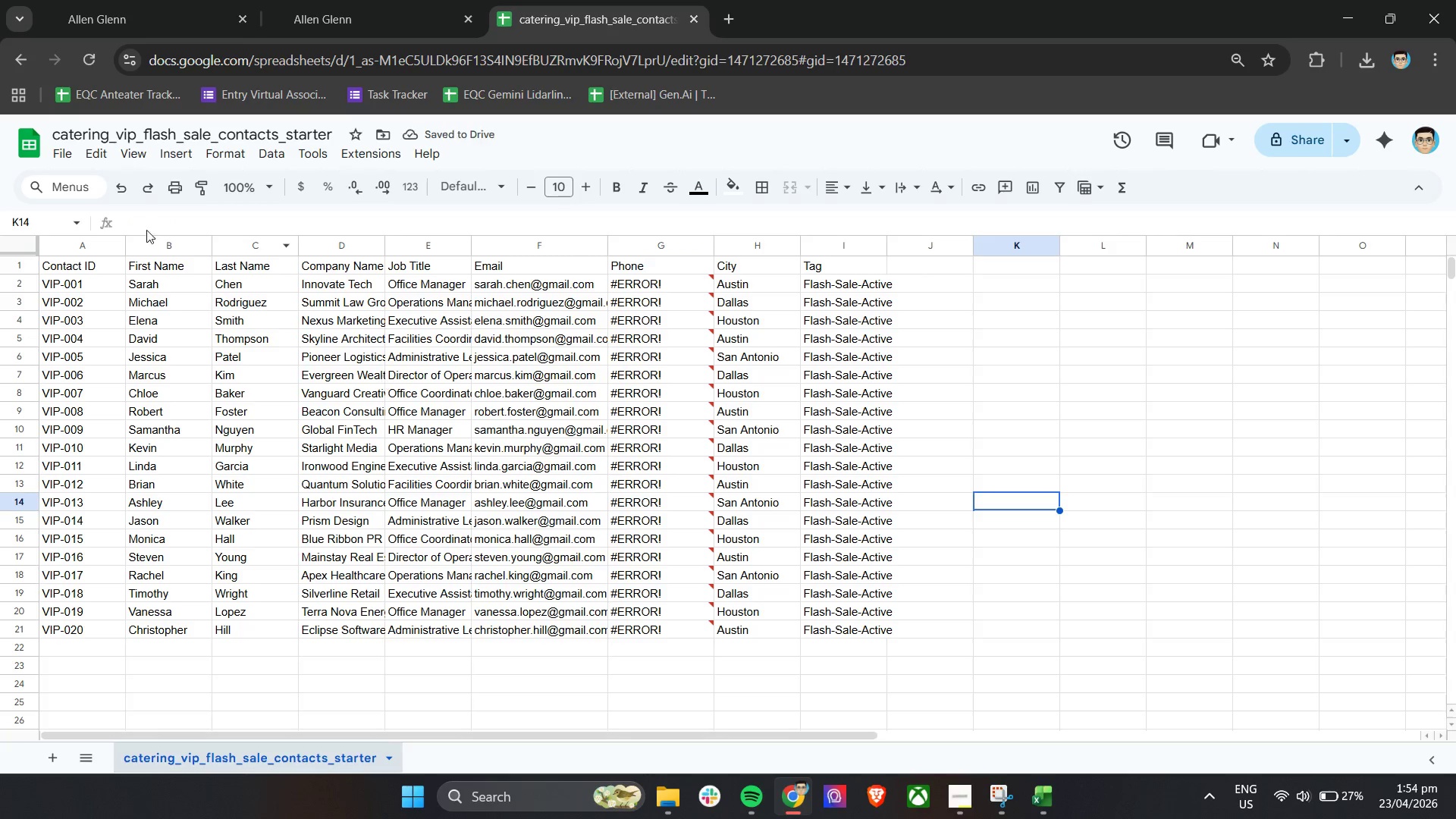 
left_click([67, 157])
 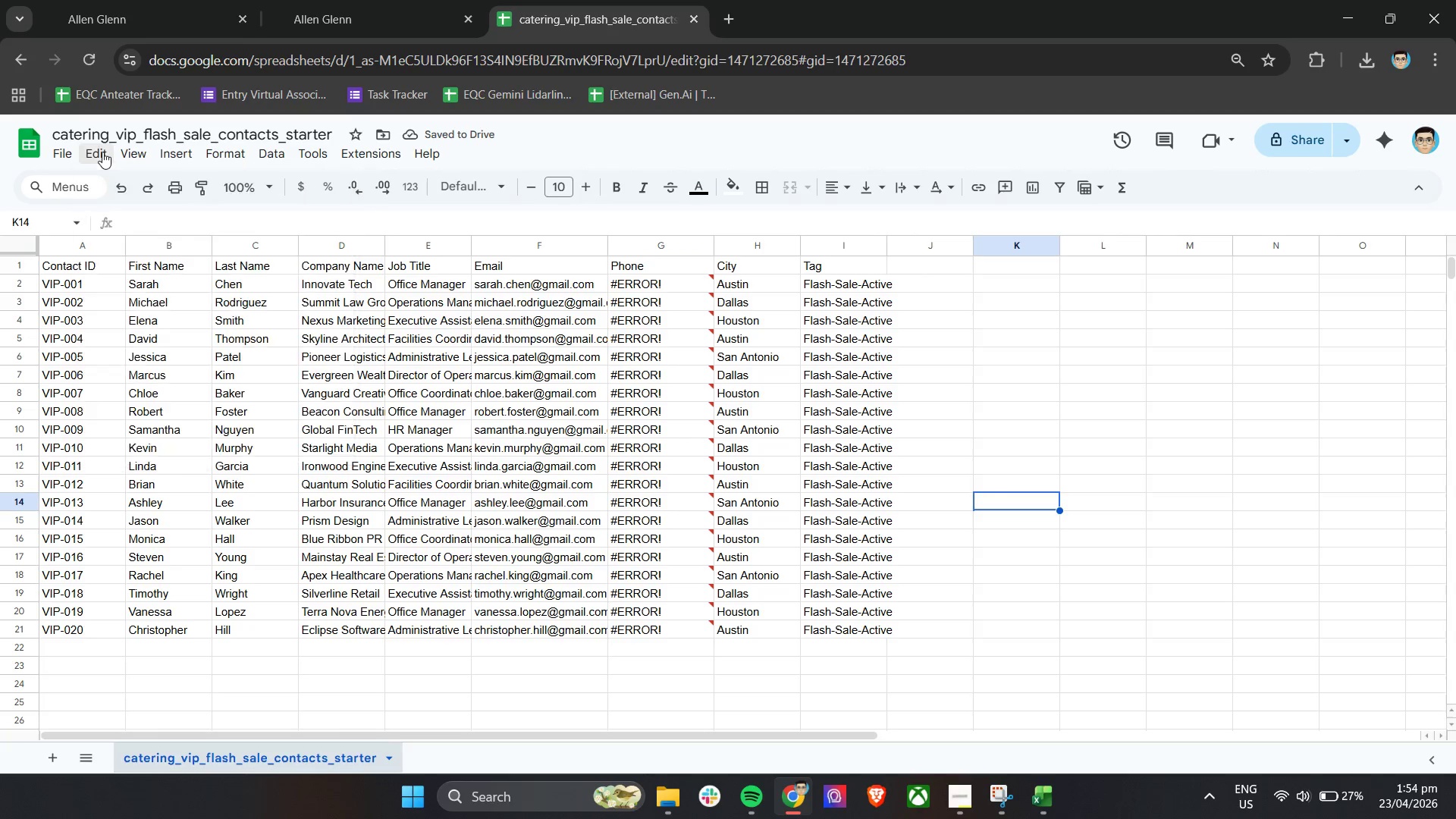 
double_click([100, 153])
 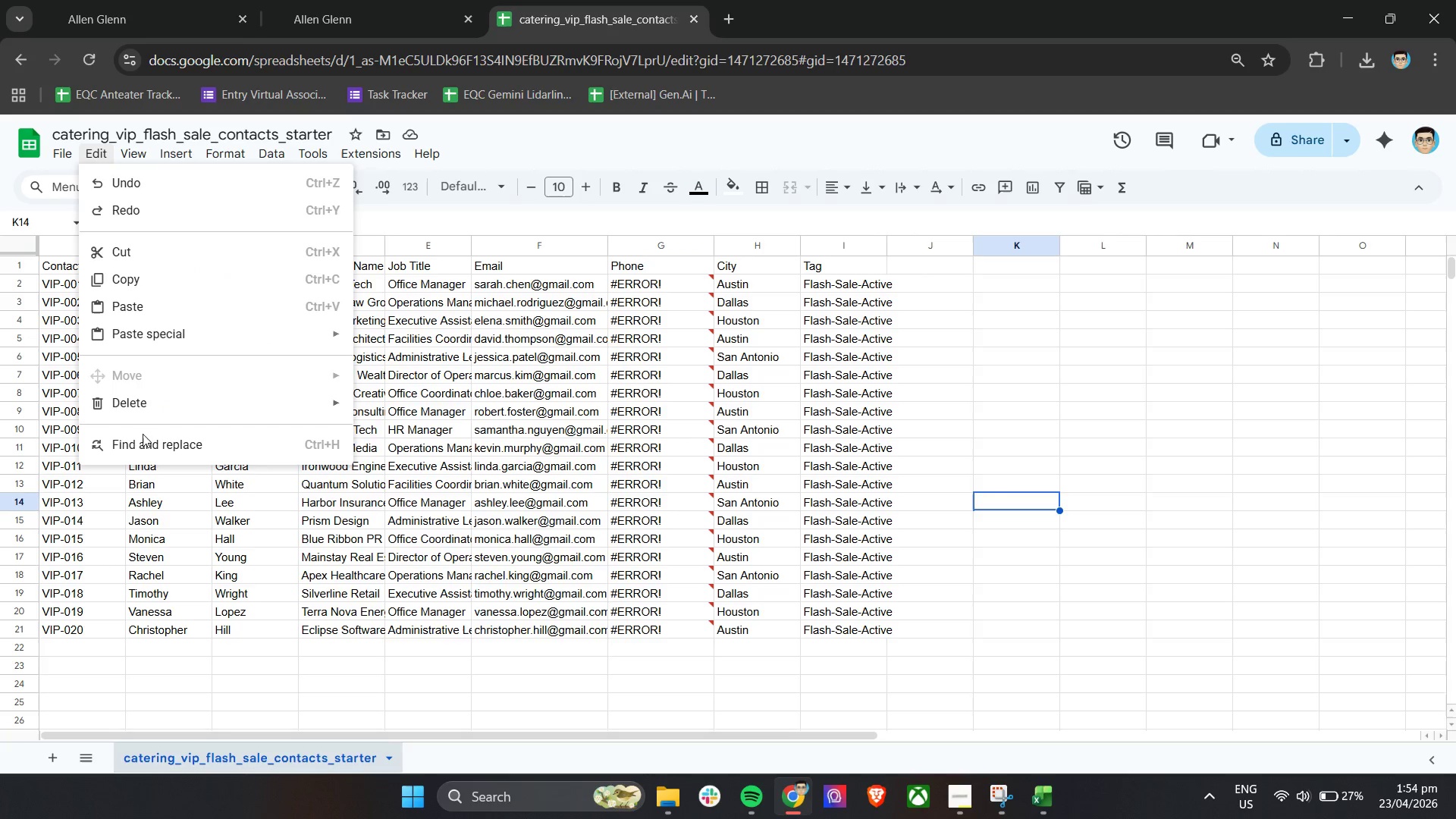 
left_click([142, 444])
 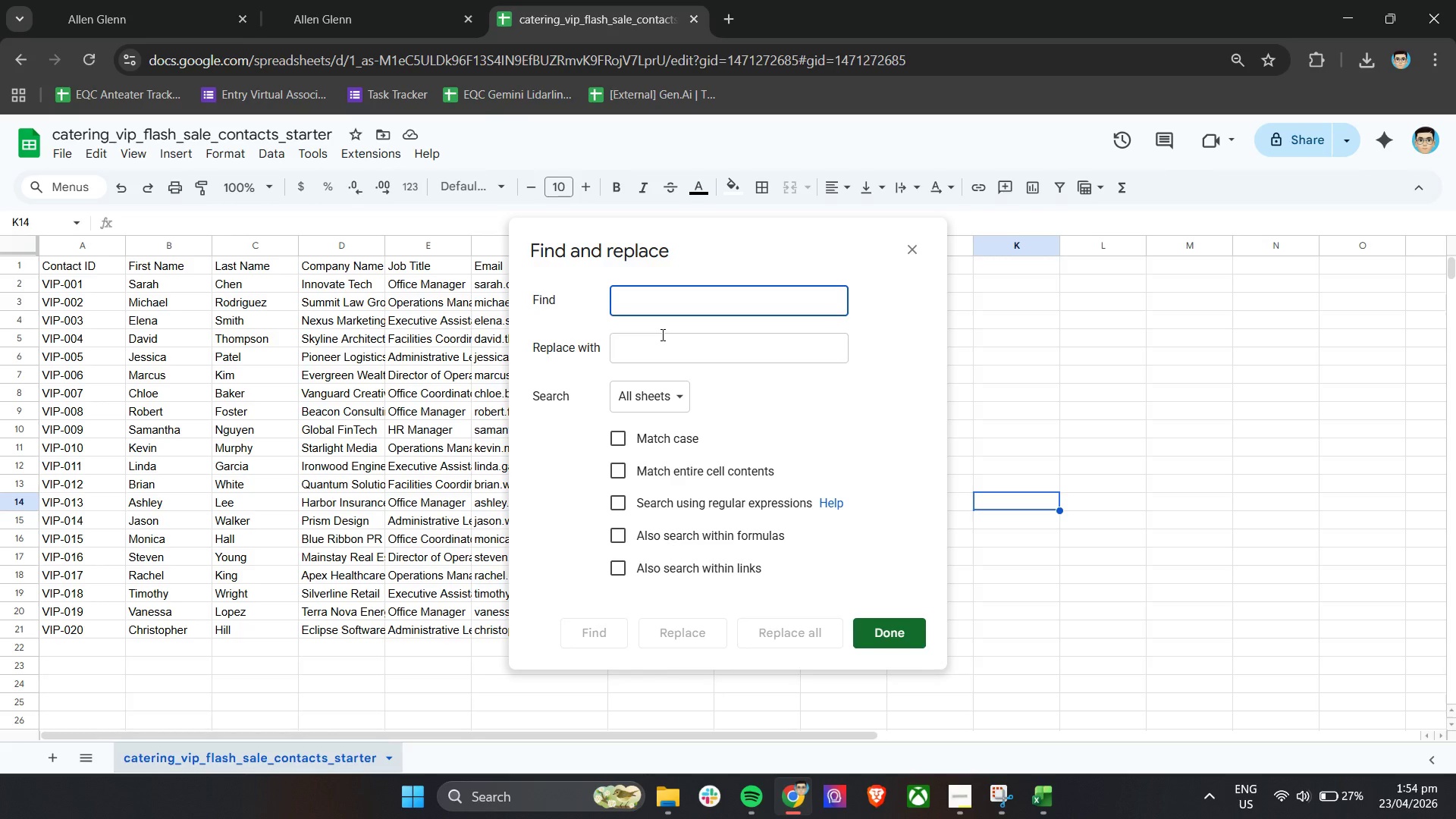 
key(0)
 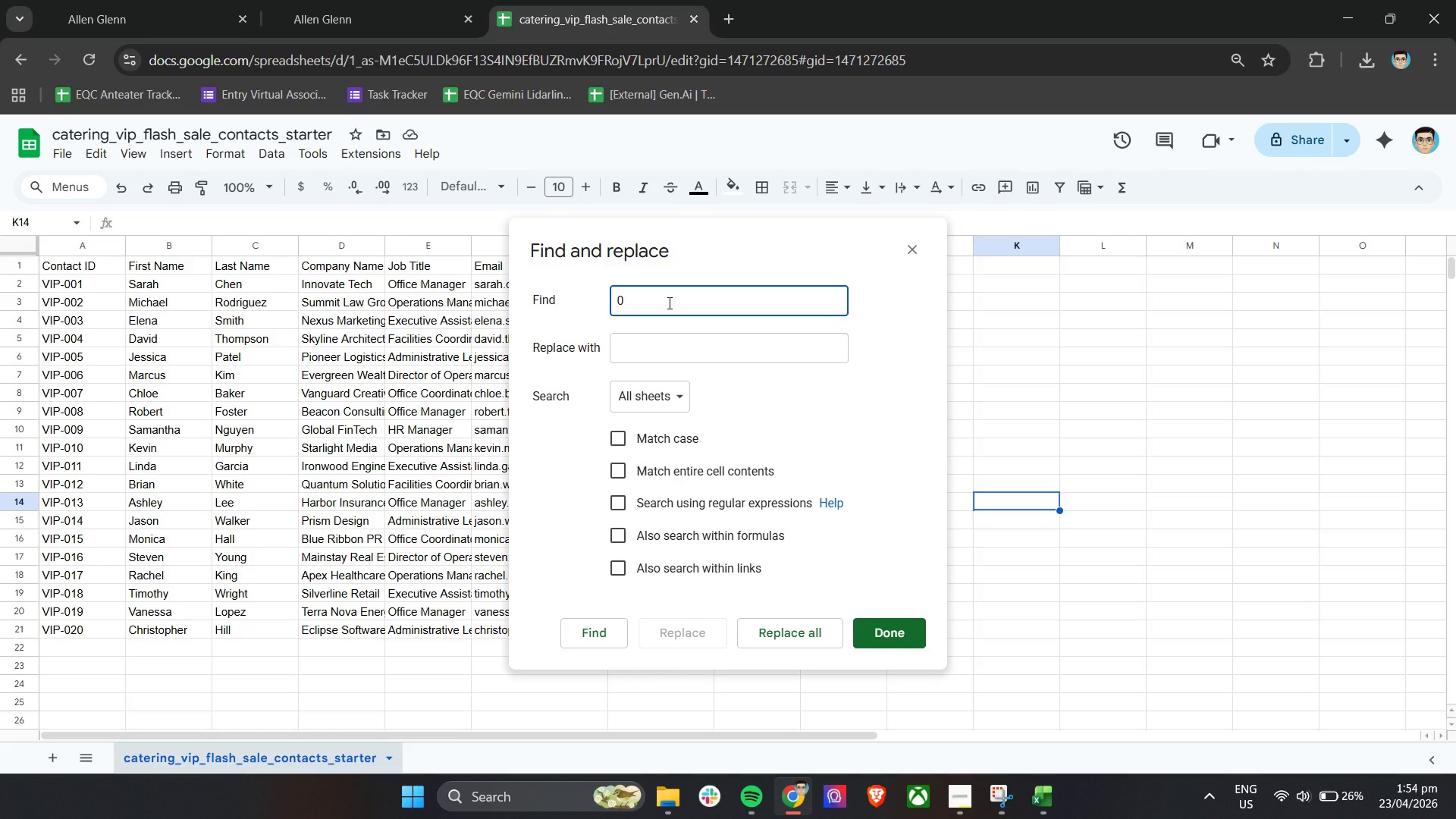 
key(Backspace)
 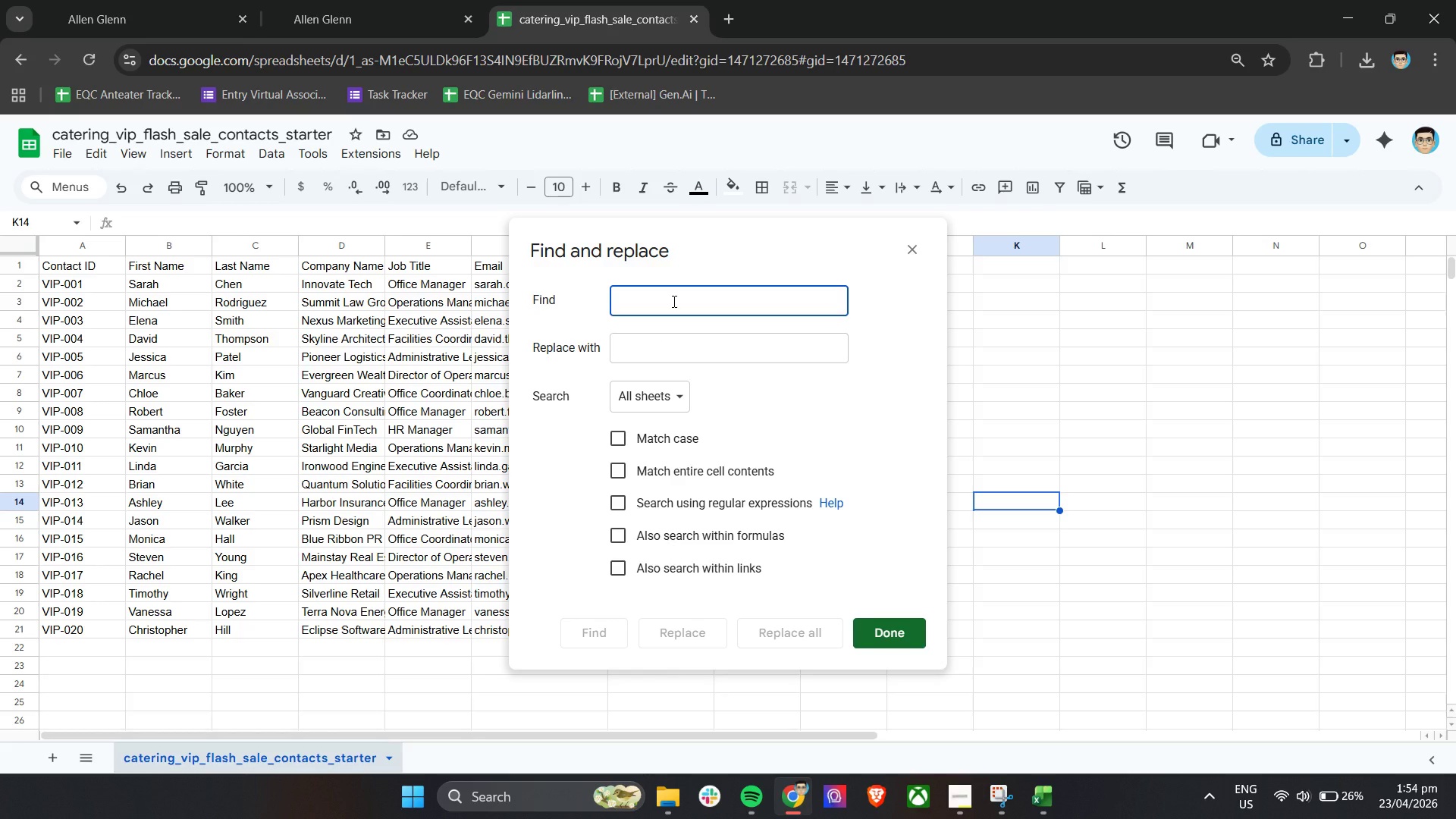 
key(Shift+Minus)
 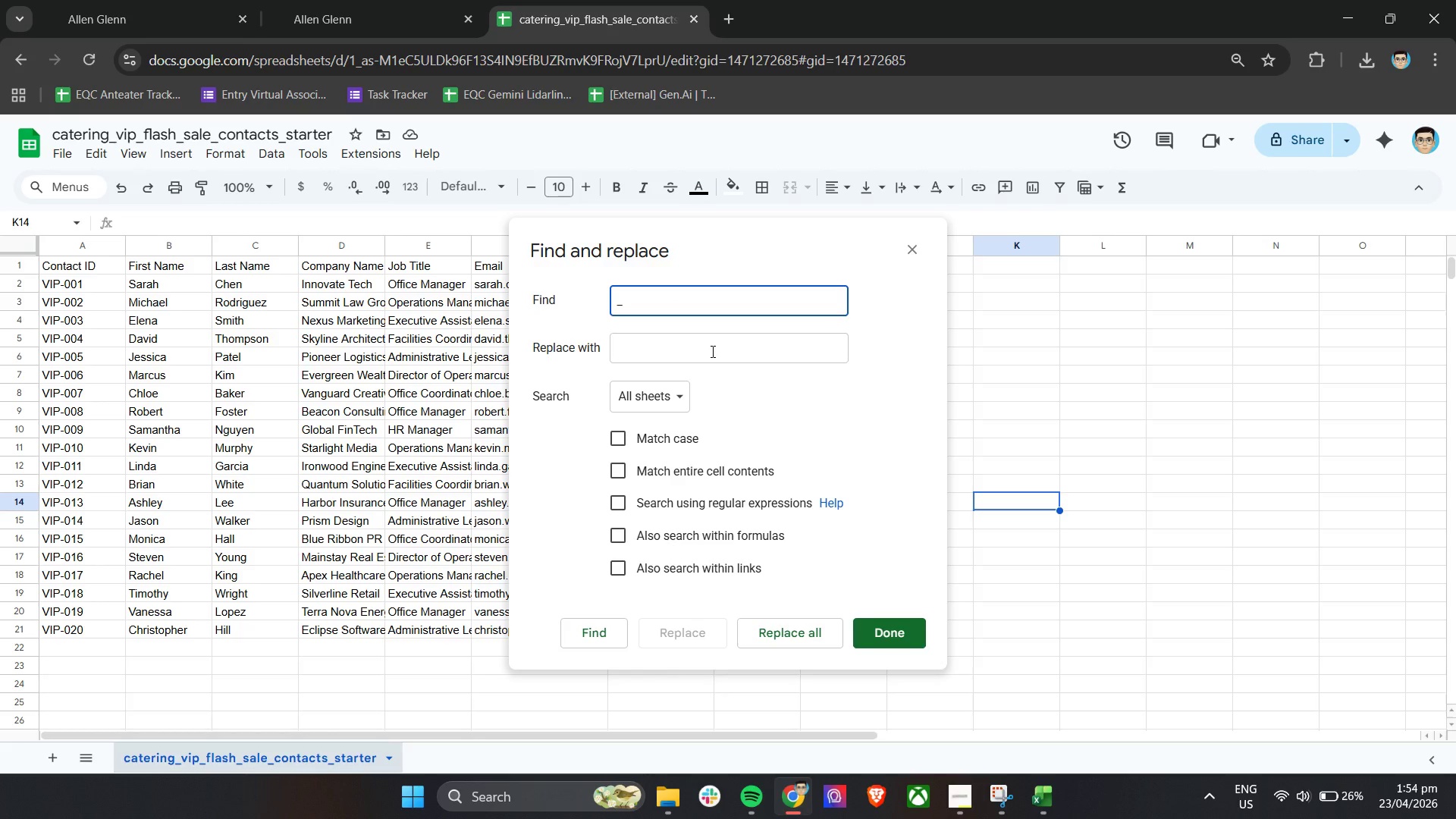 
key(Backspace)
 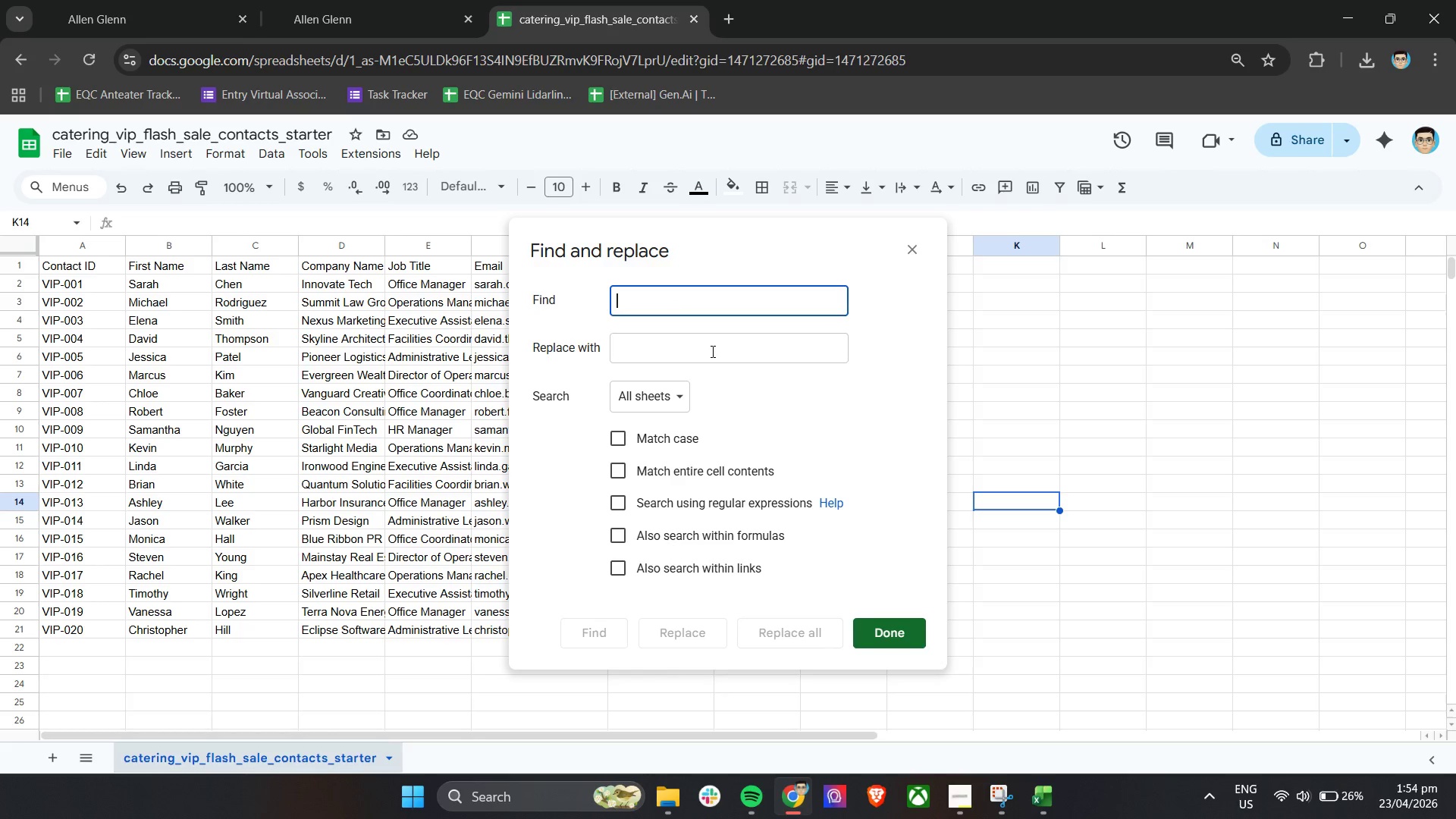 
key(Shift+ShiftRight)
 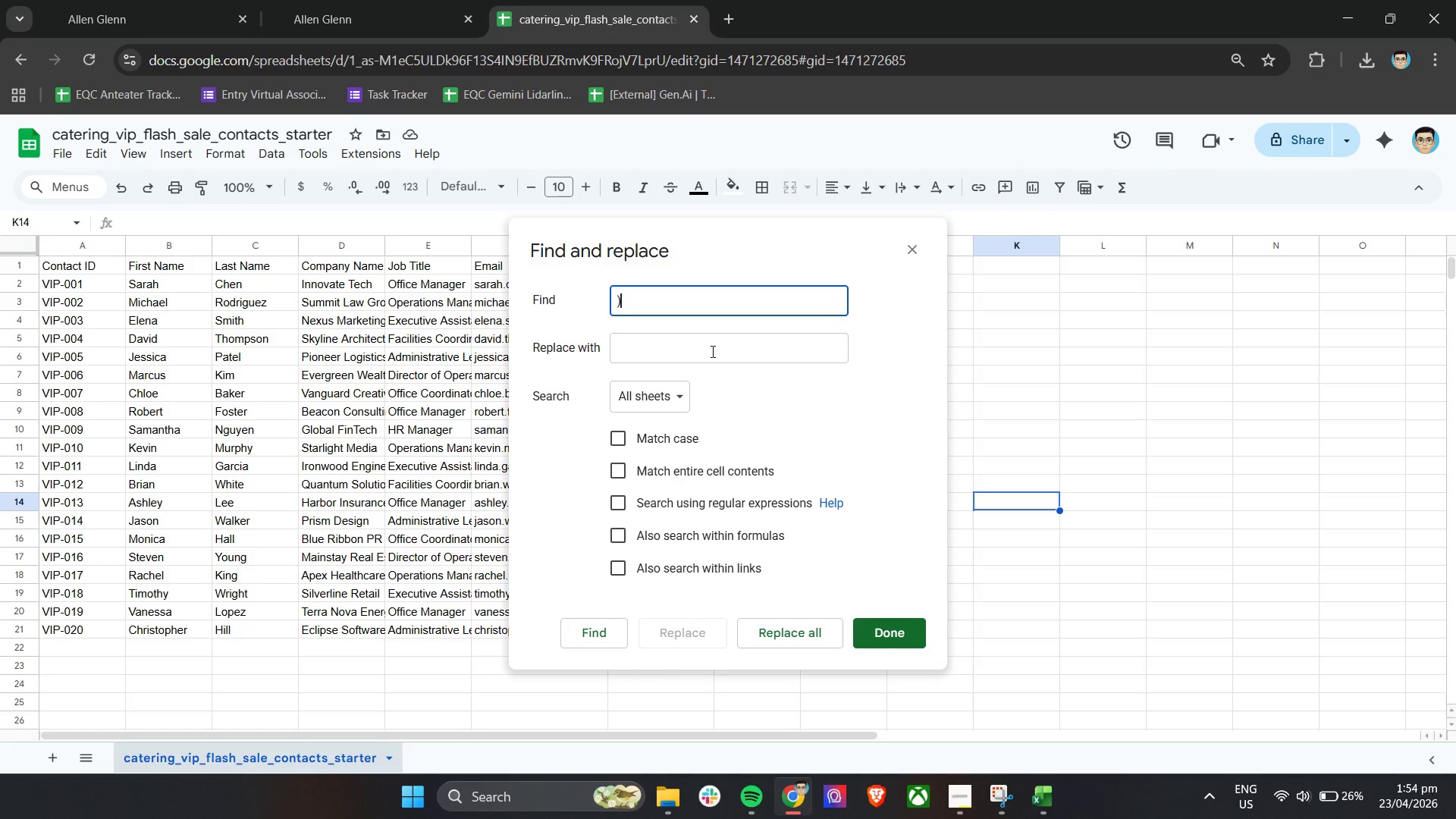 
key(Shift+0)
 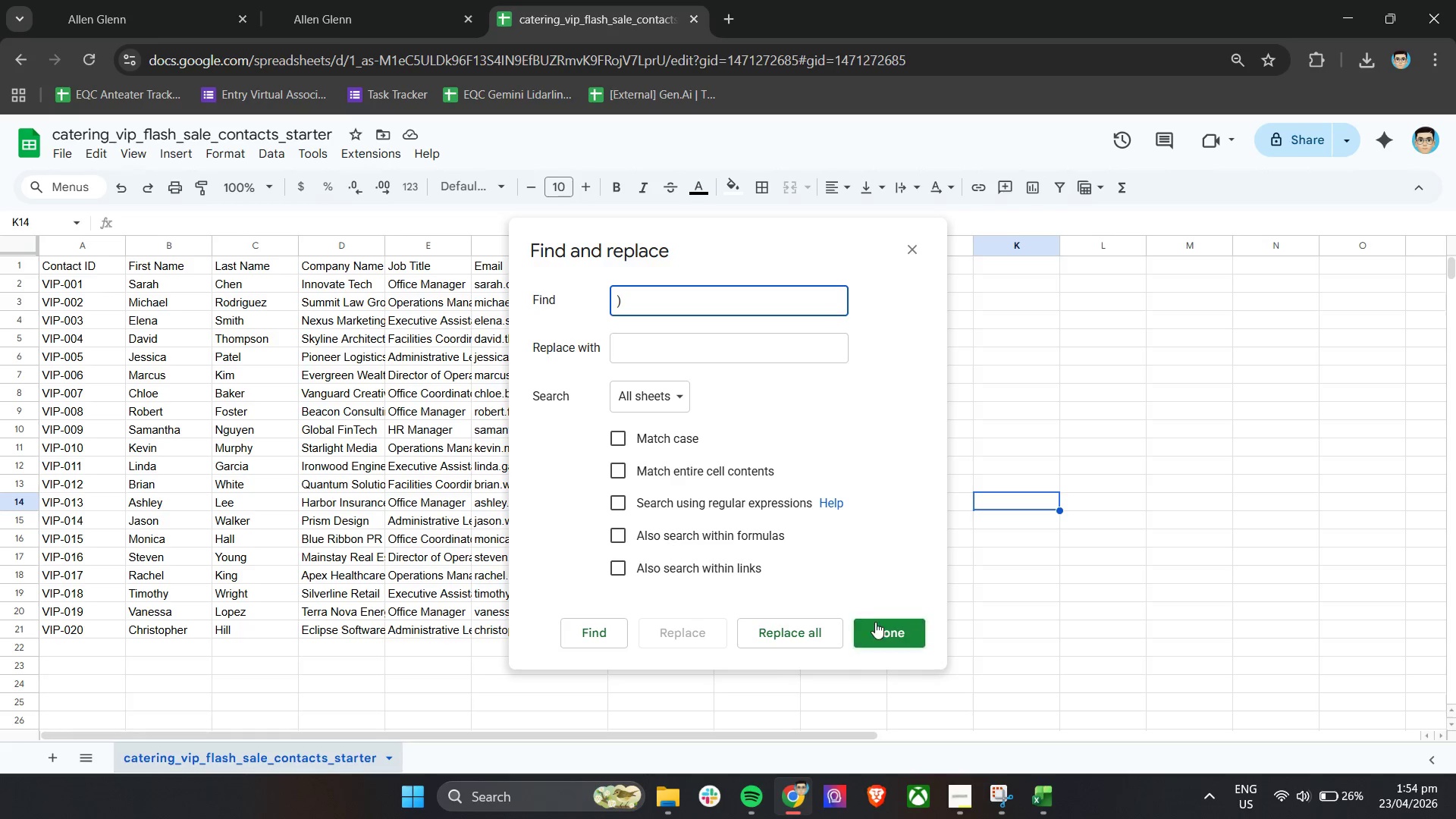 
left_click([814, 625])
 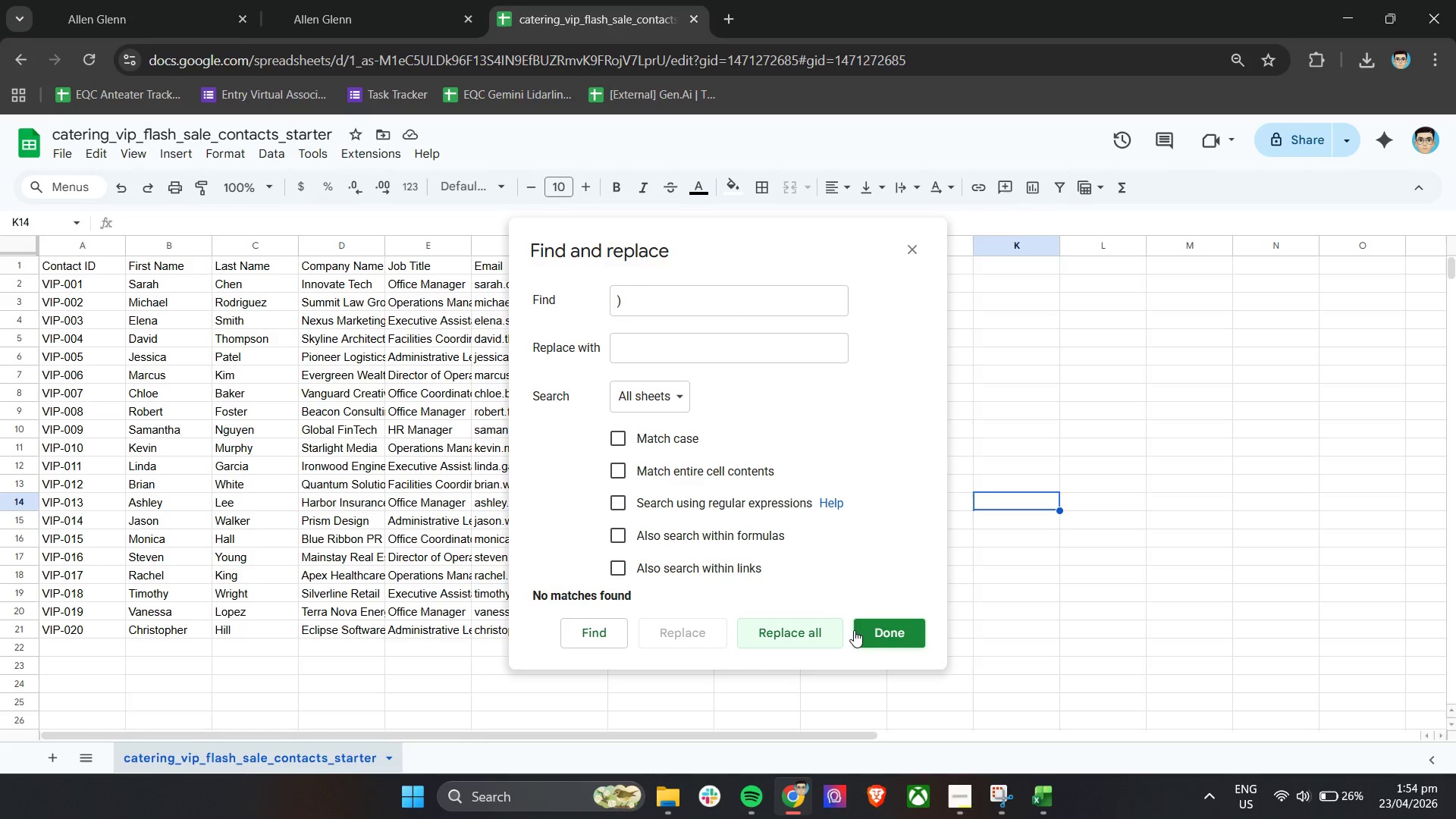 
left_click([876, 639])
 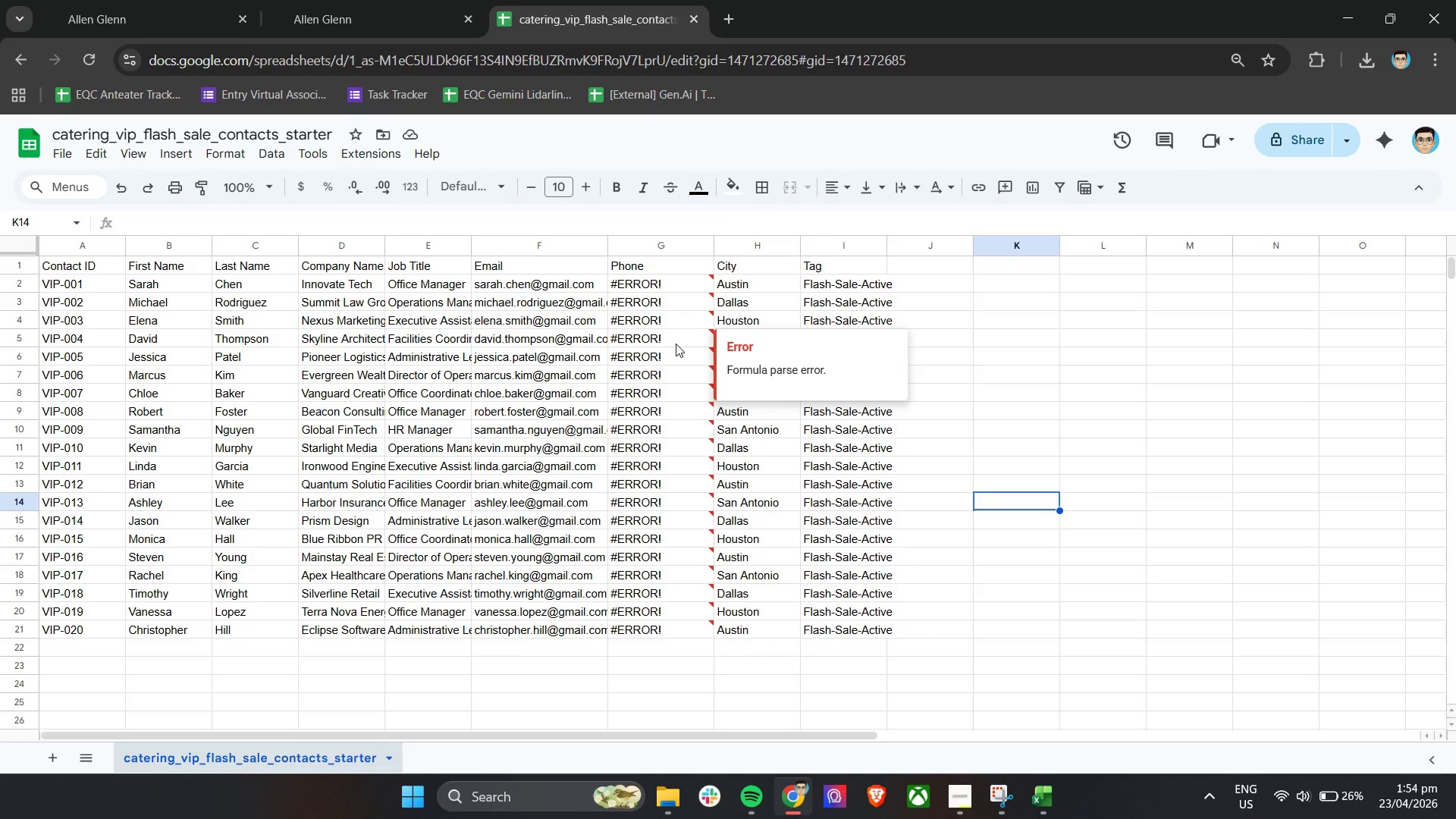 
left_click([1100, 420])
 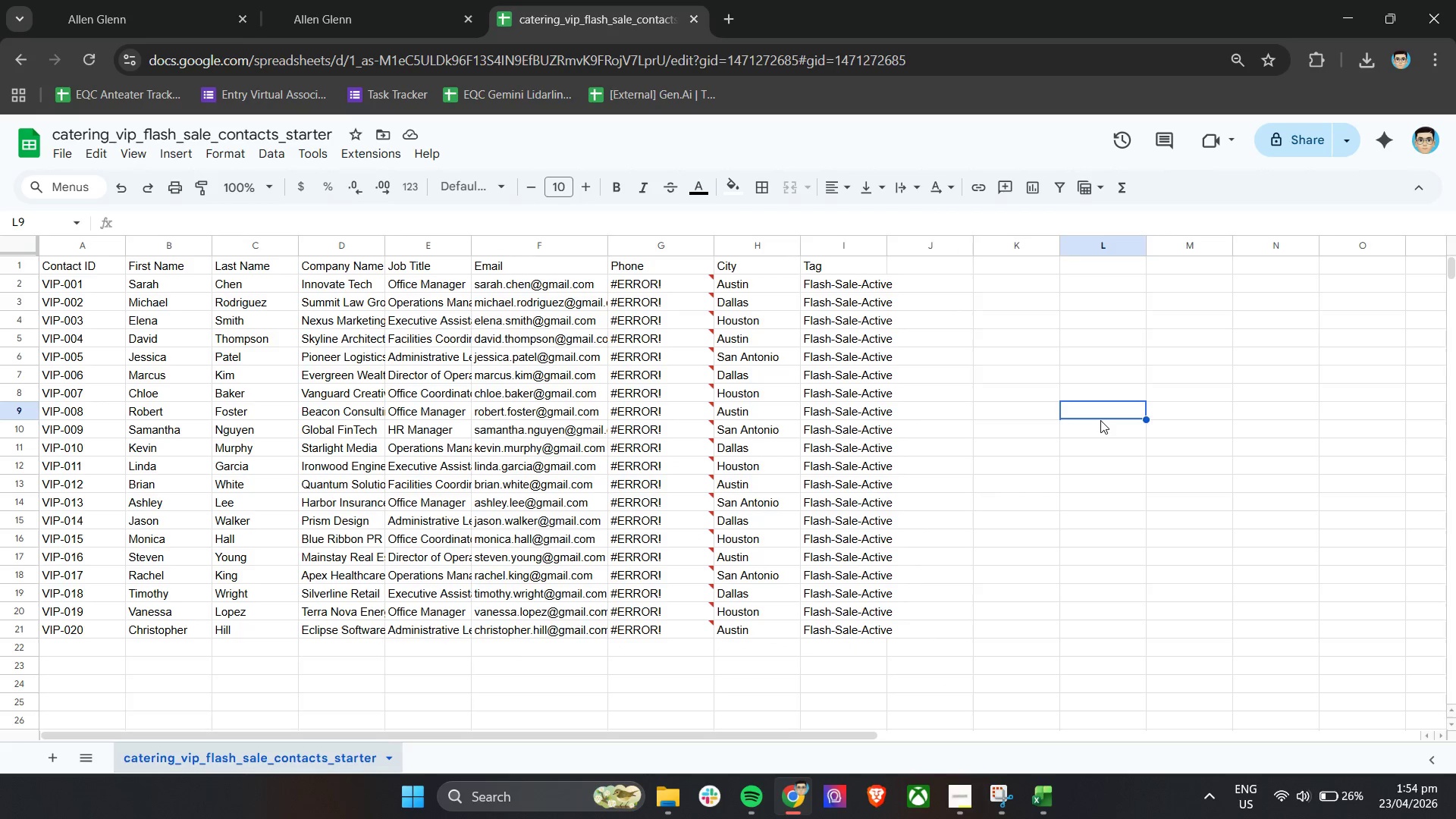 
key(Control+Z)
 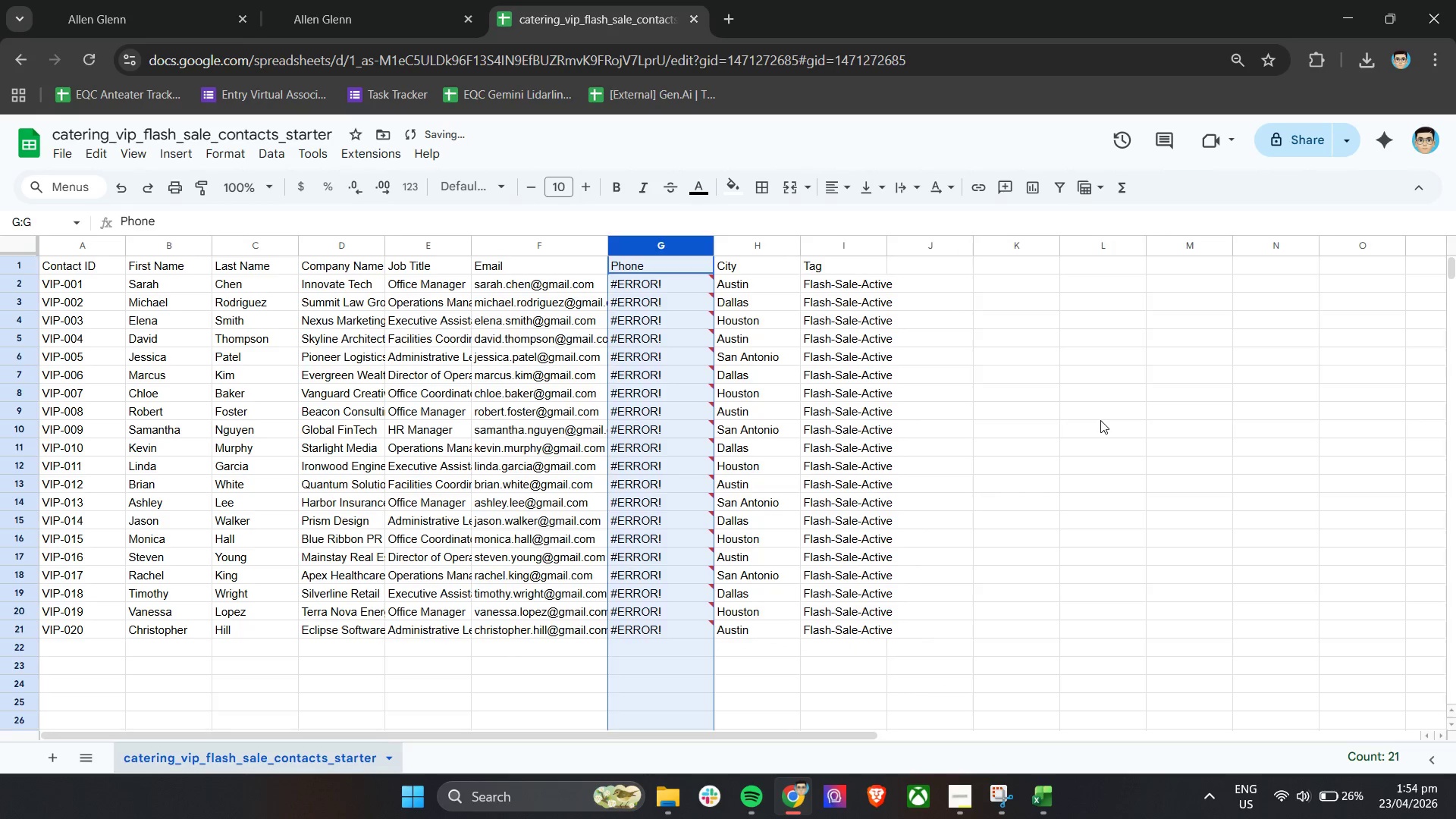 
key(Control+Z)
 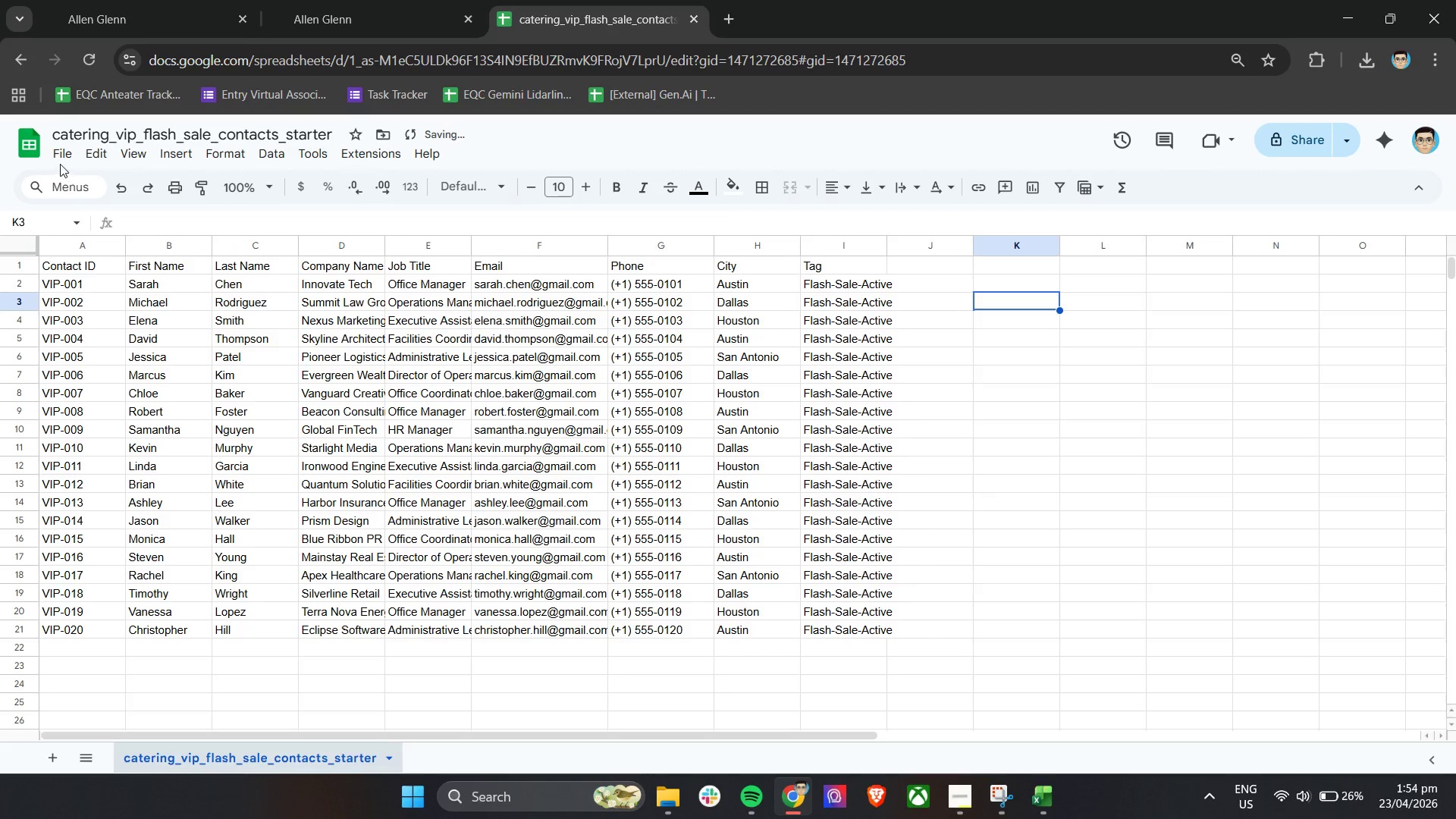 
double_click([57, 163])
 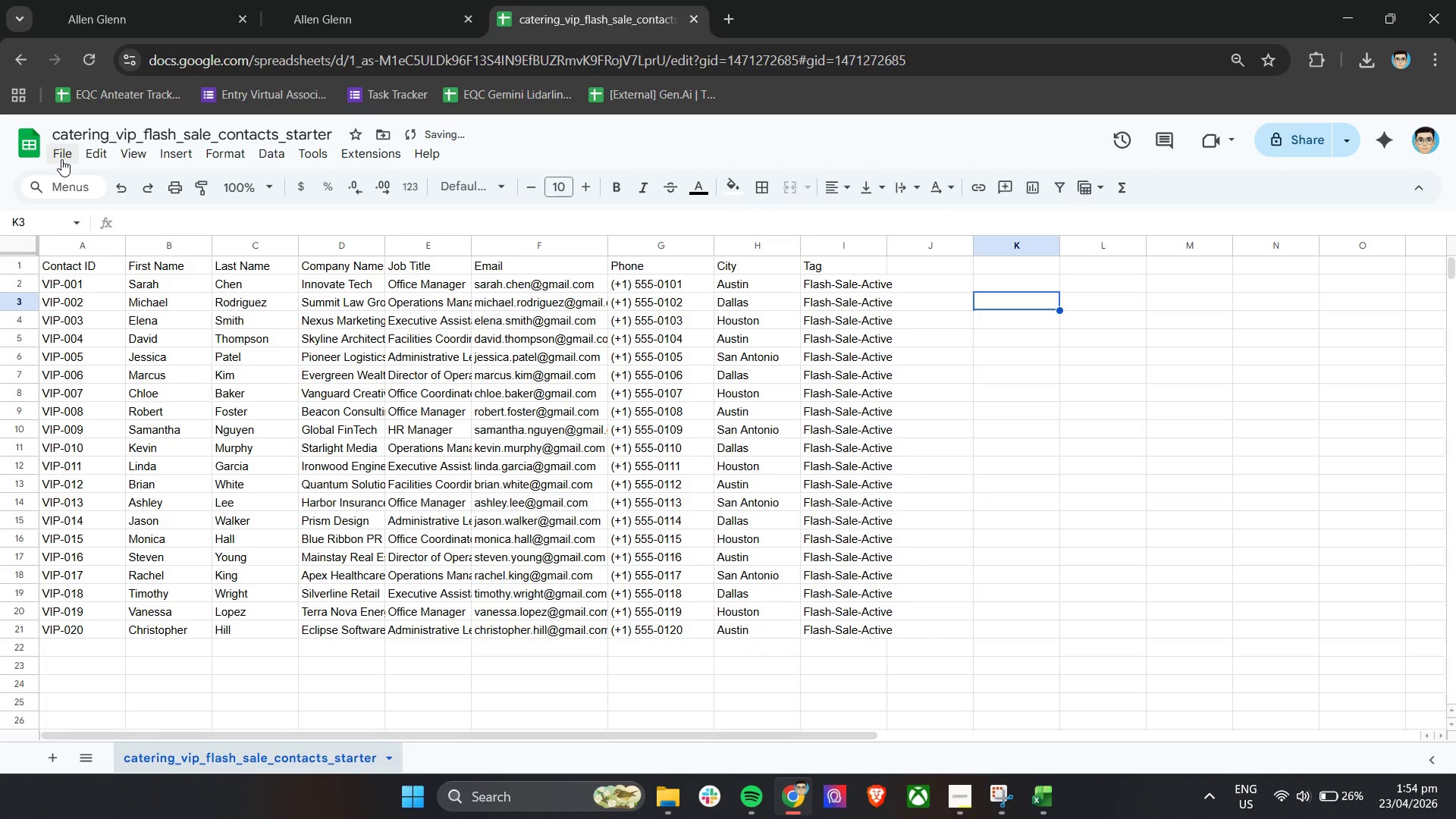 
left_click([63, 158])
 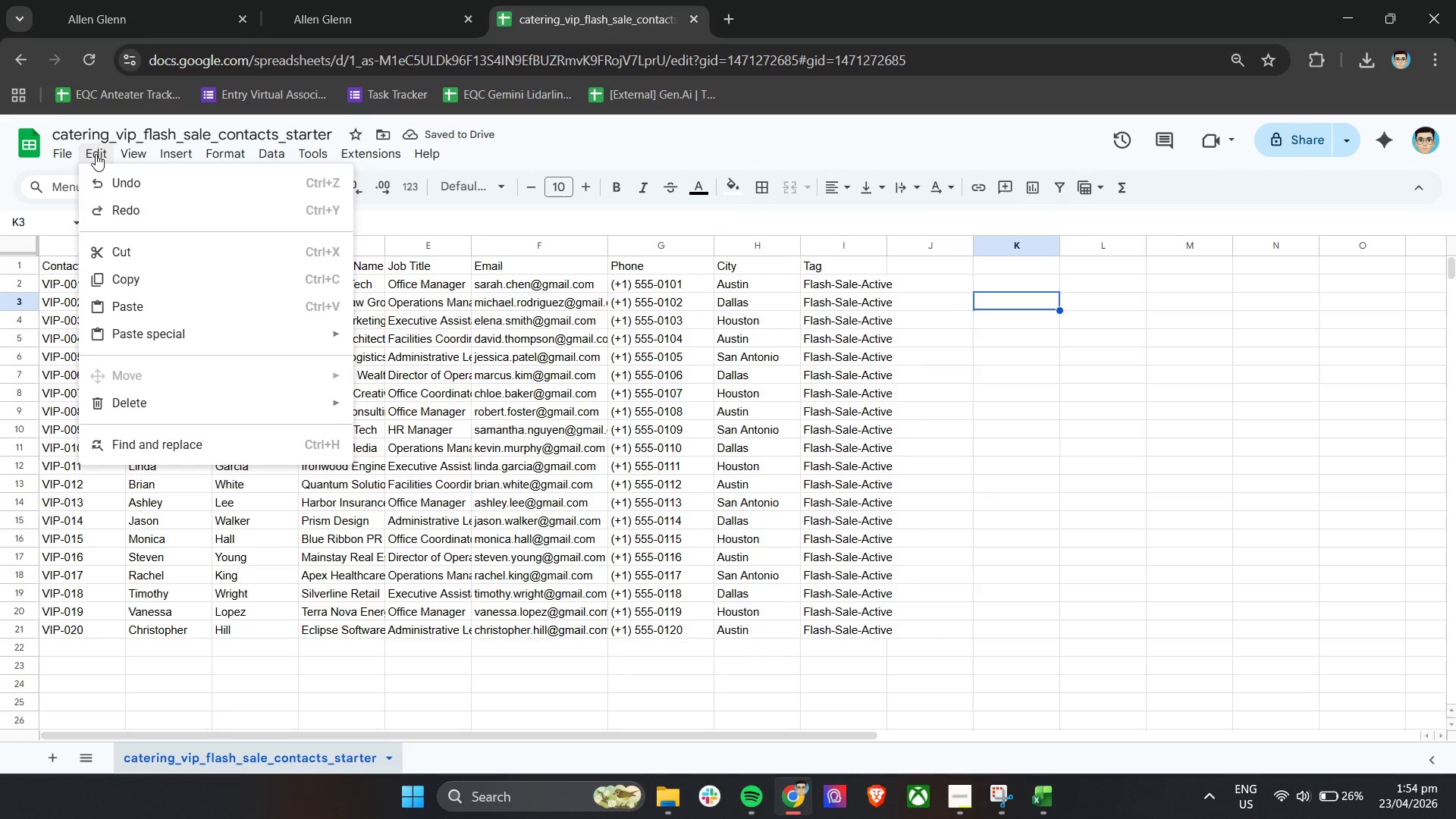 
double_click([96, 154])
 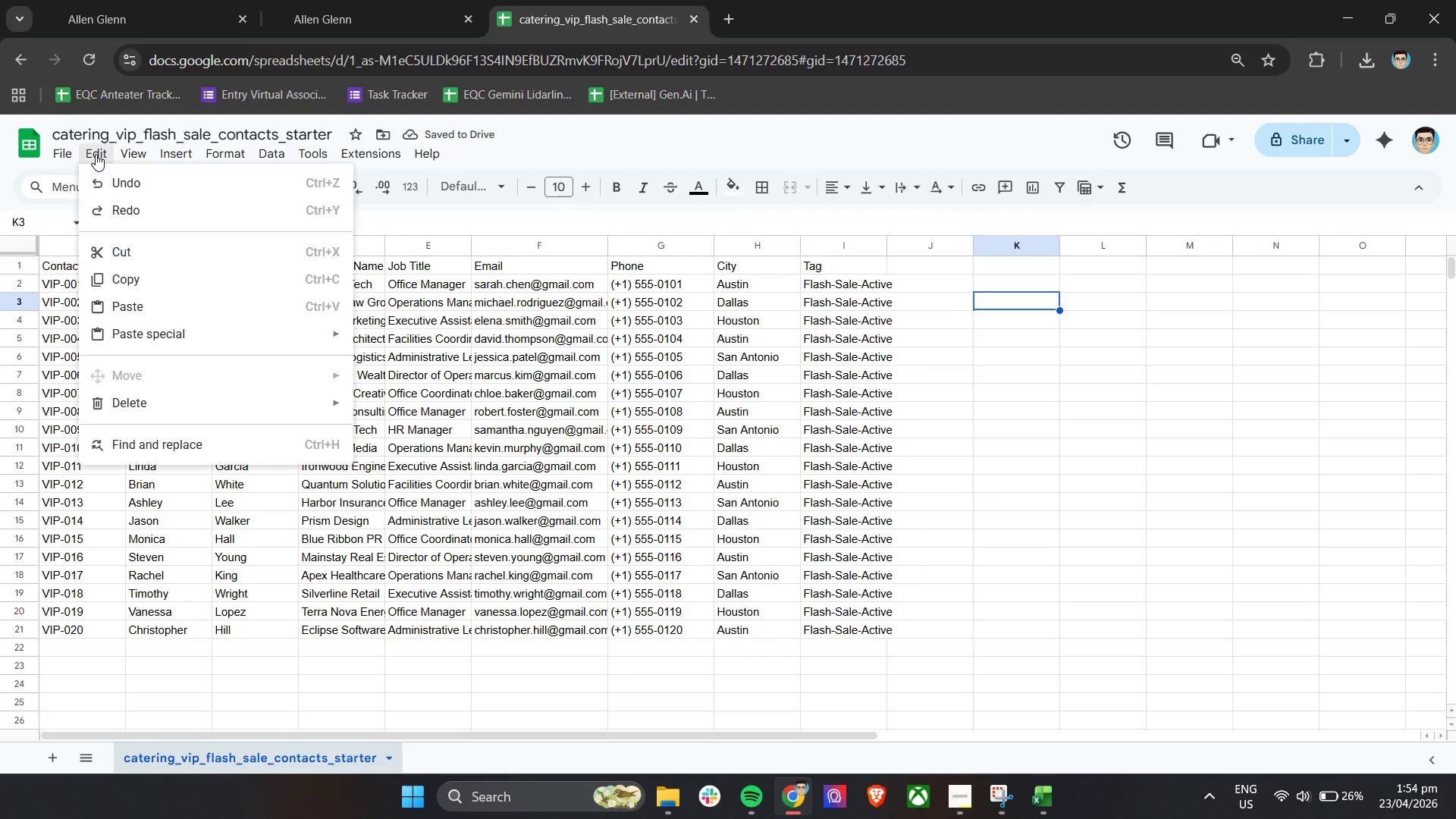 
triple_click([96, 154])
 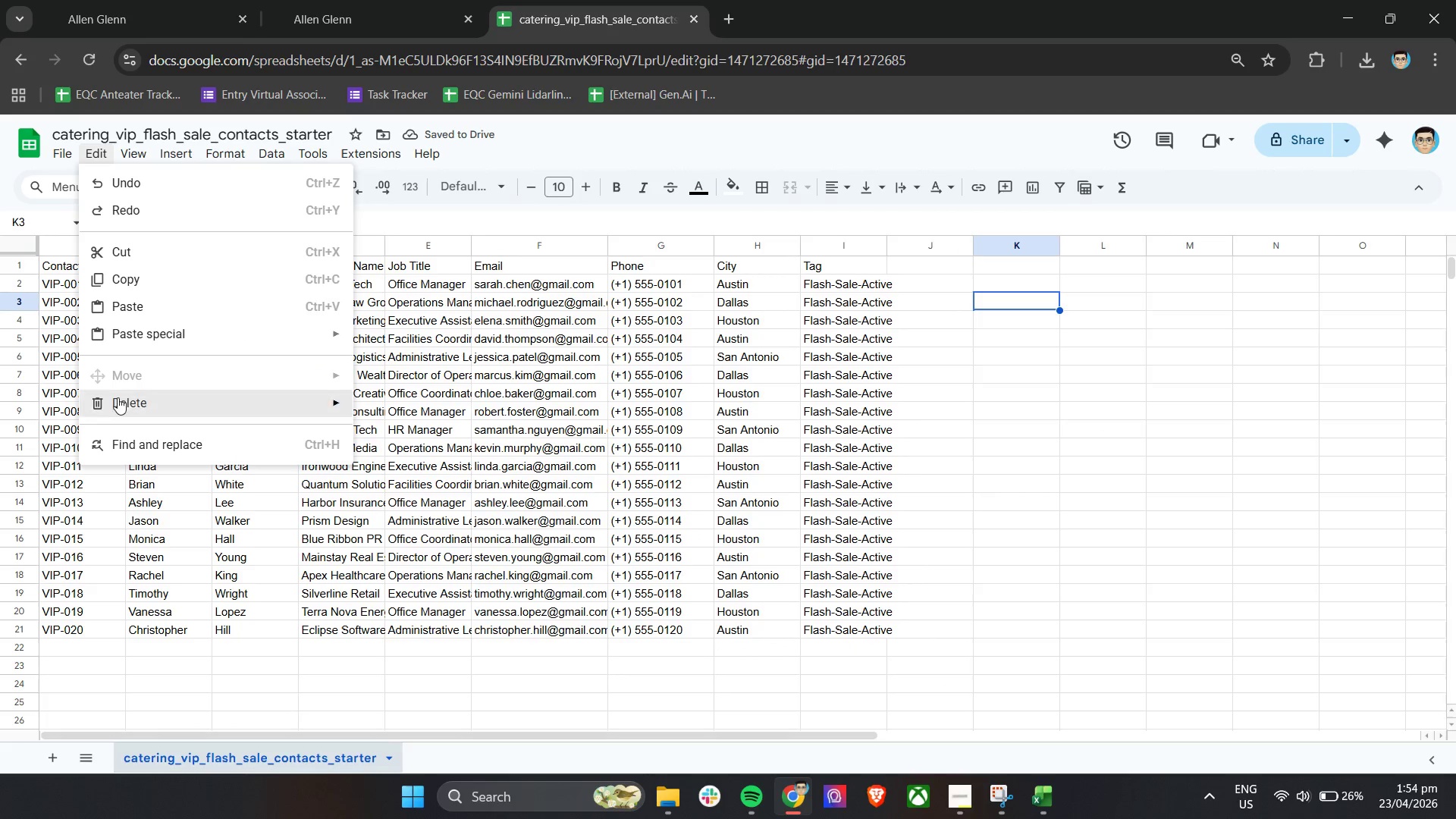 
left_click([119, 401])
 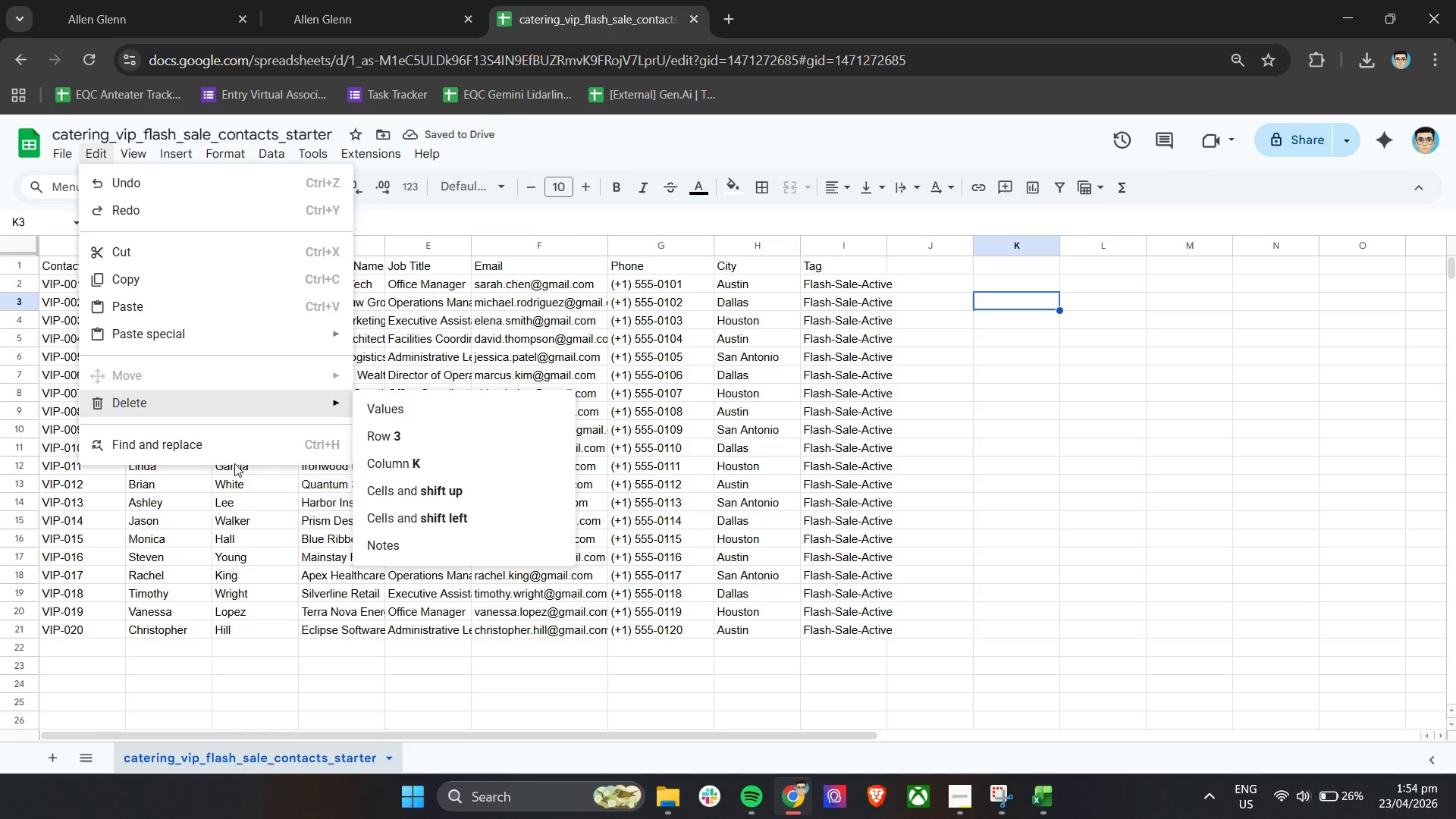 
left_click([191, 434])
 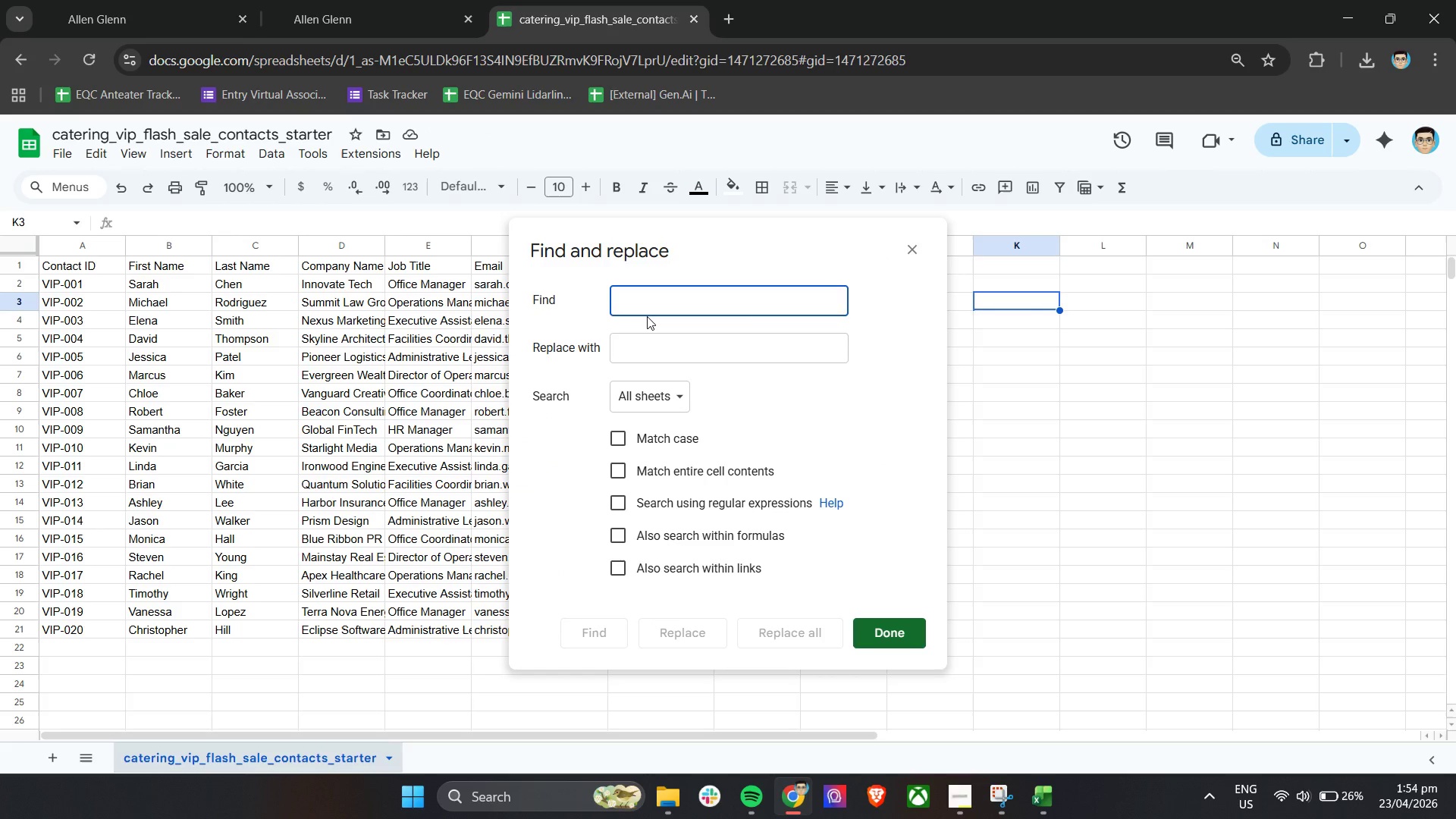 
type(())
key(Backspace)
type( ))
 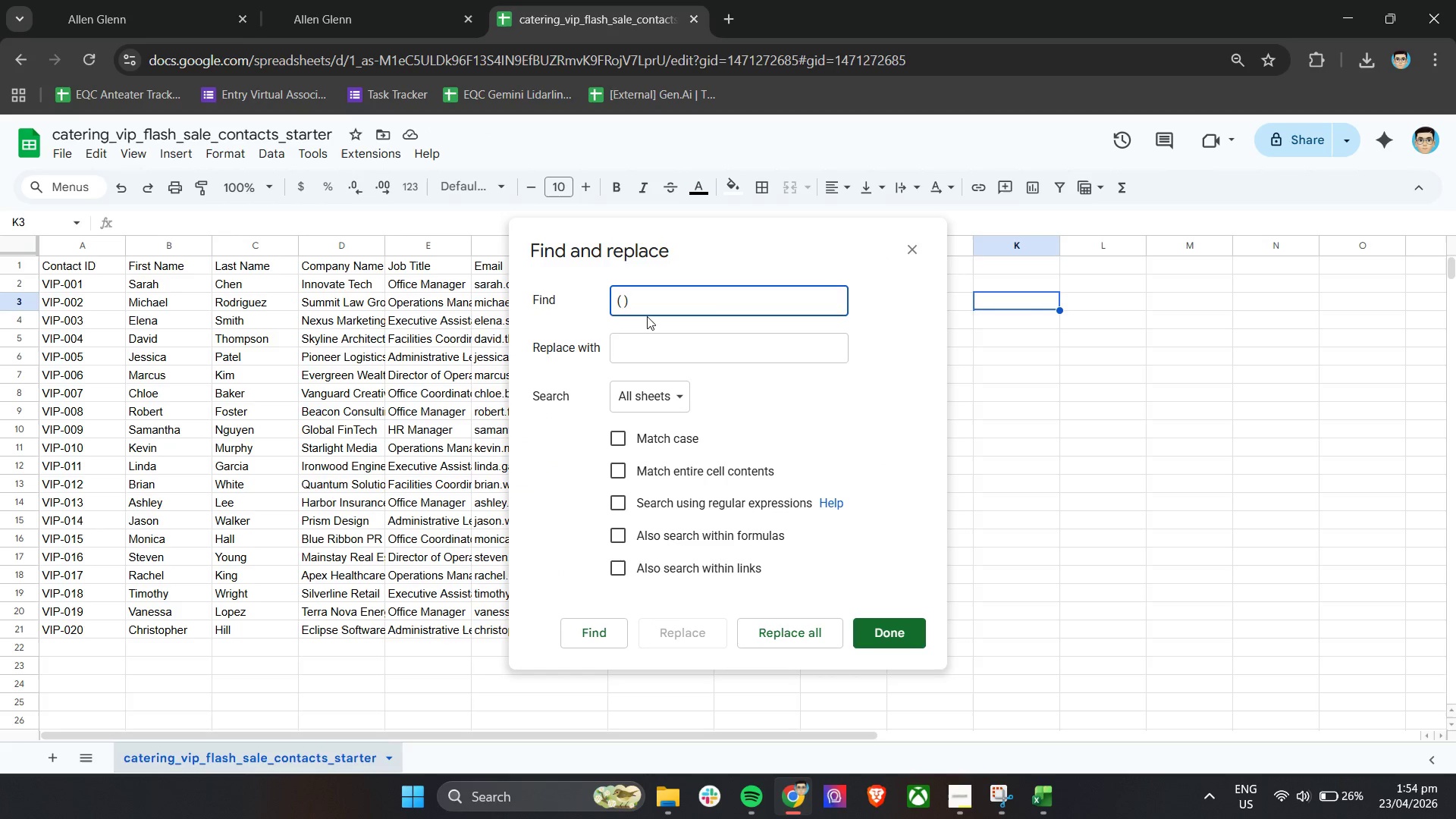 
left_click([837, 393])
 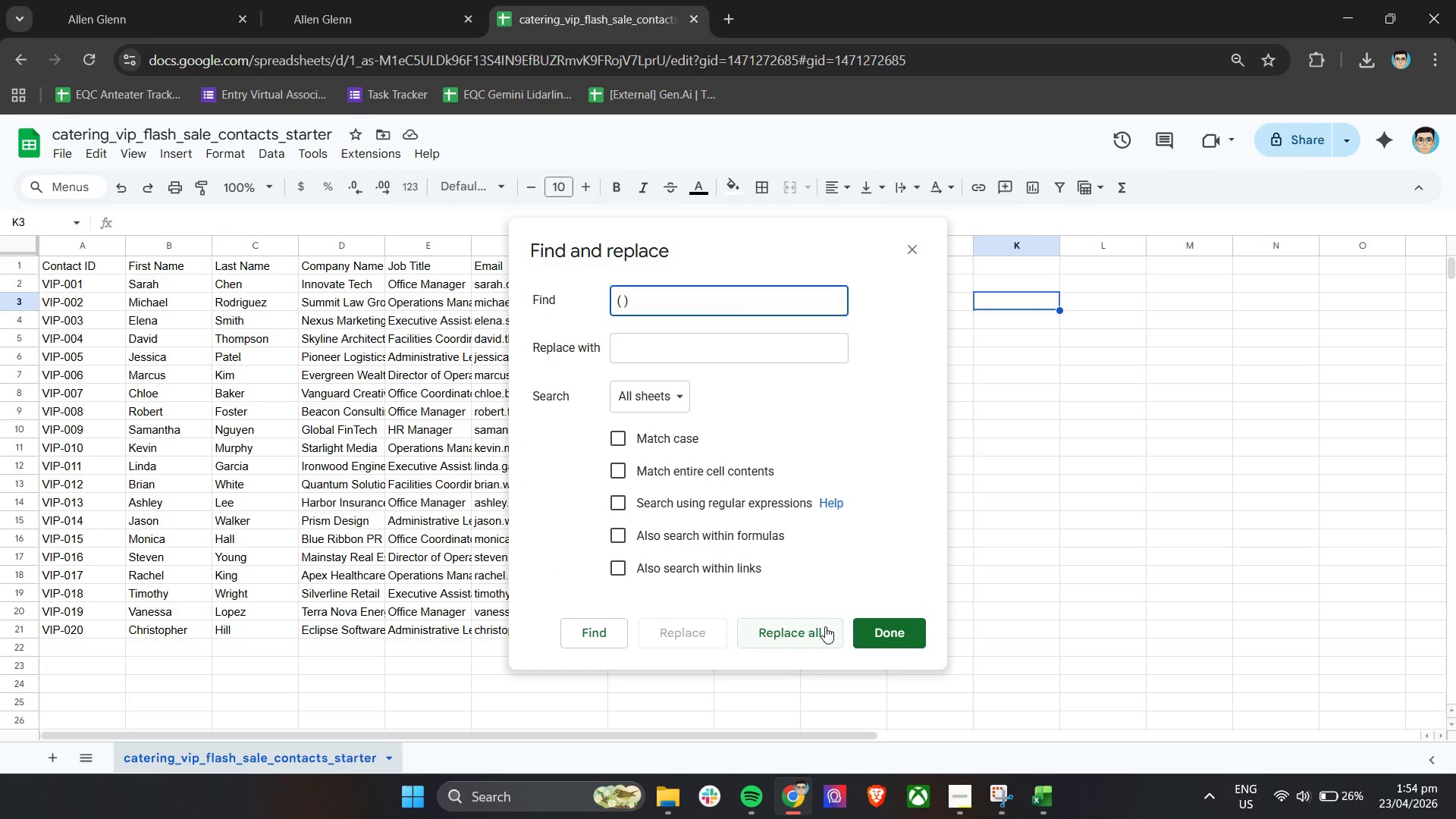 
left_click([773, 620])
 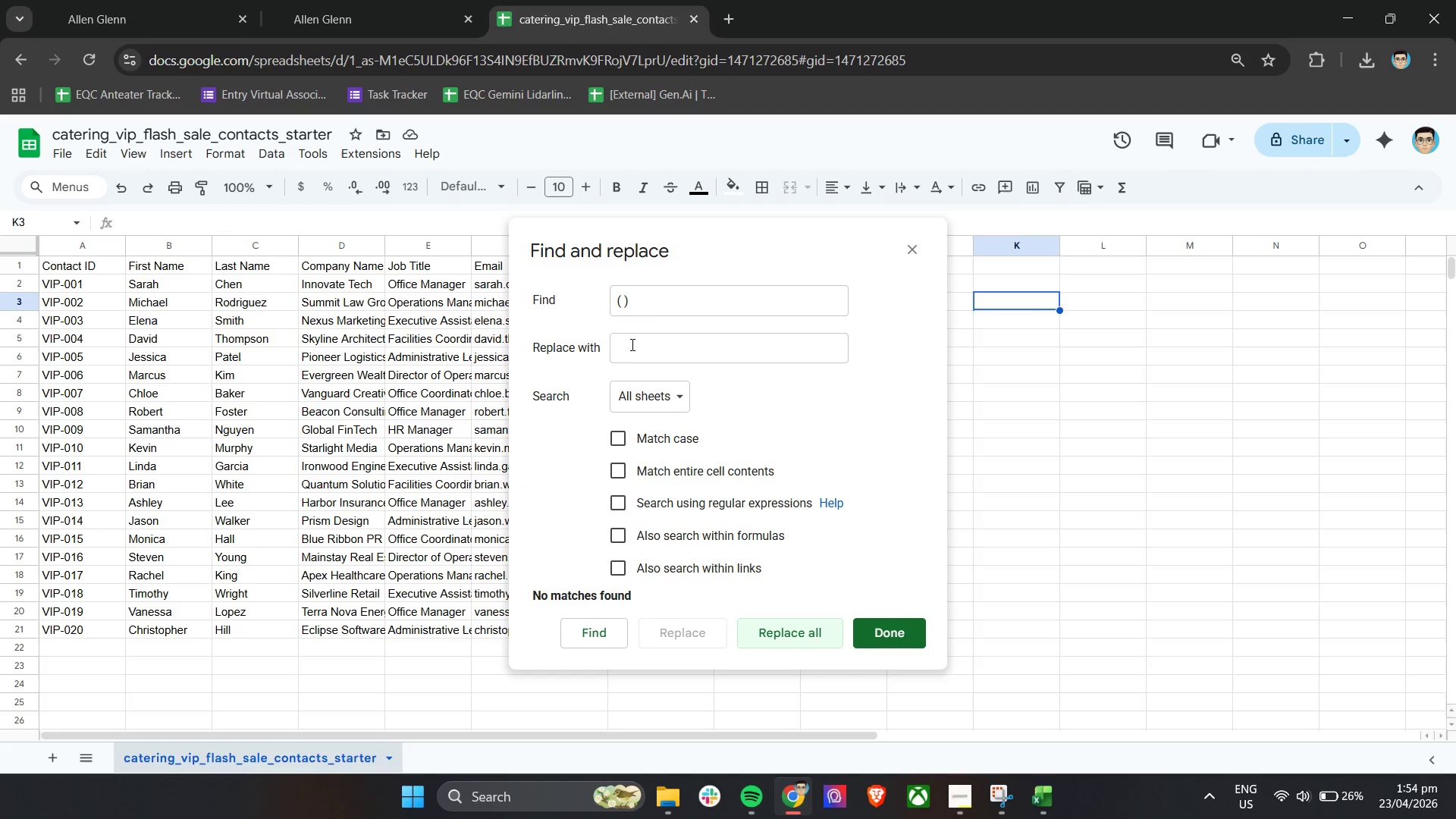 
left_click([665, 304])
 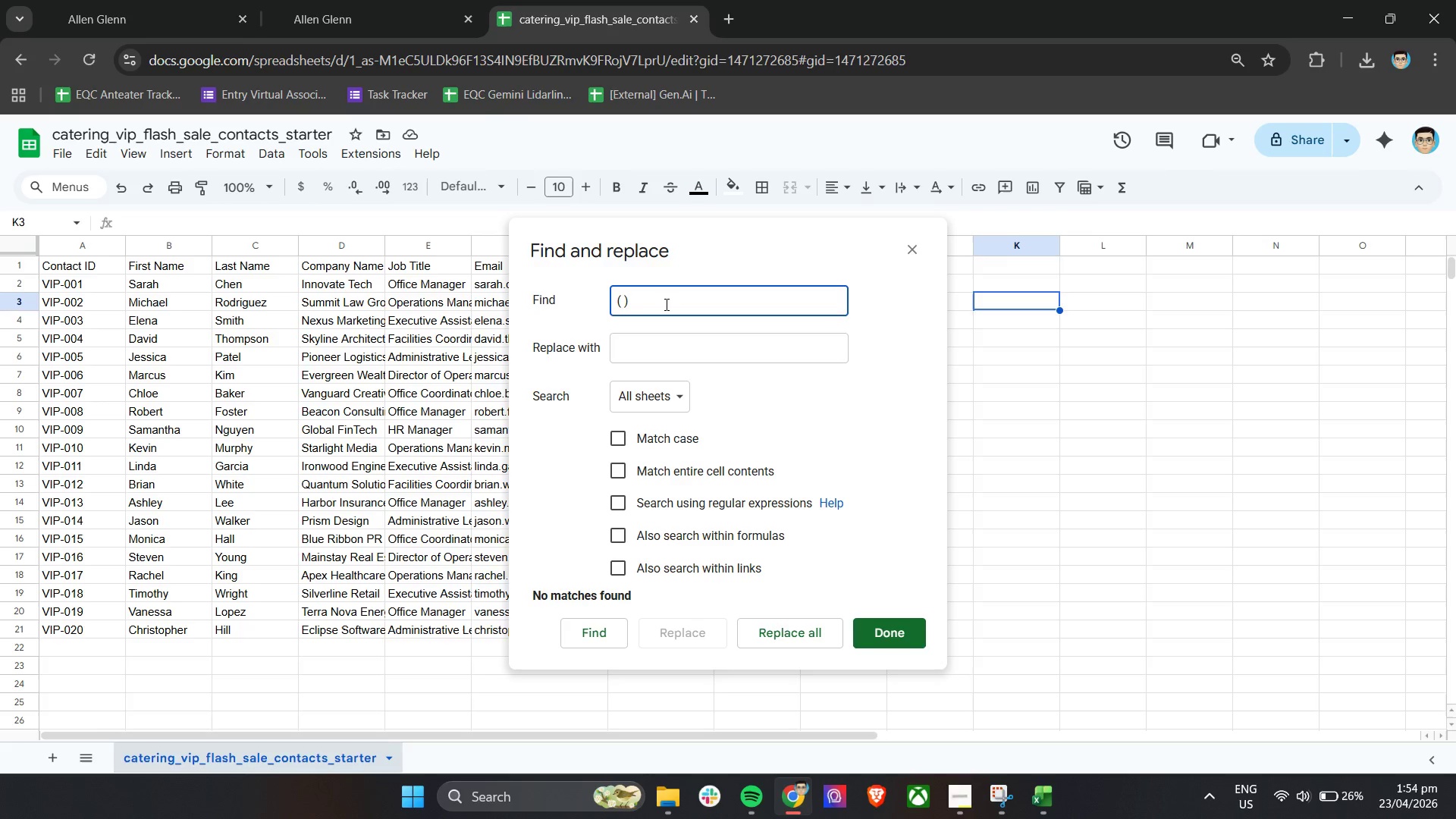 
key(Backspace)
 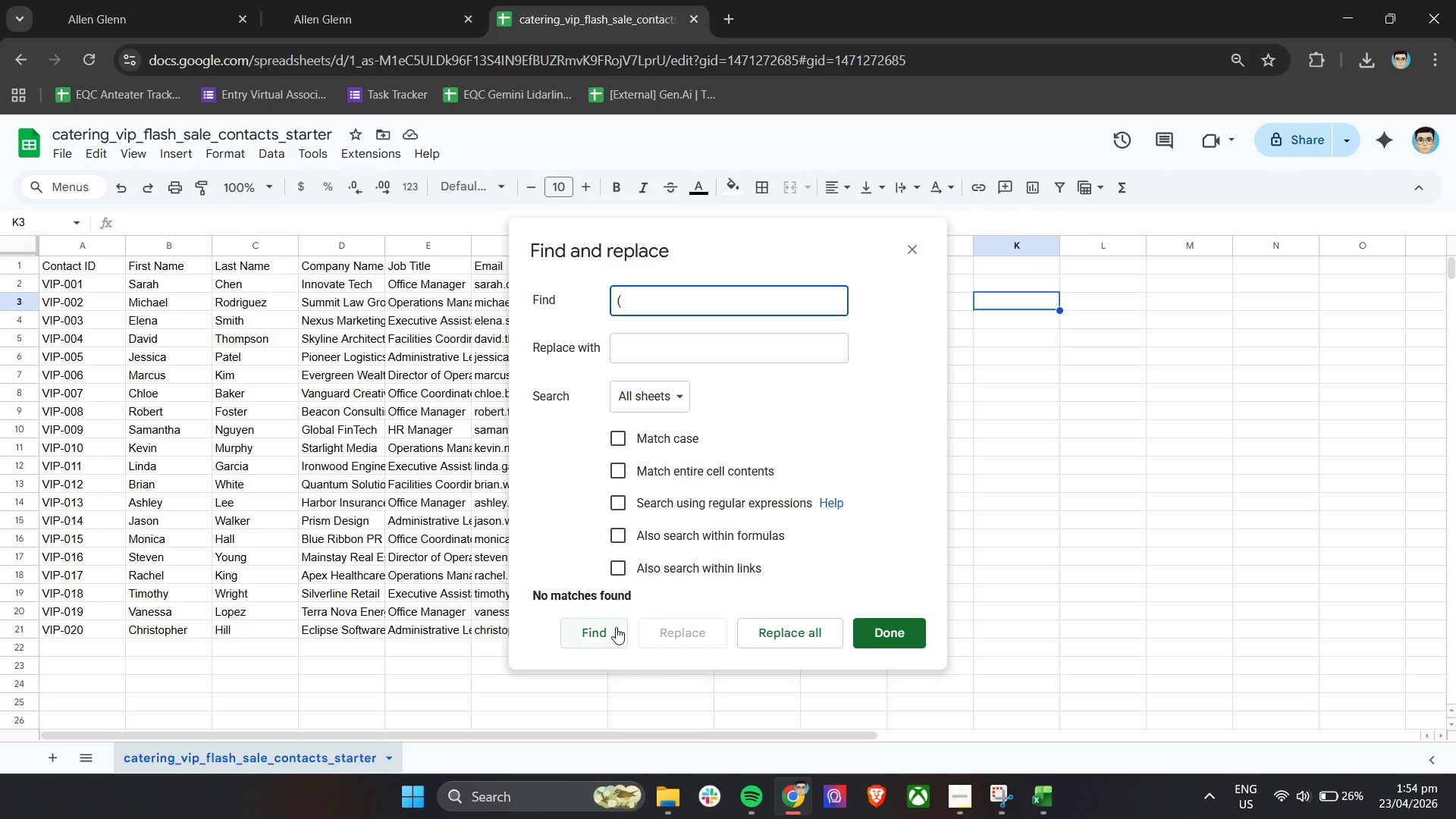 
left_click([612, 632])
 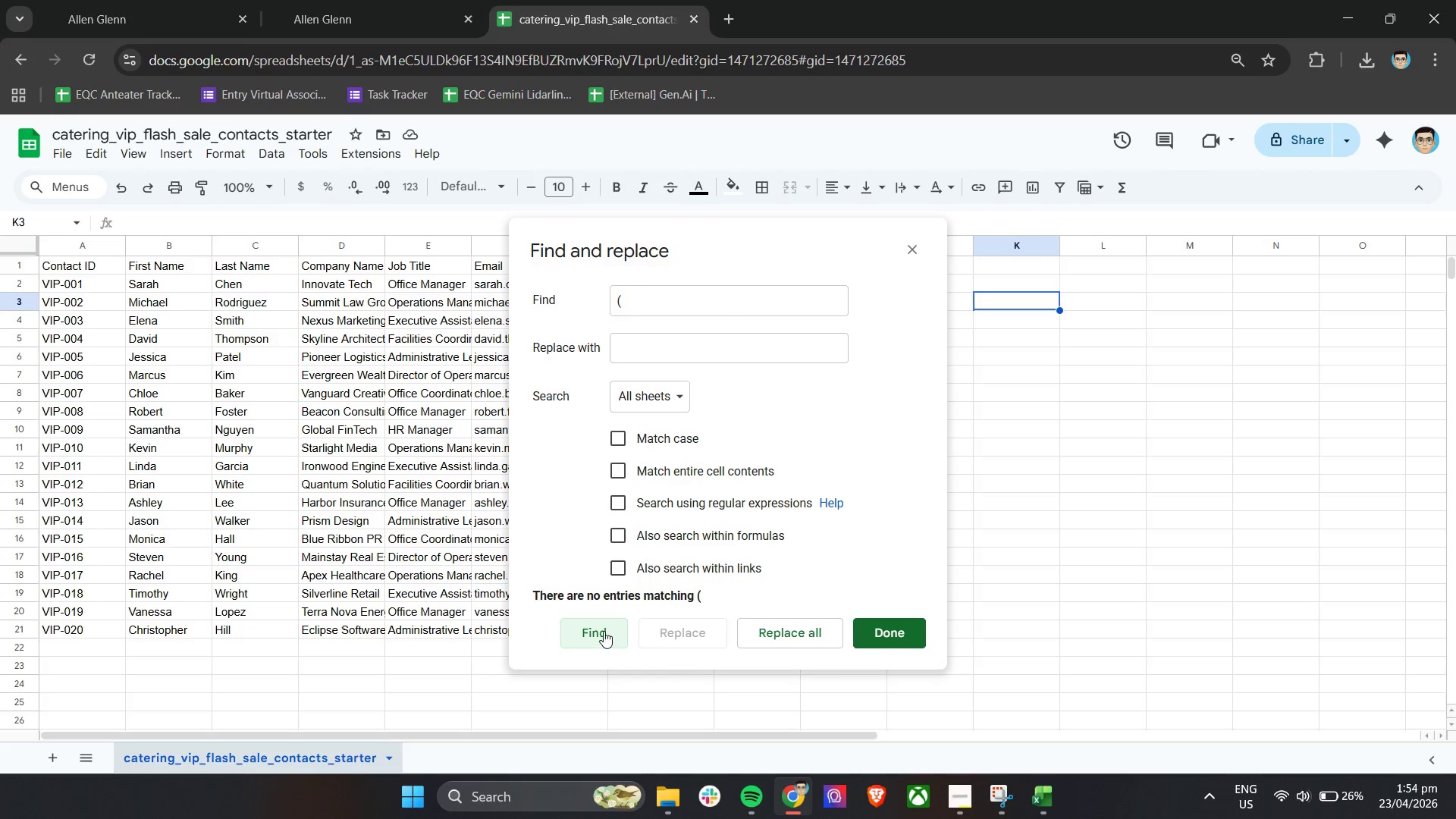 
left_click([604, 632])
 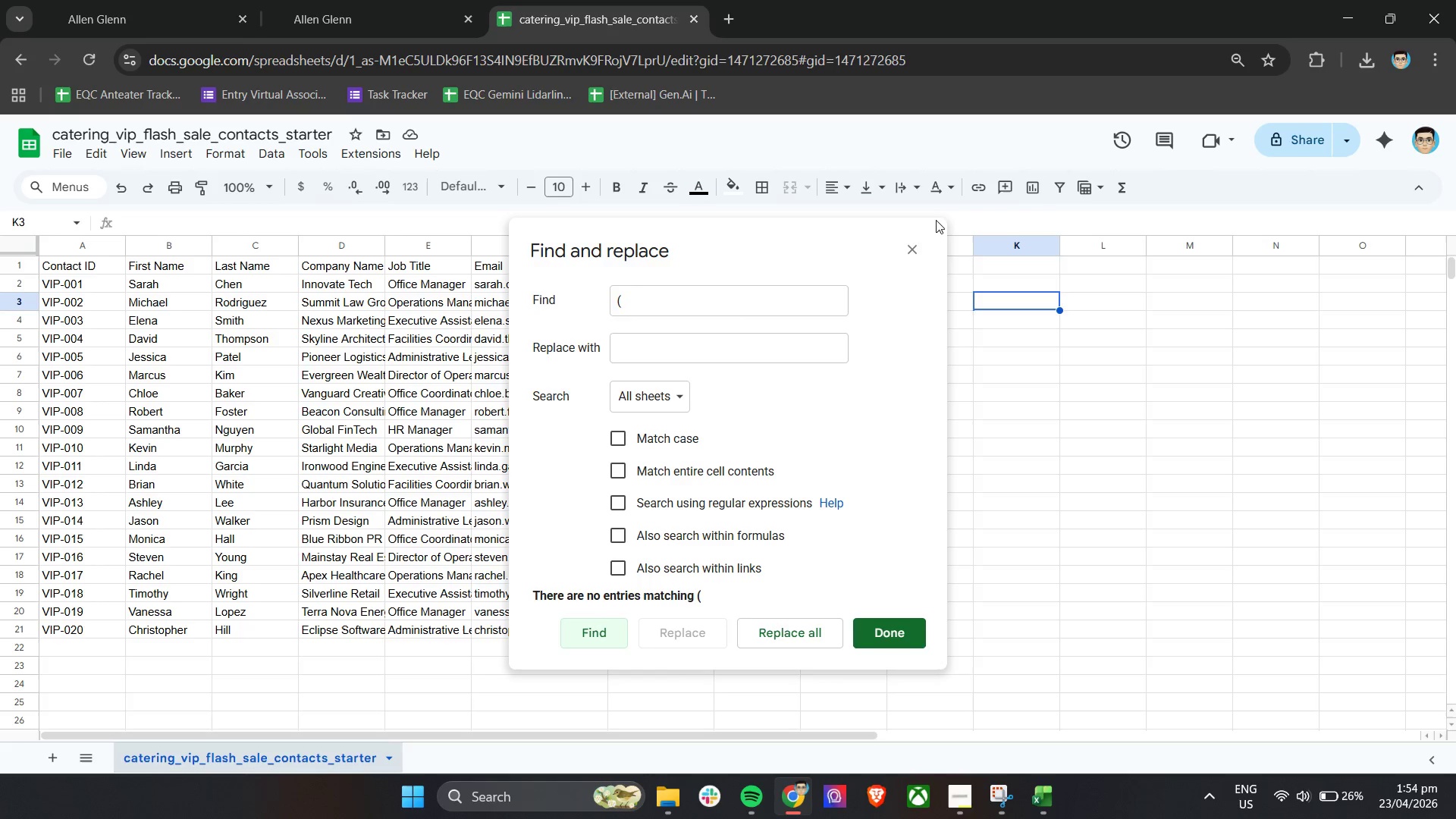 
left_click([916, 244])
 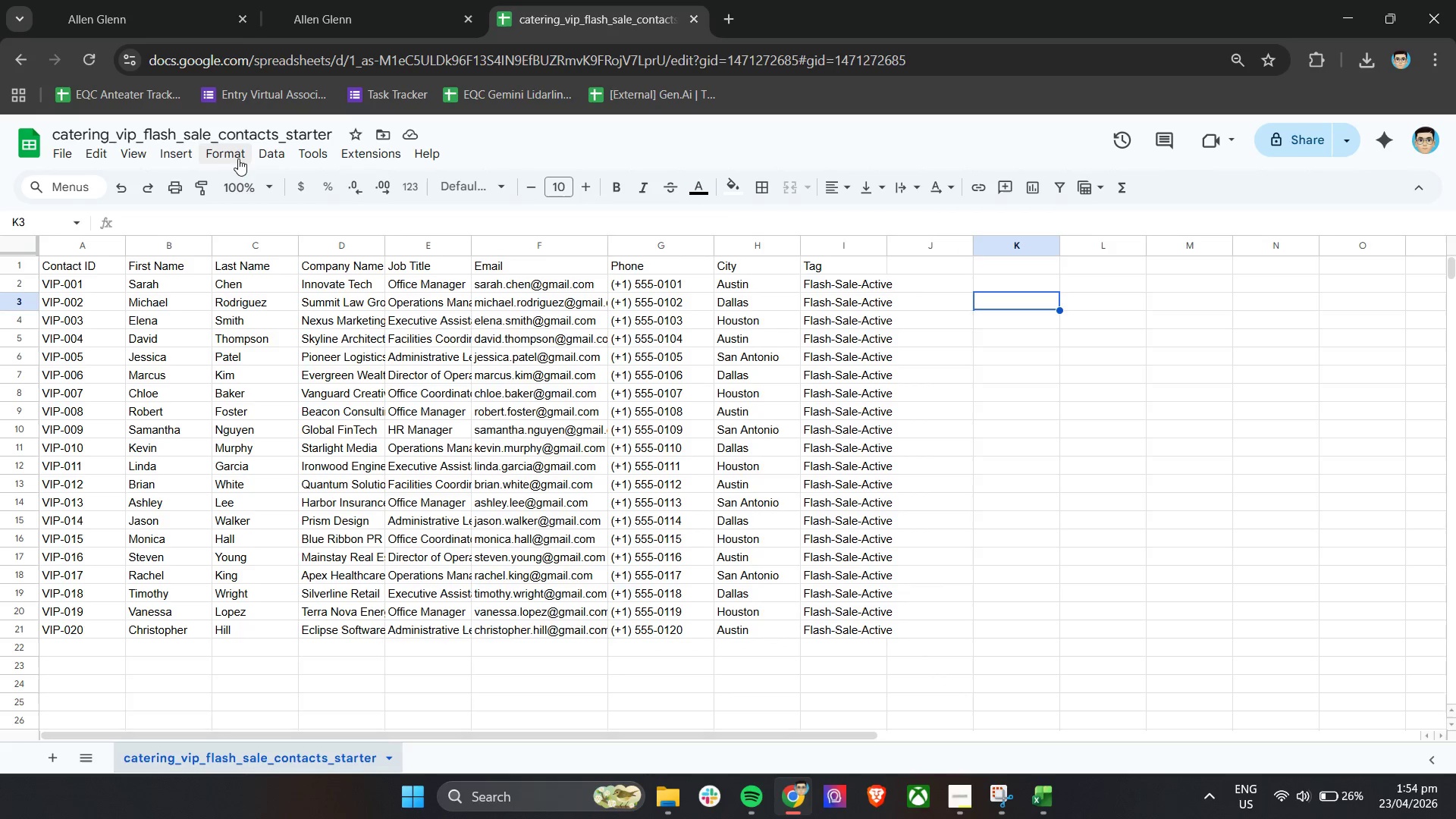 
left_click([1000, 450])
 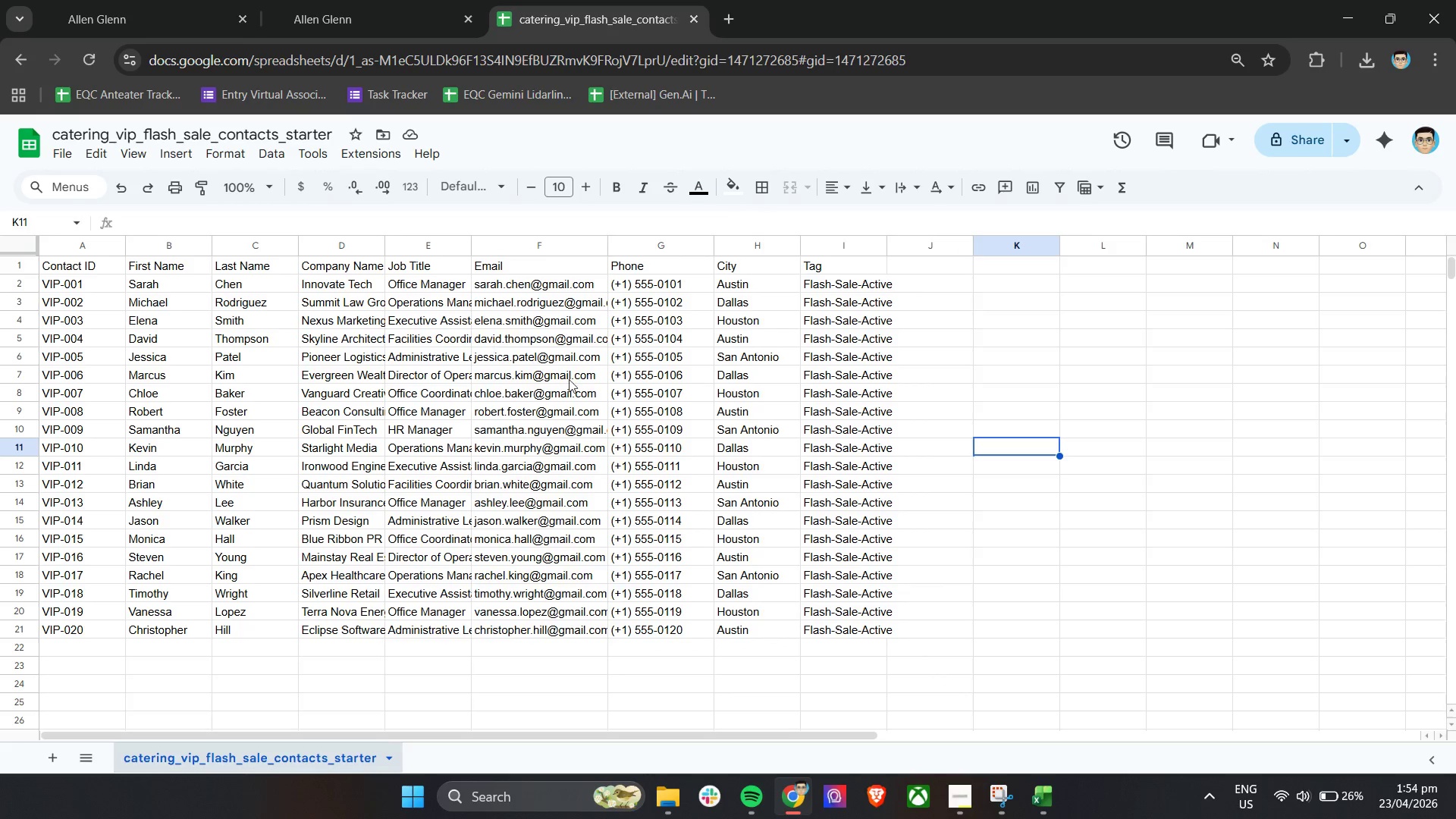 
left_click([1068, 544])
 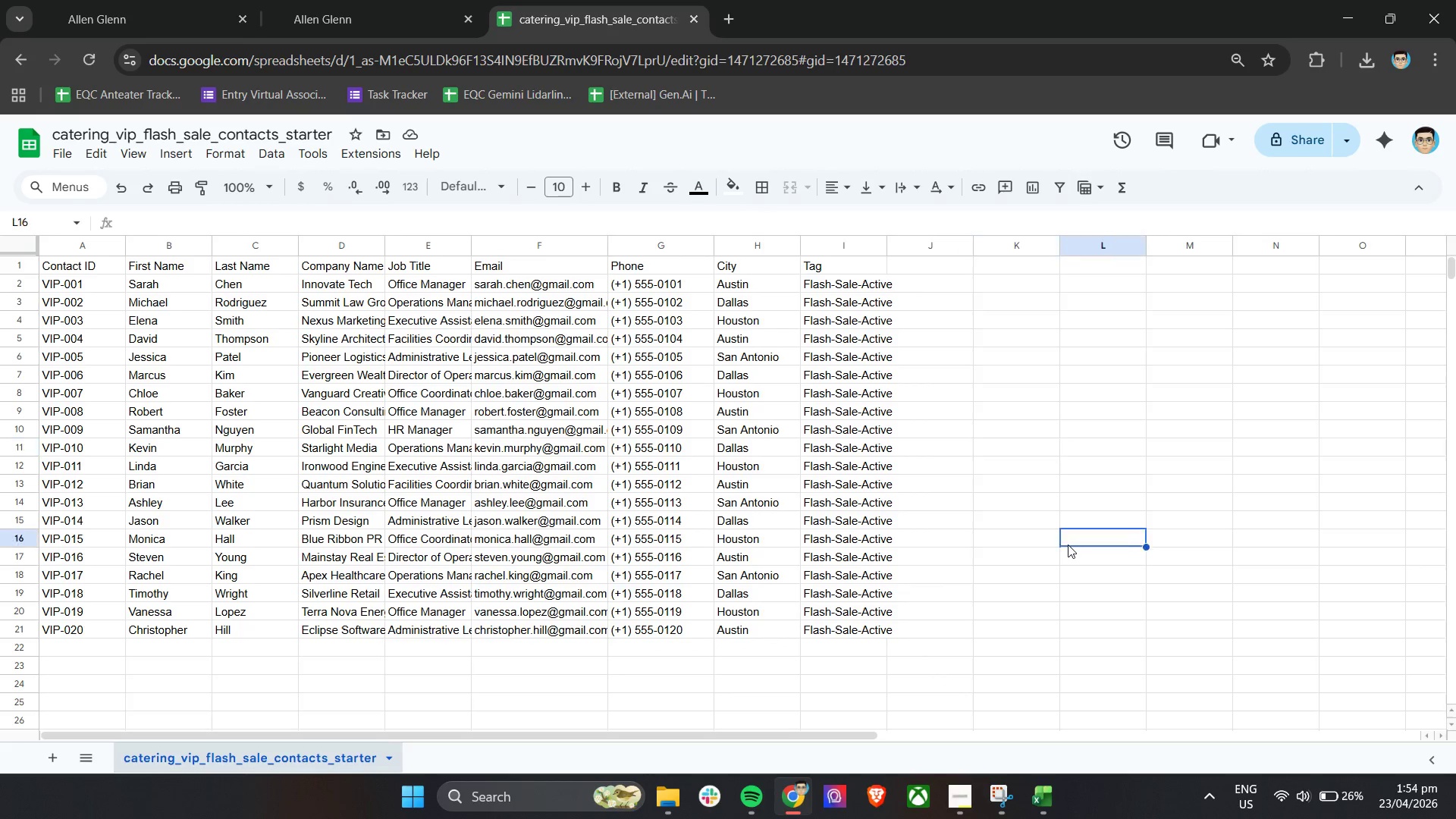 
key(Control+A)
 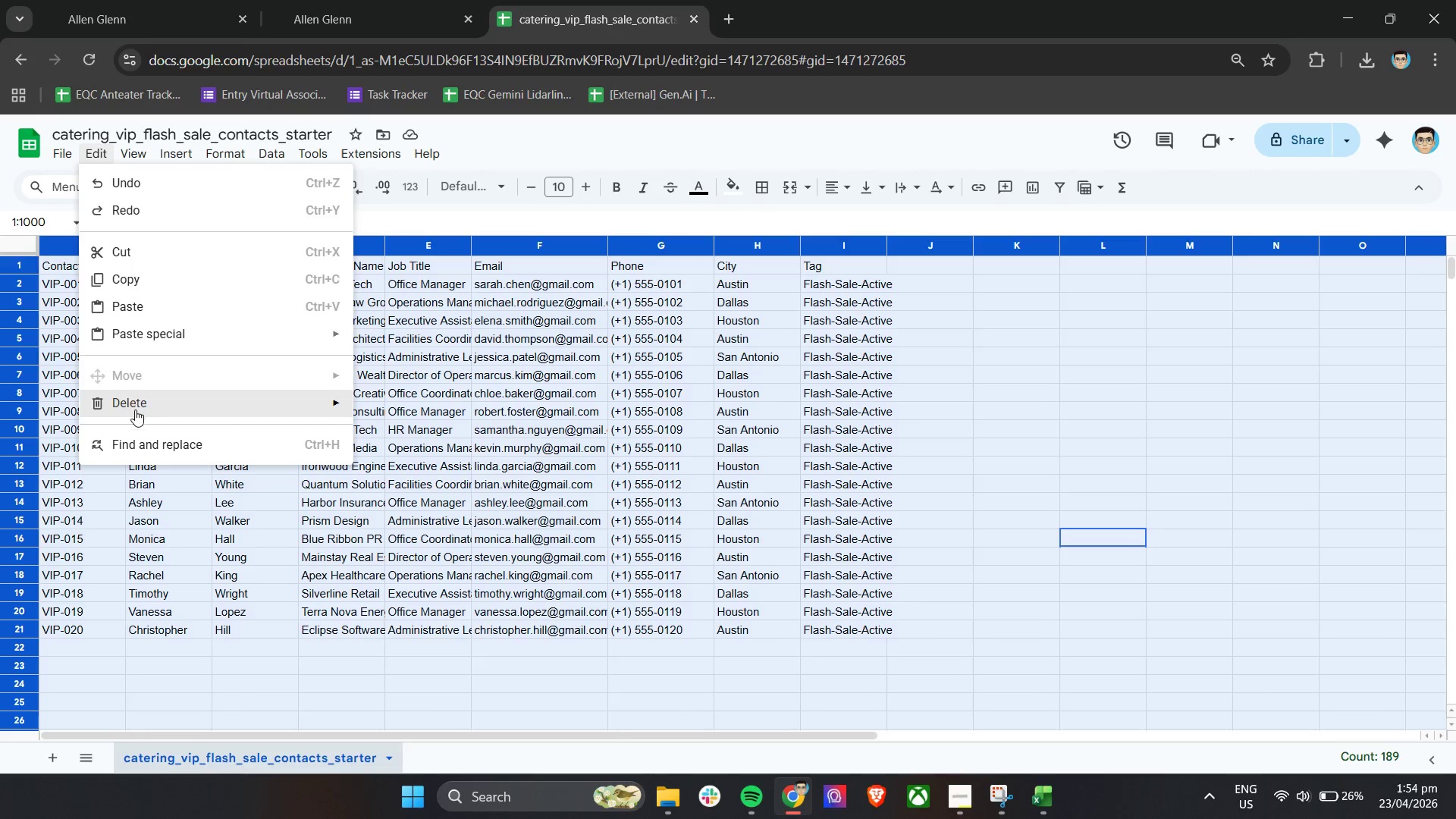 
double_click([128, 441])
 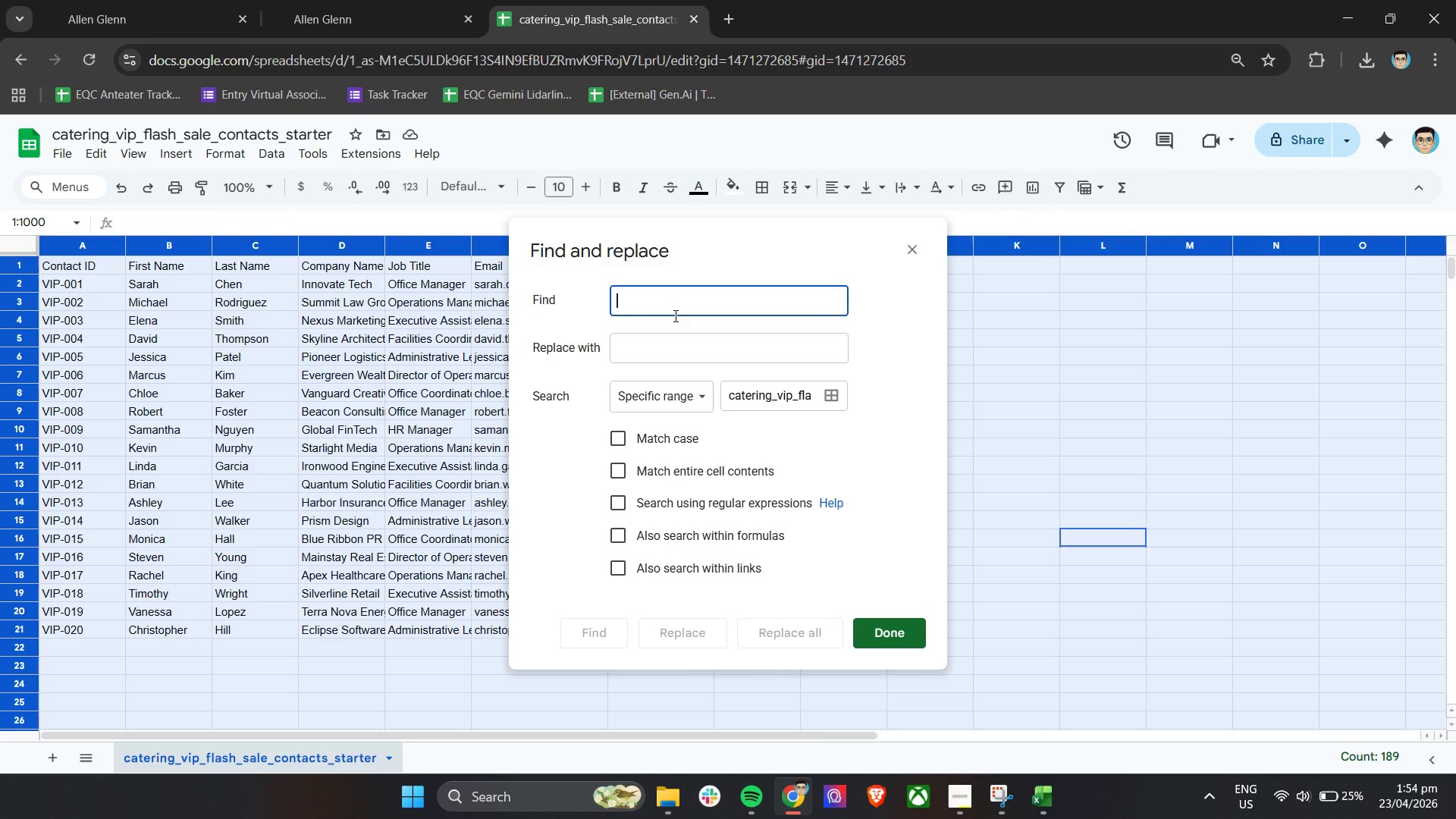 
wait(5.3)
 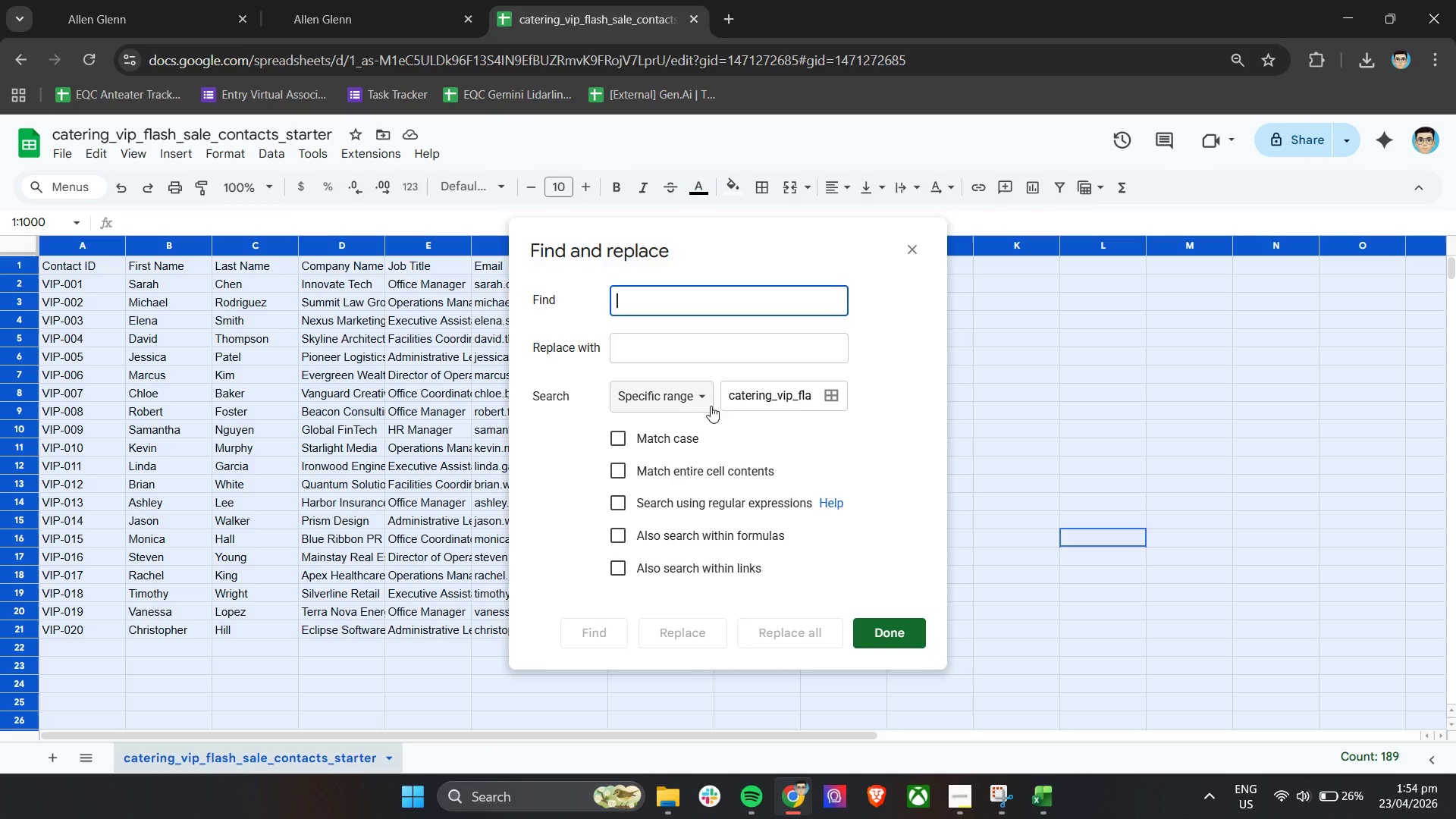 
key(Shift+9)
 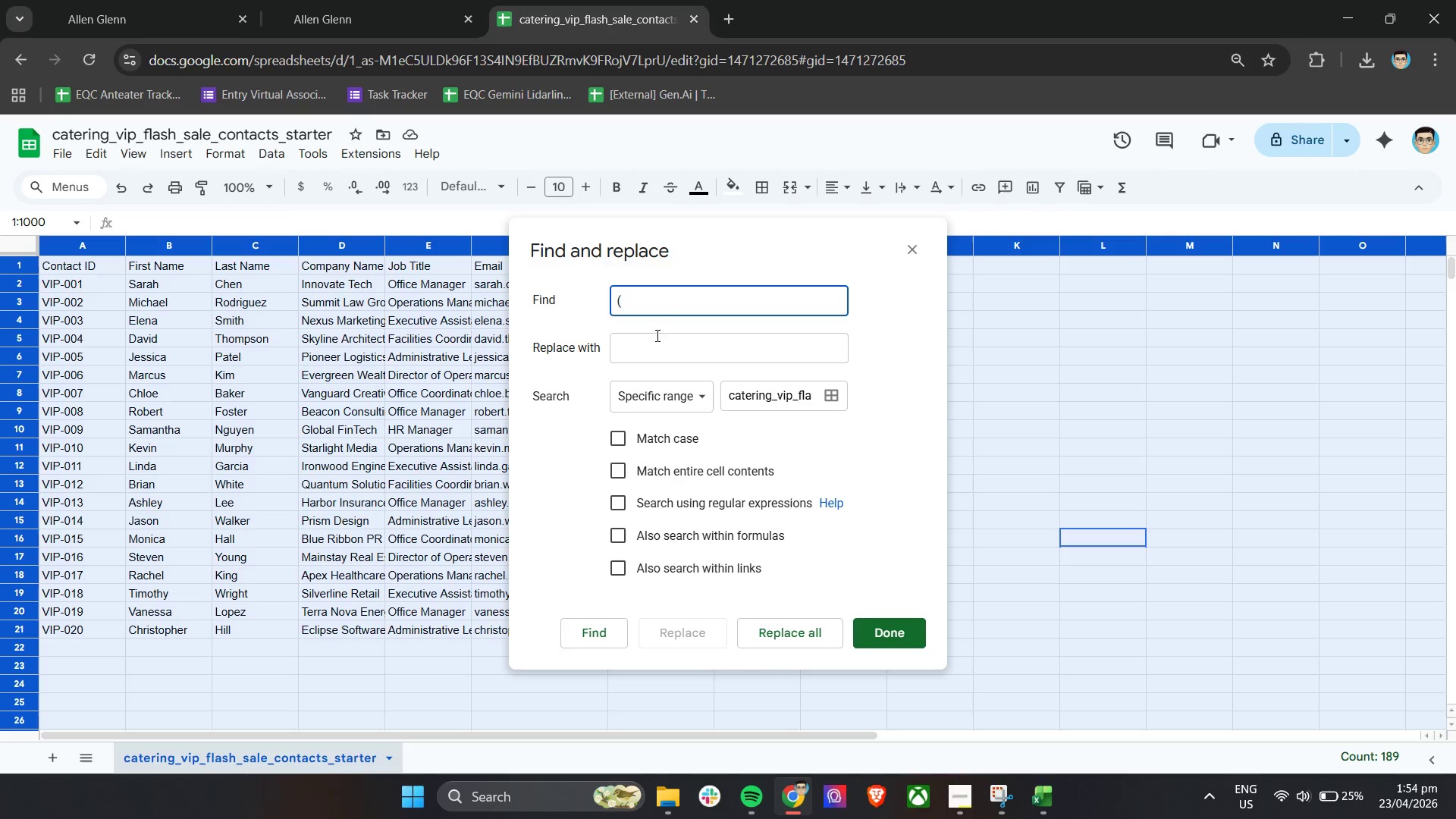 
left_click([654, 339])
 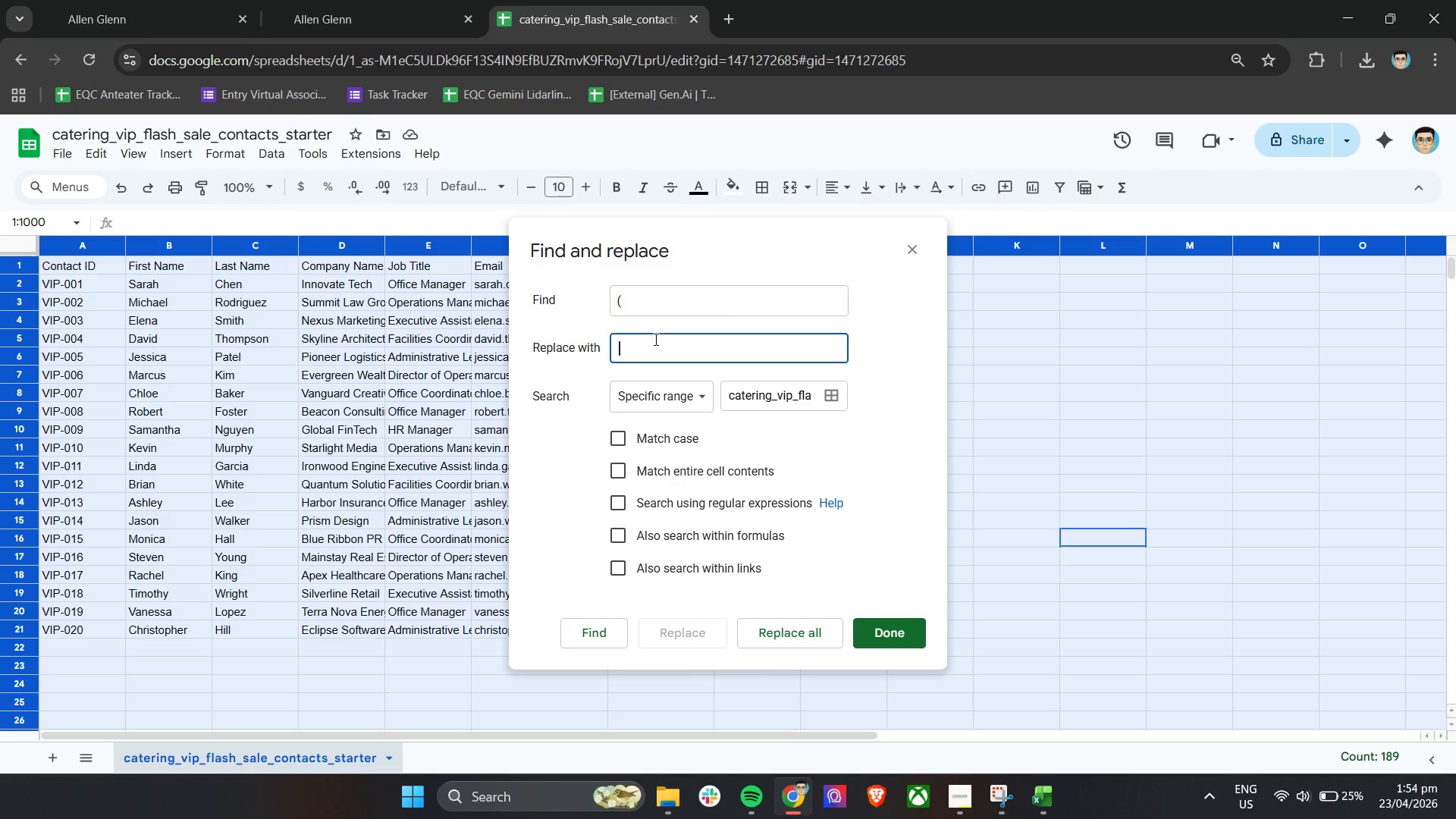 
key(Space)
 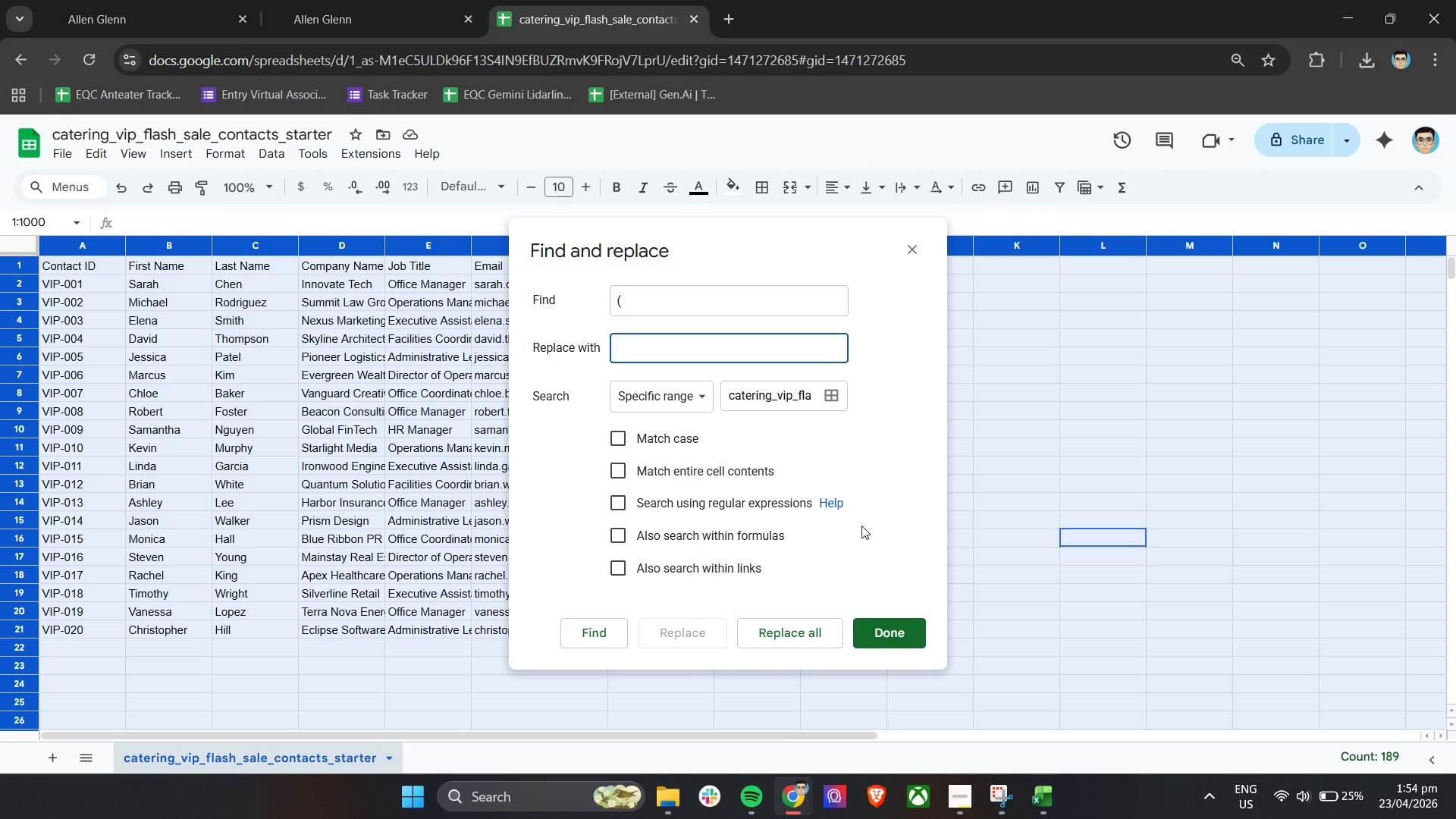 
left_click([865, 525])
 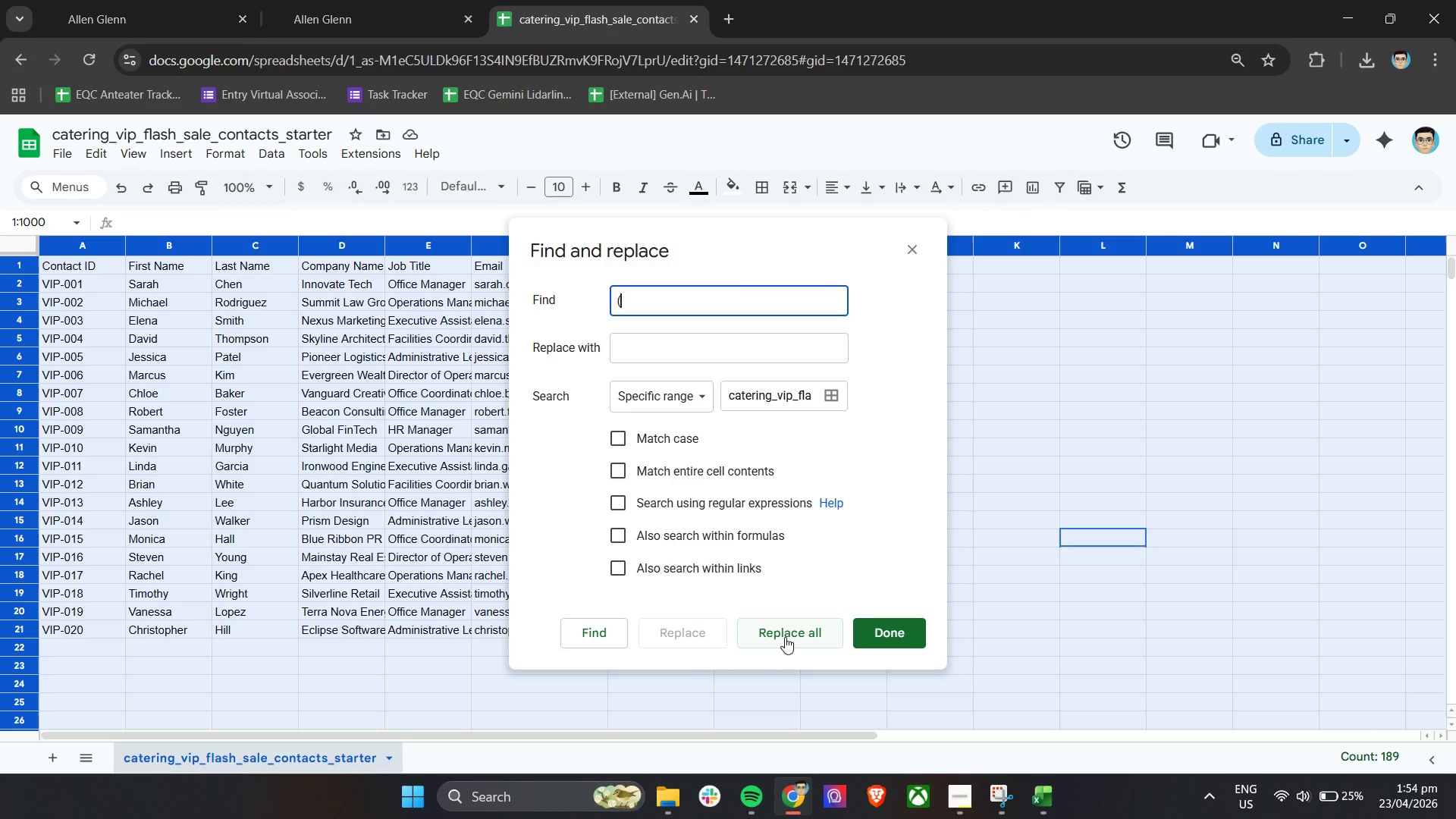 
left_click([811, 639])
 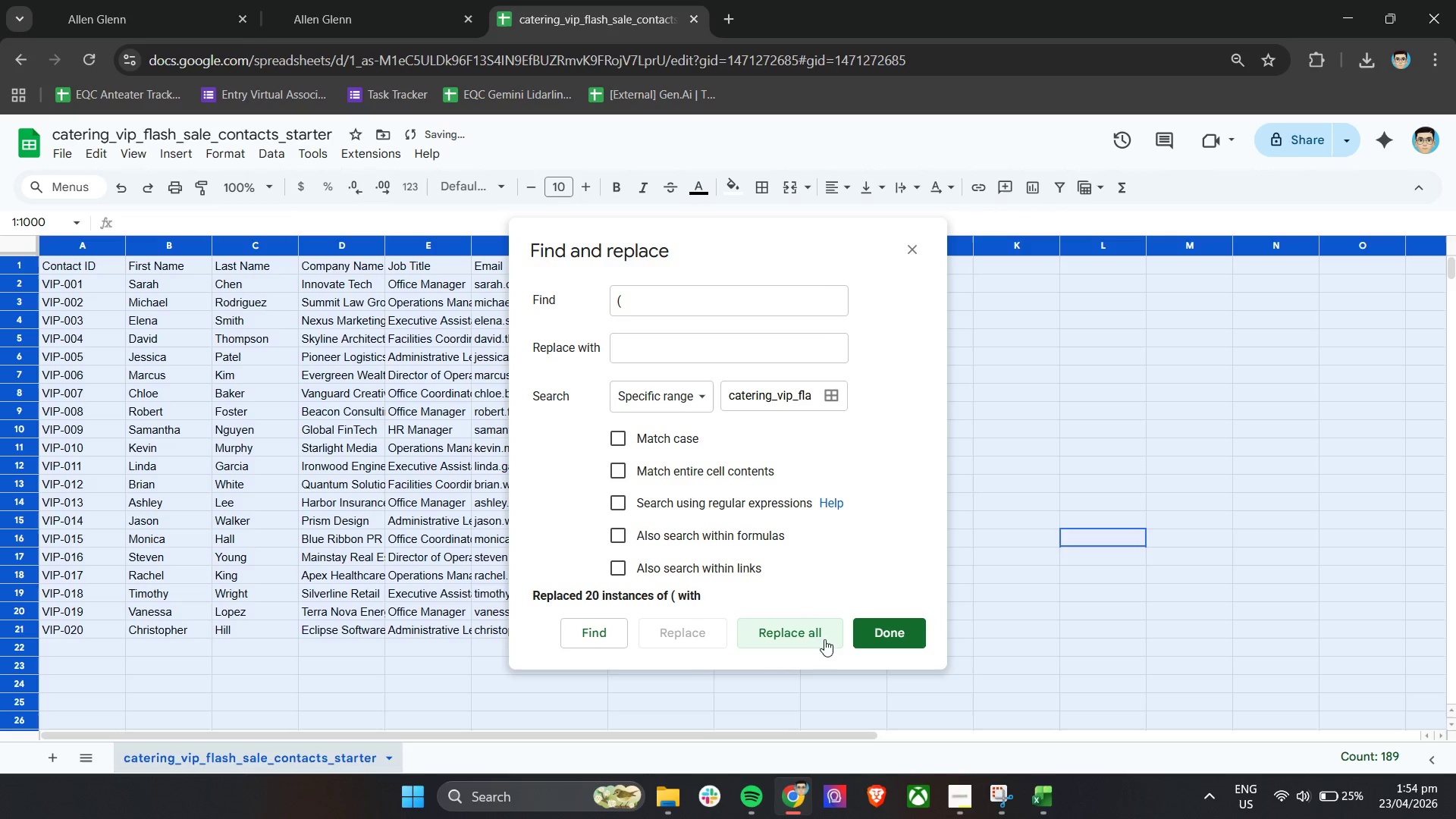 
left_click([871, 636])
 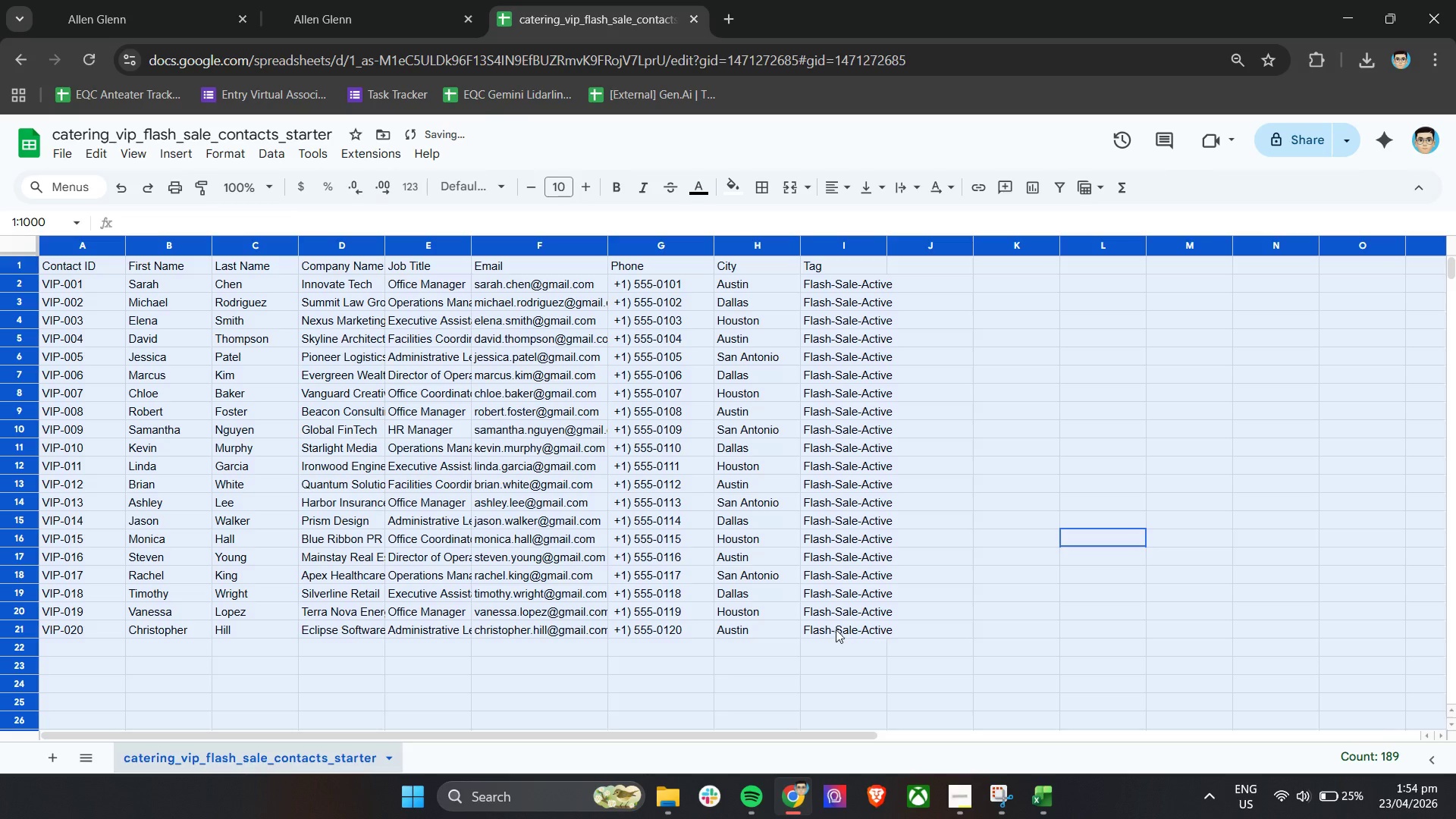 
left_click([1019, 634])
 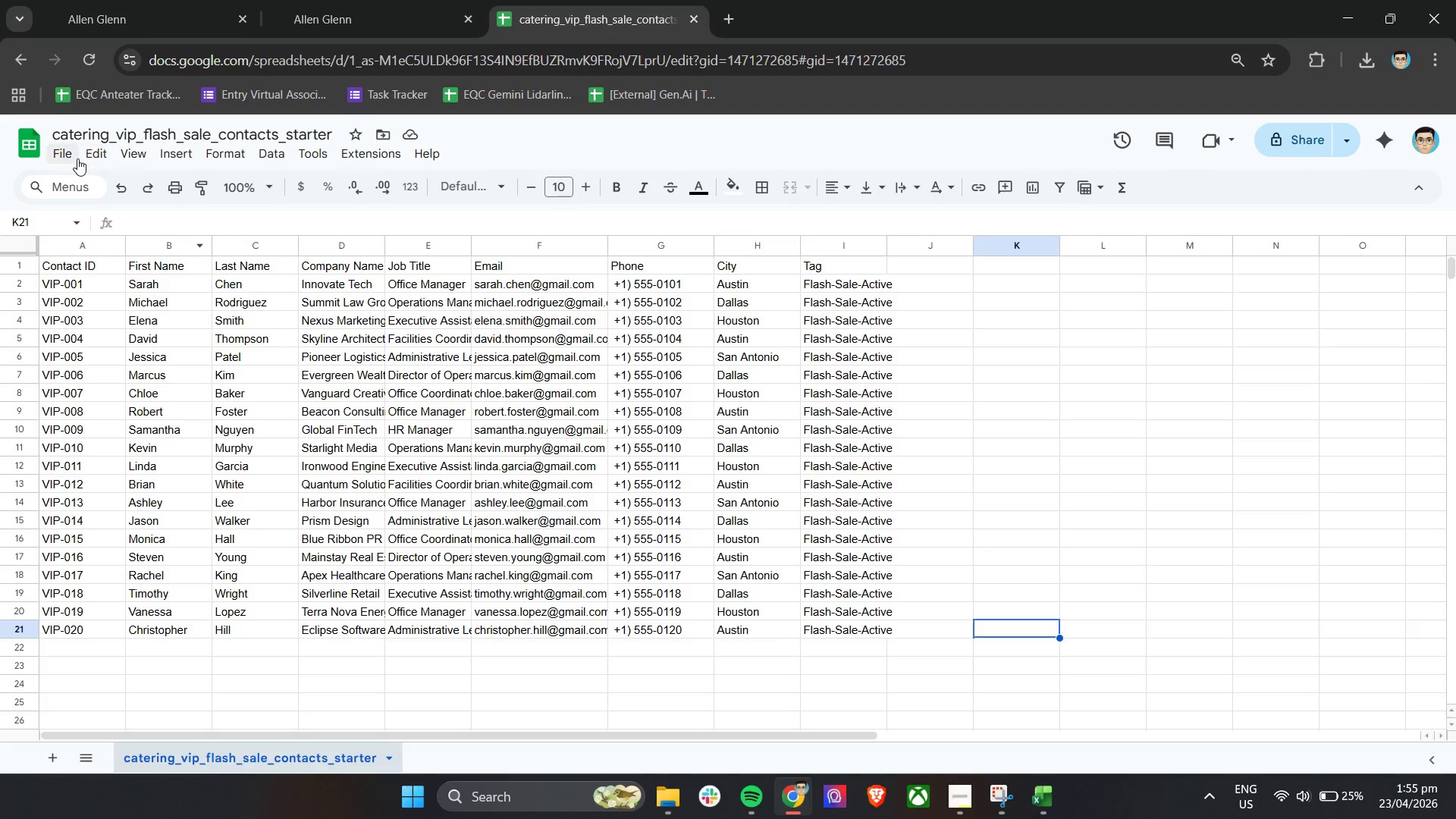 
wait(5.05)
 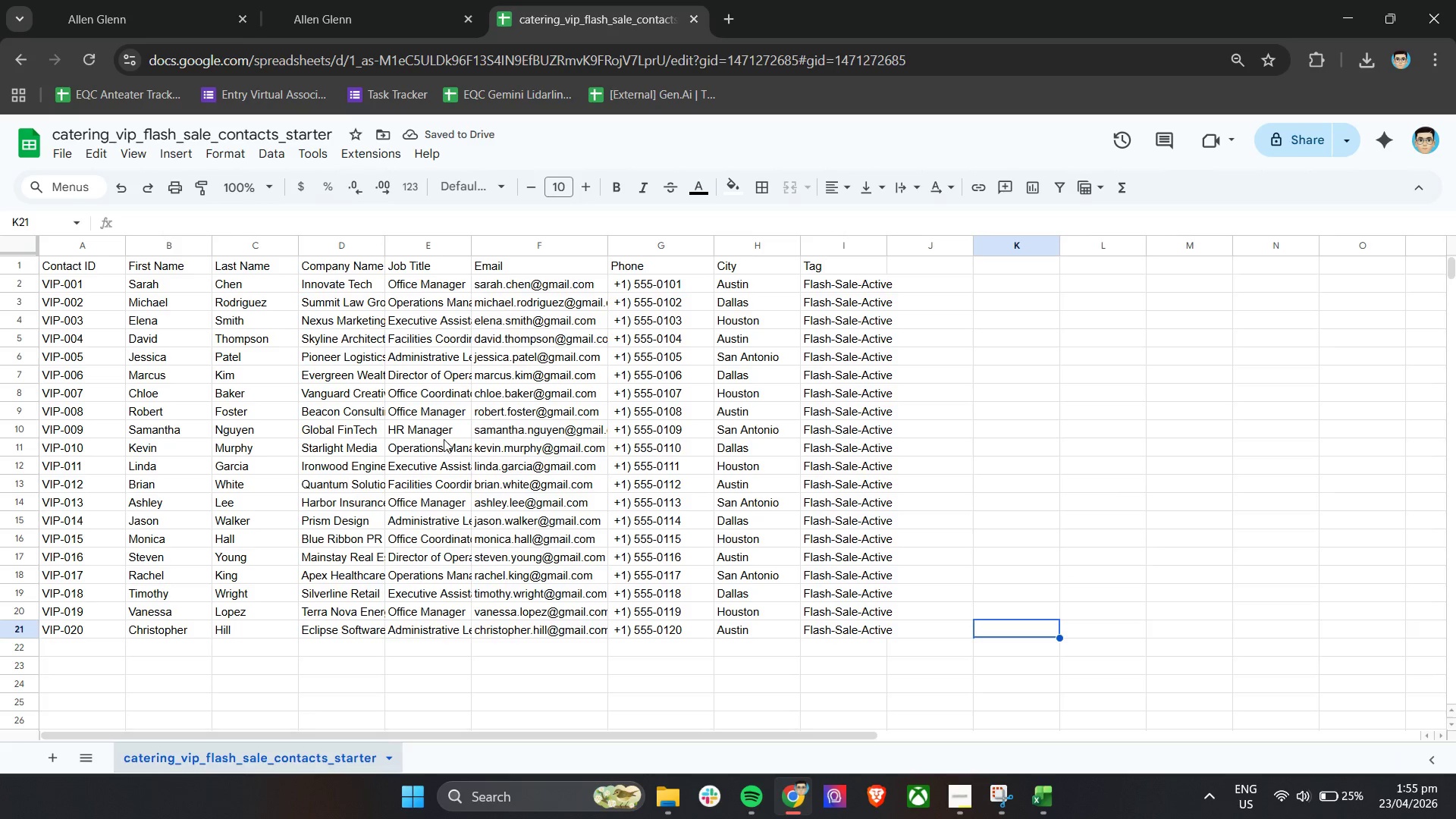 
key(Control+A)
 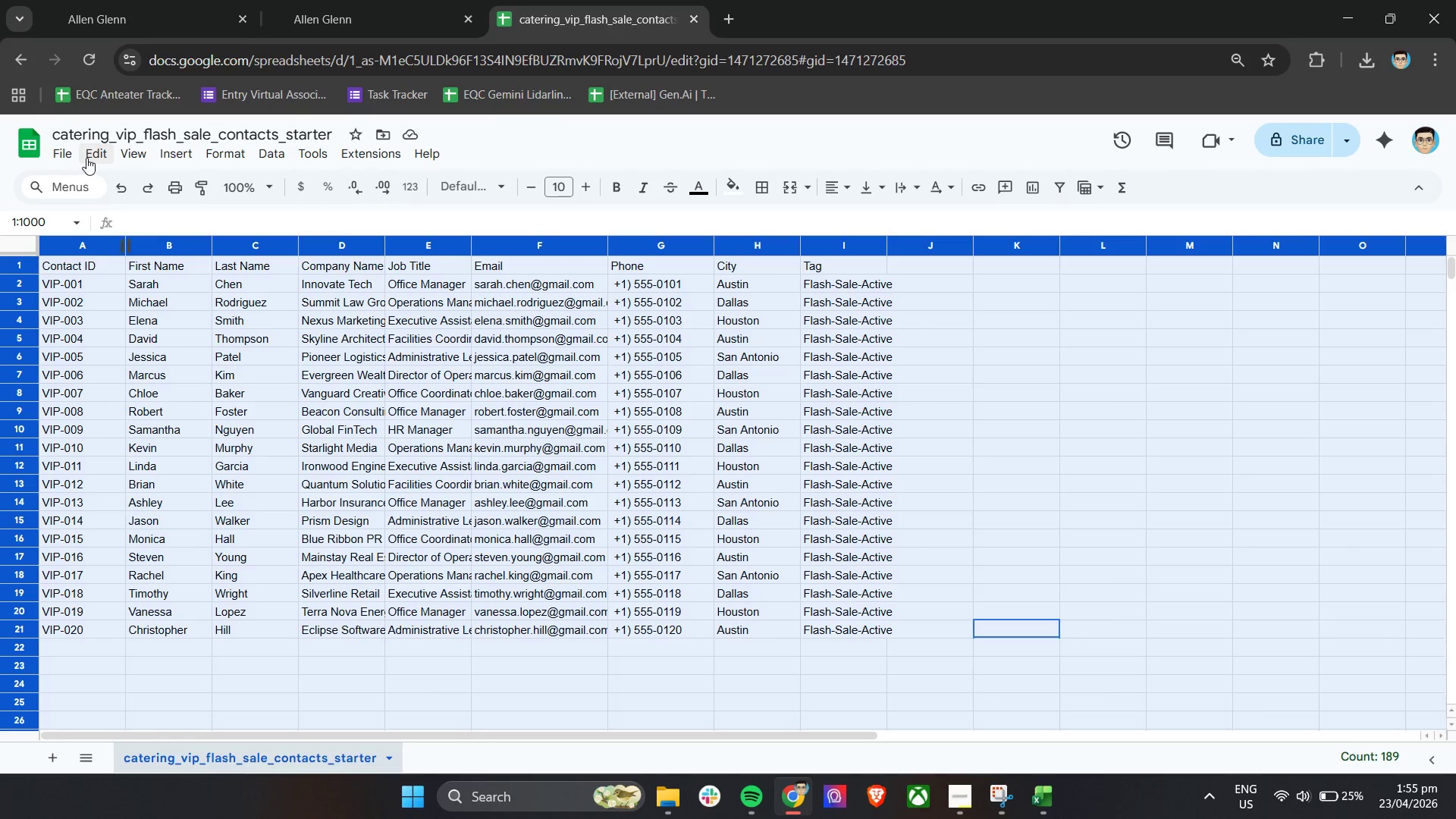 
left_click([87, 157])
 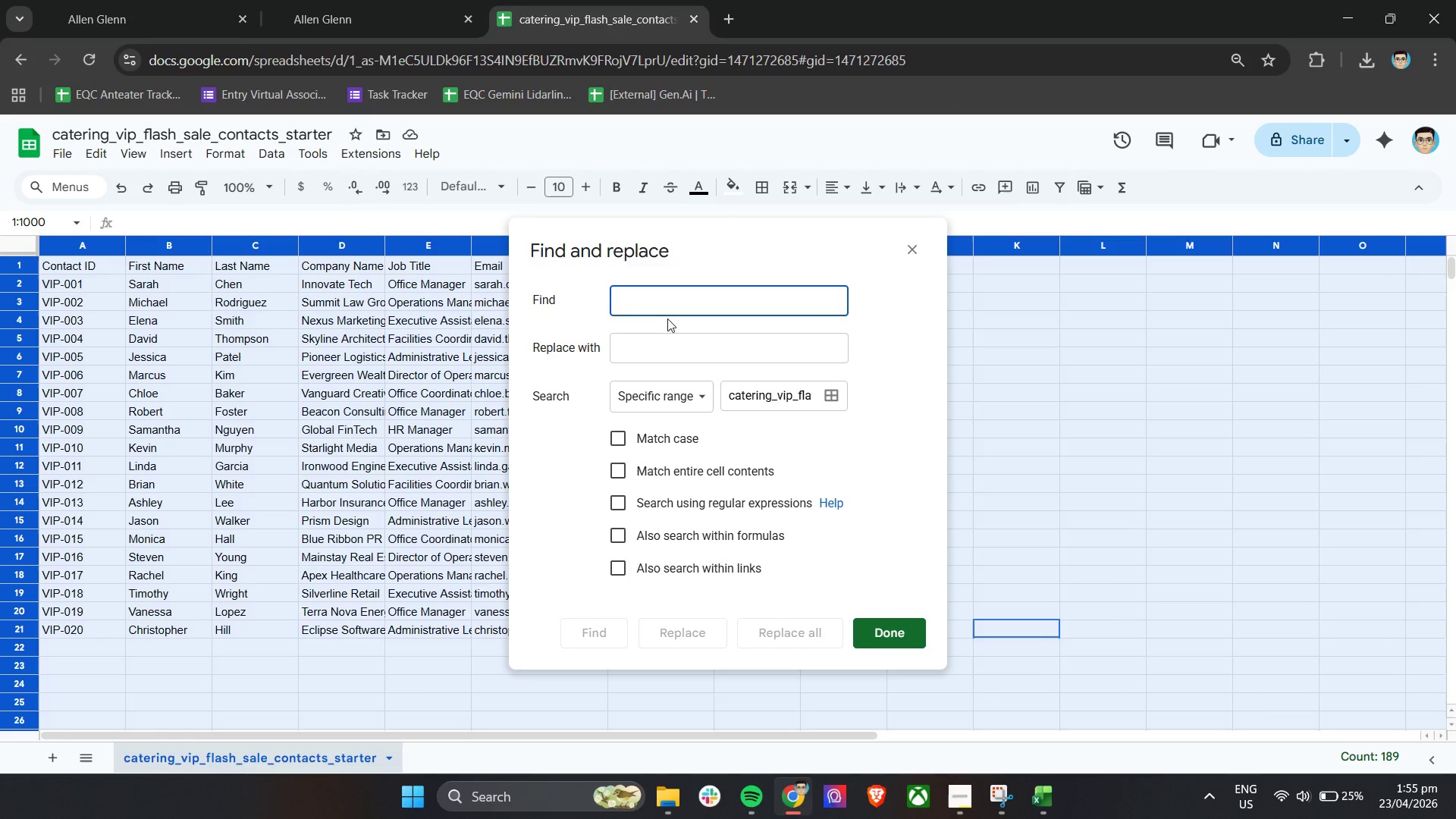 
key(Shift+0)
 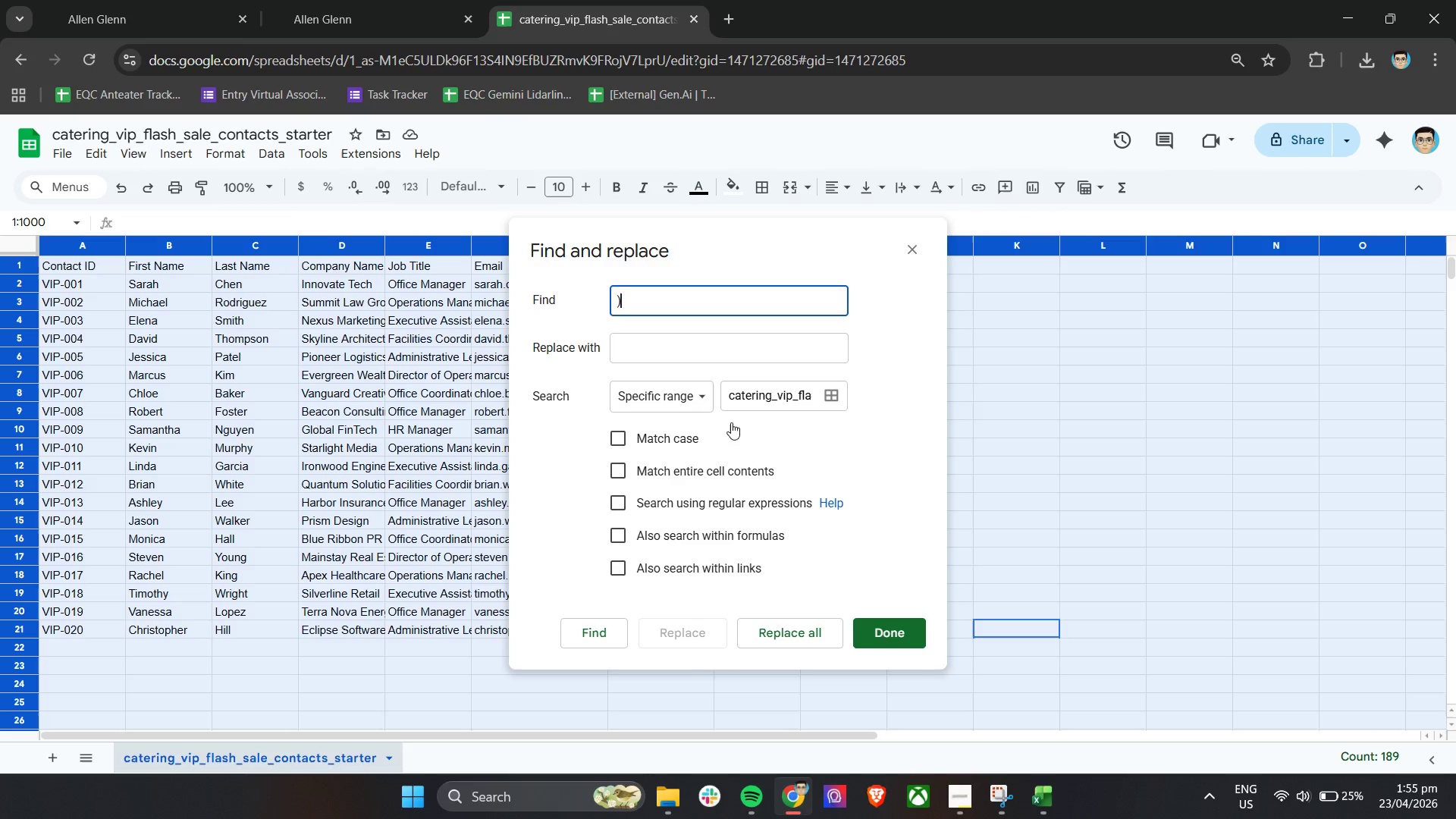 
left_click([704, 352])
 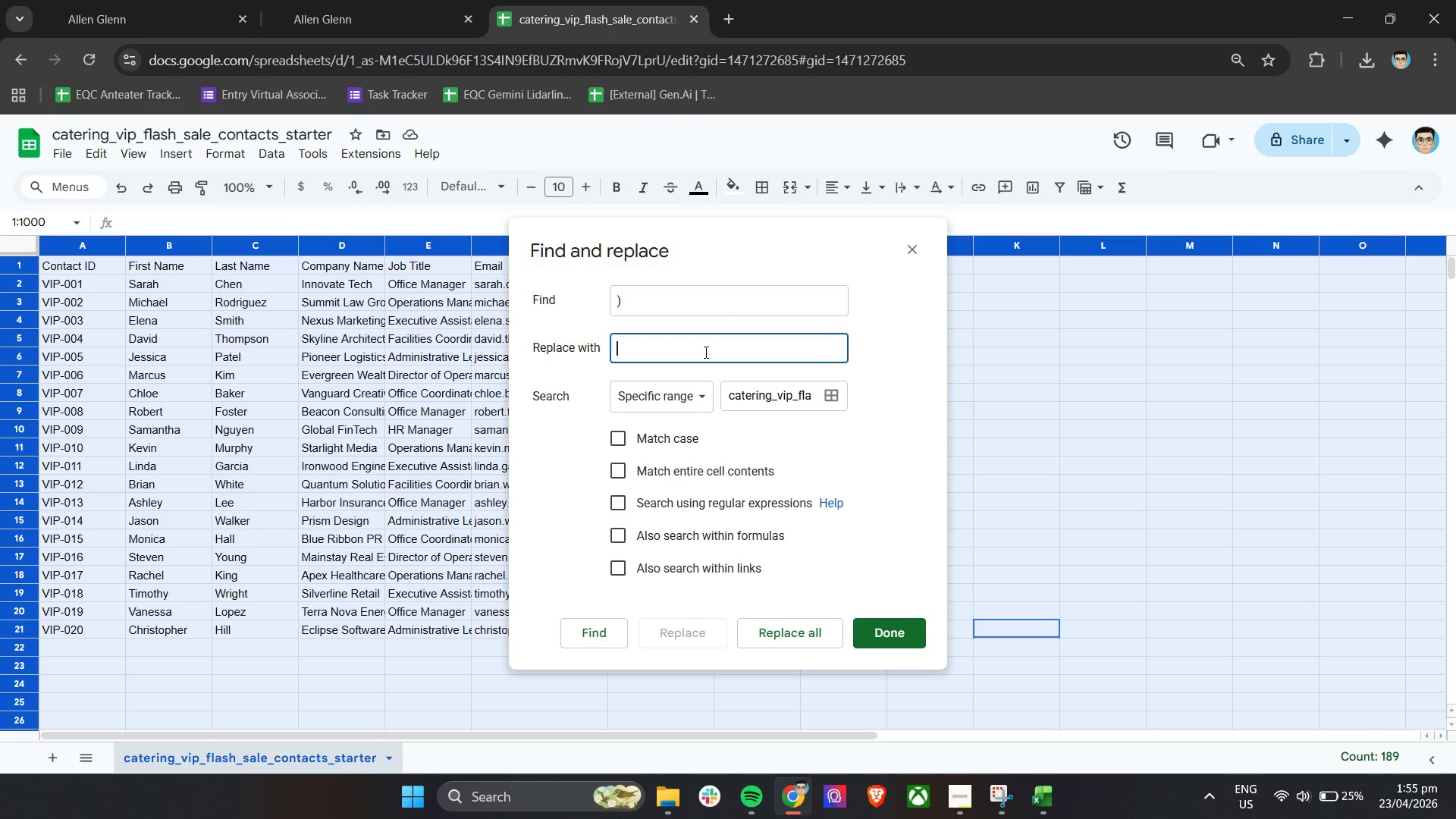 
key(Space)
 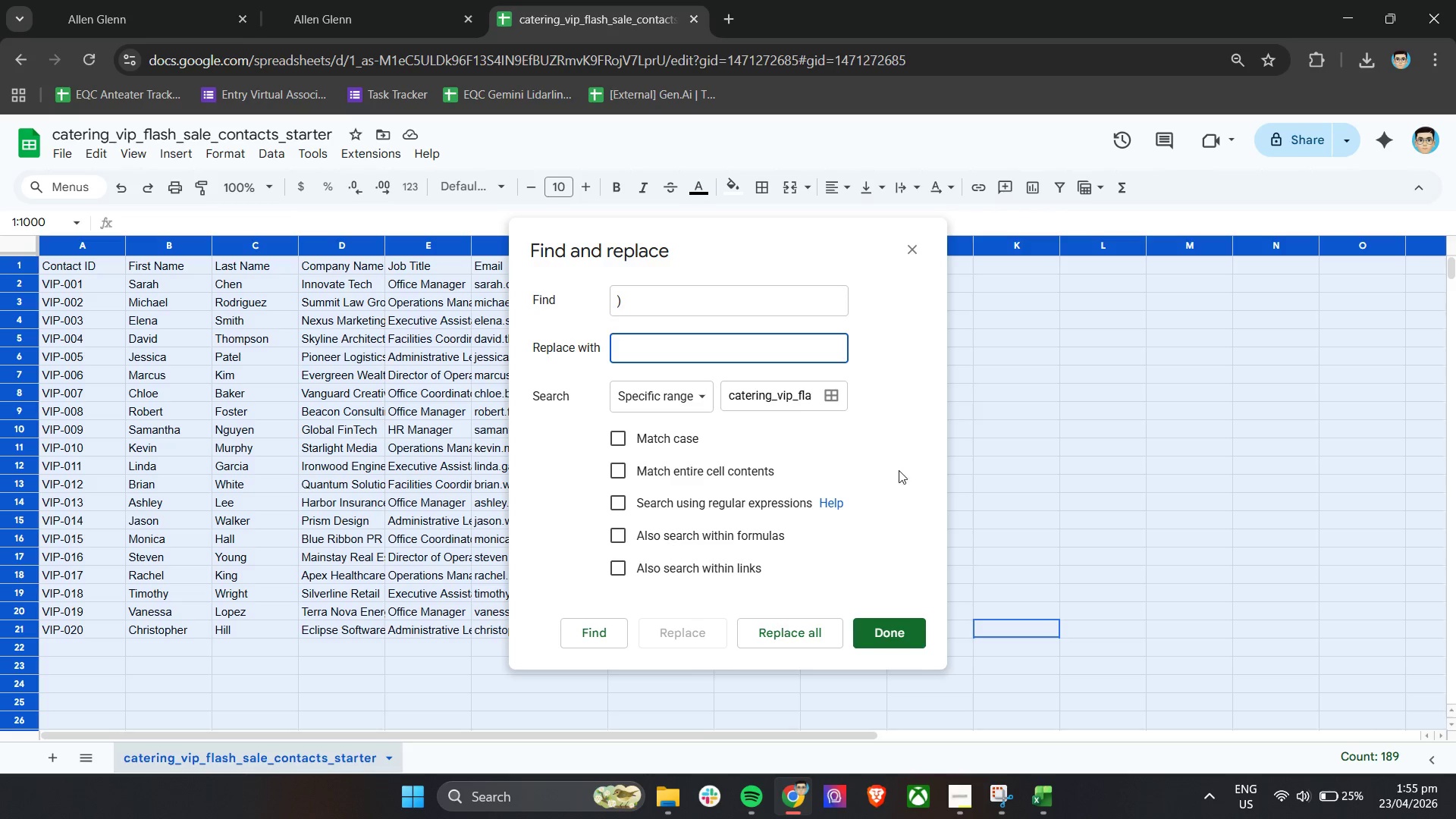 
left_click([897, 463])
 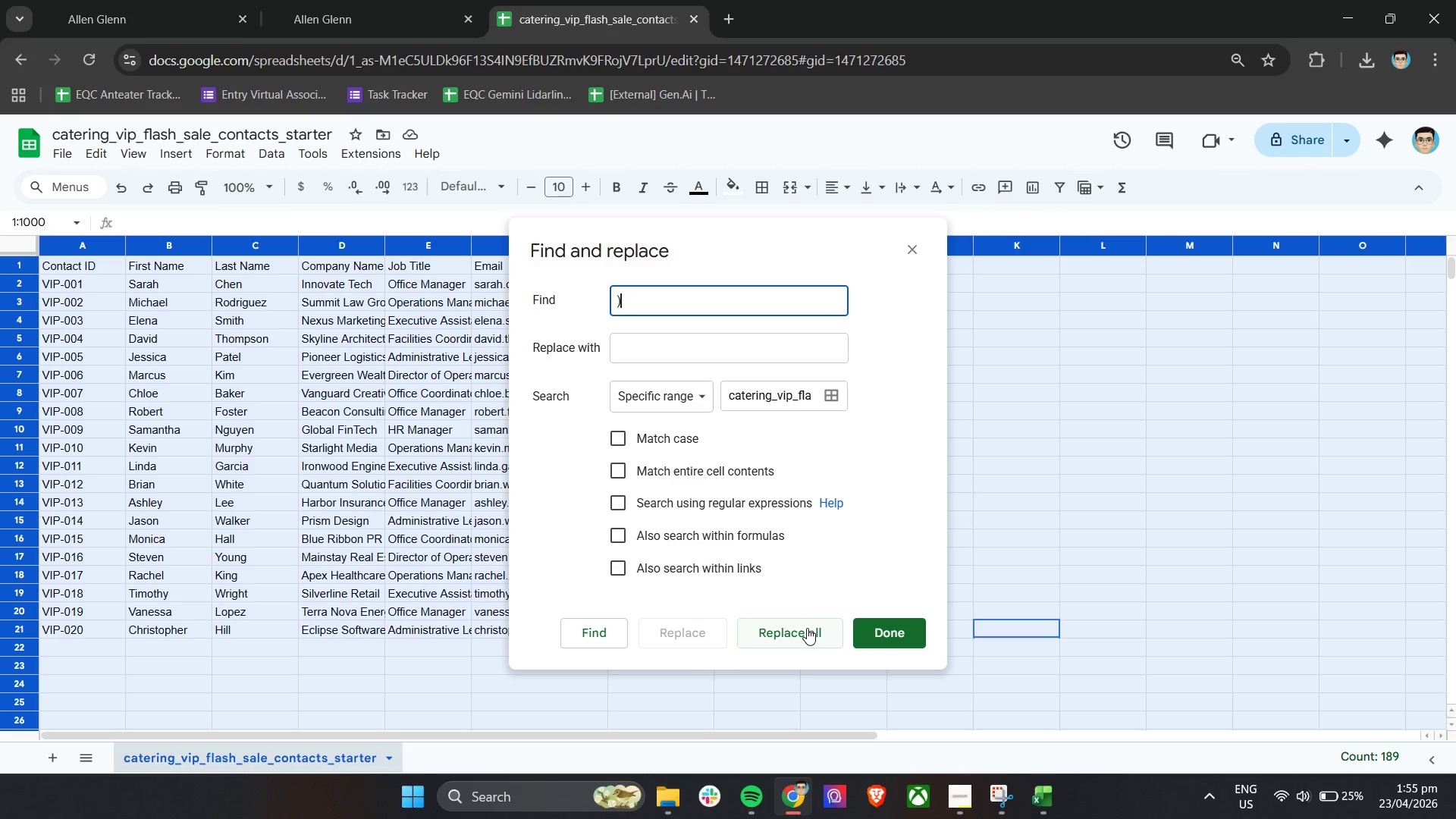 
left_click([879, 636])
 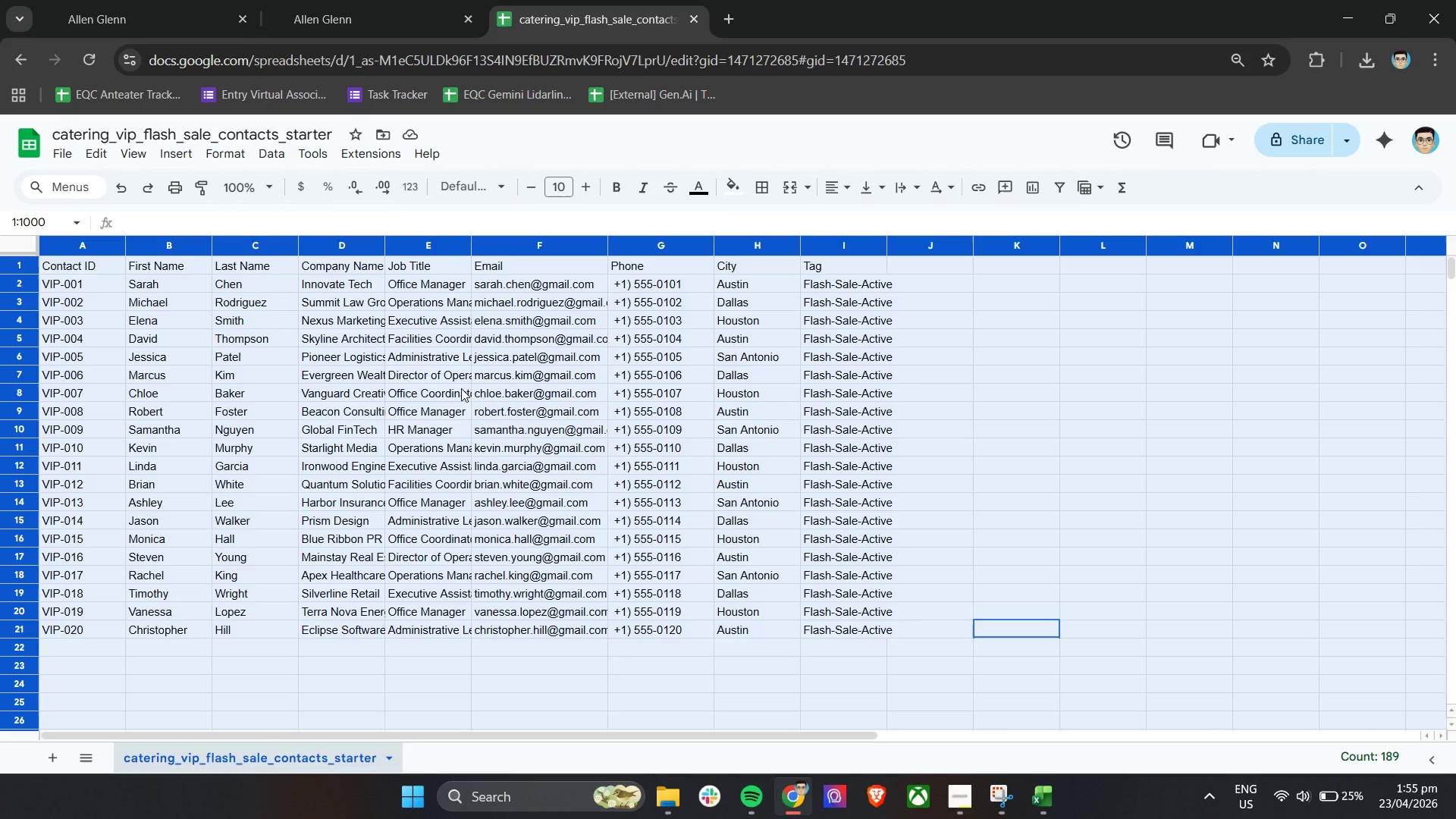 
left_click([1056, 466])
 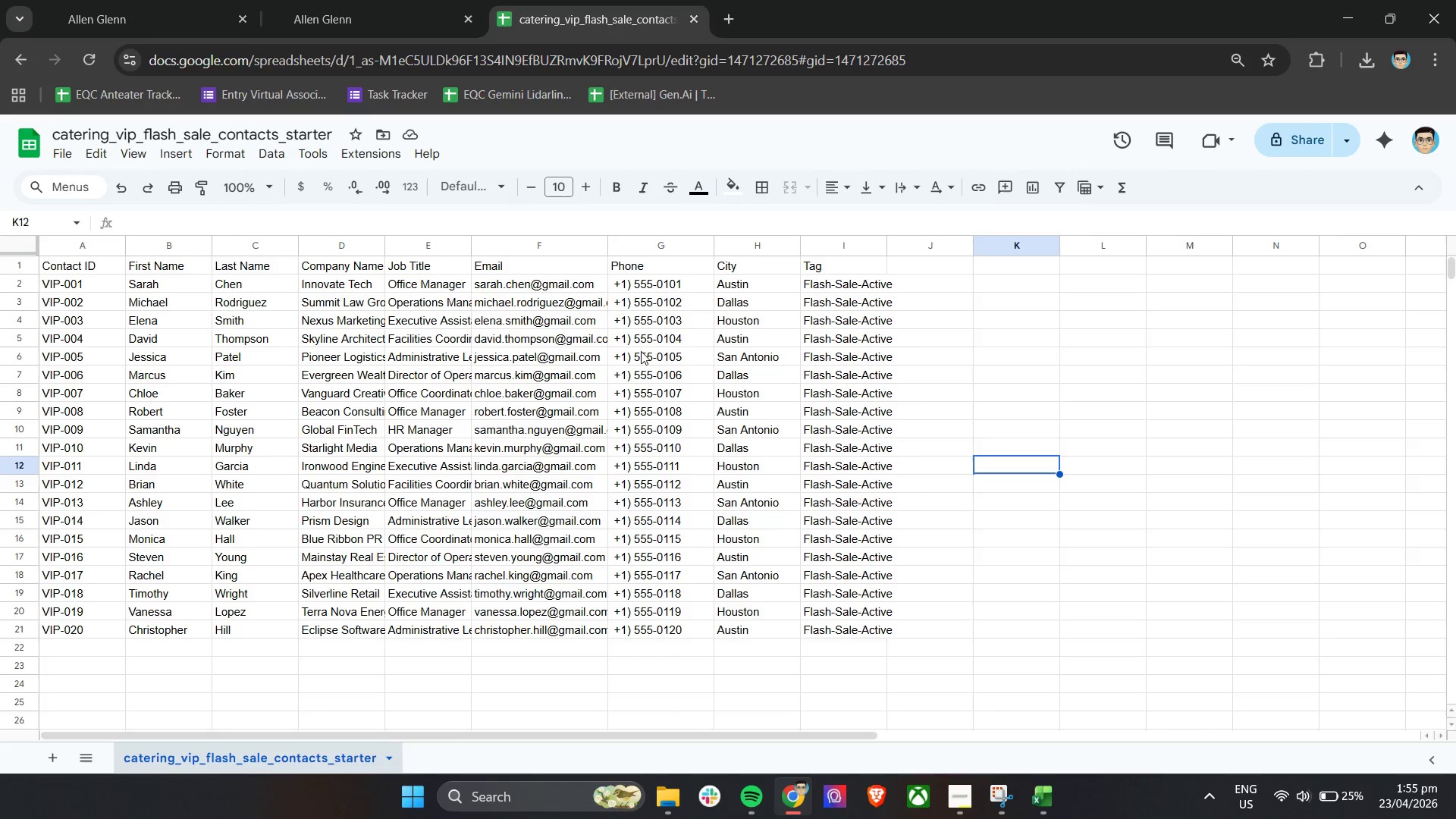 
double_click([617, 280])
 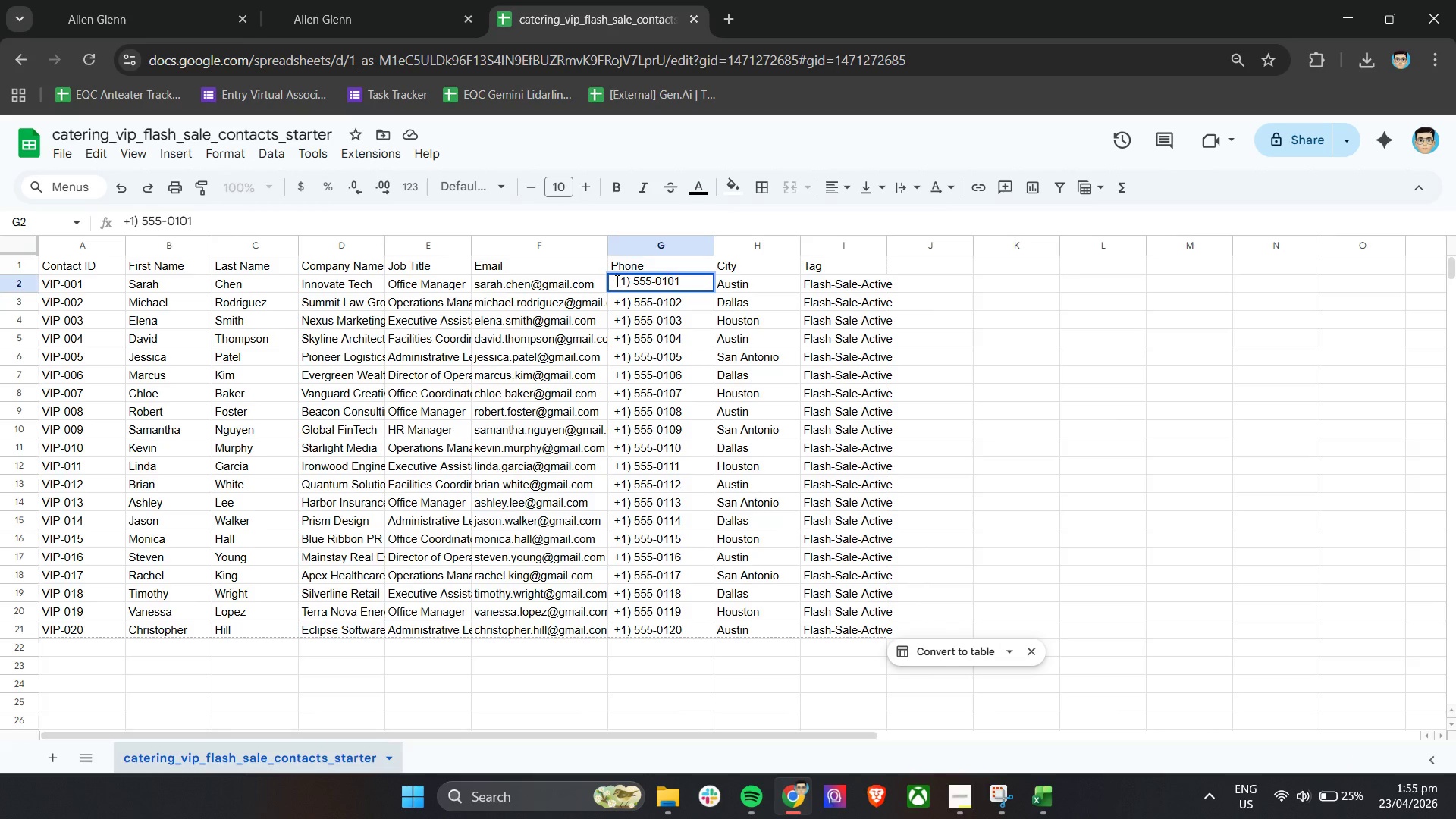 
left_click([617, 281])
 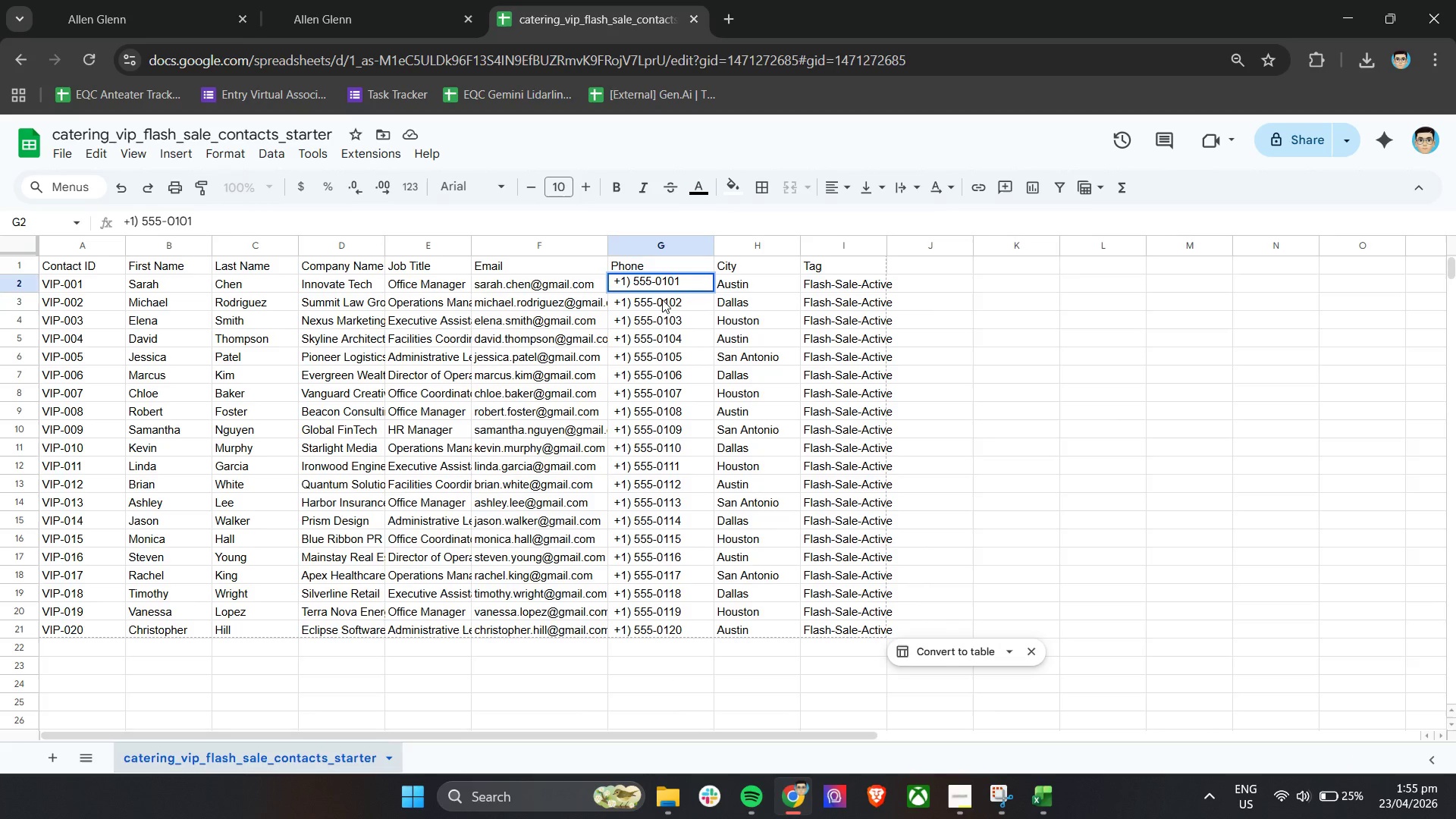 
key(ArrowLeft)